 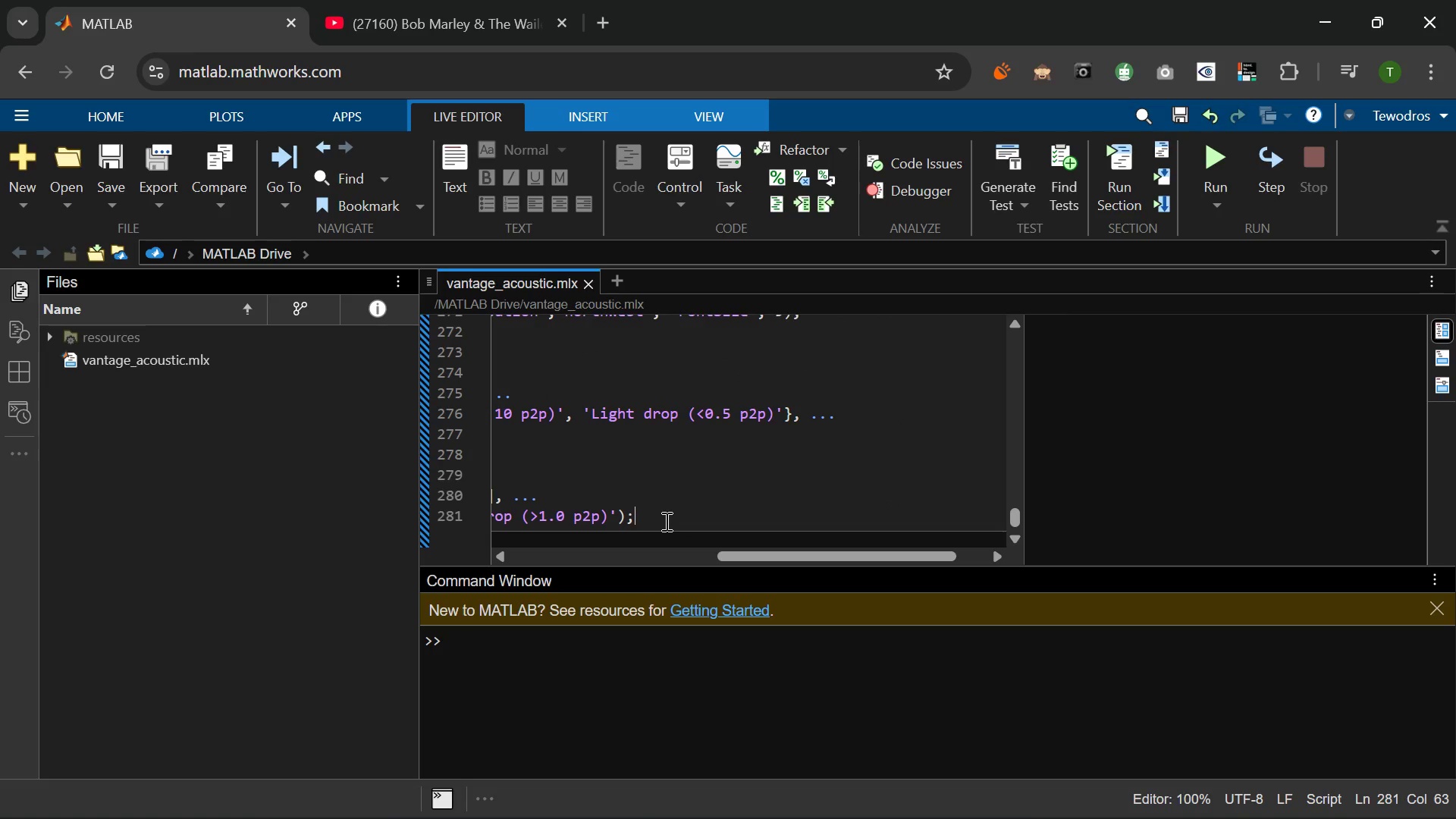 
key(Enter)
 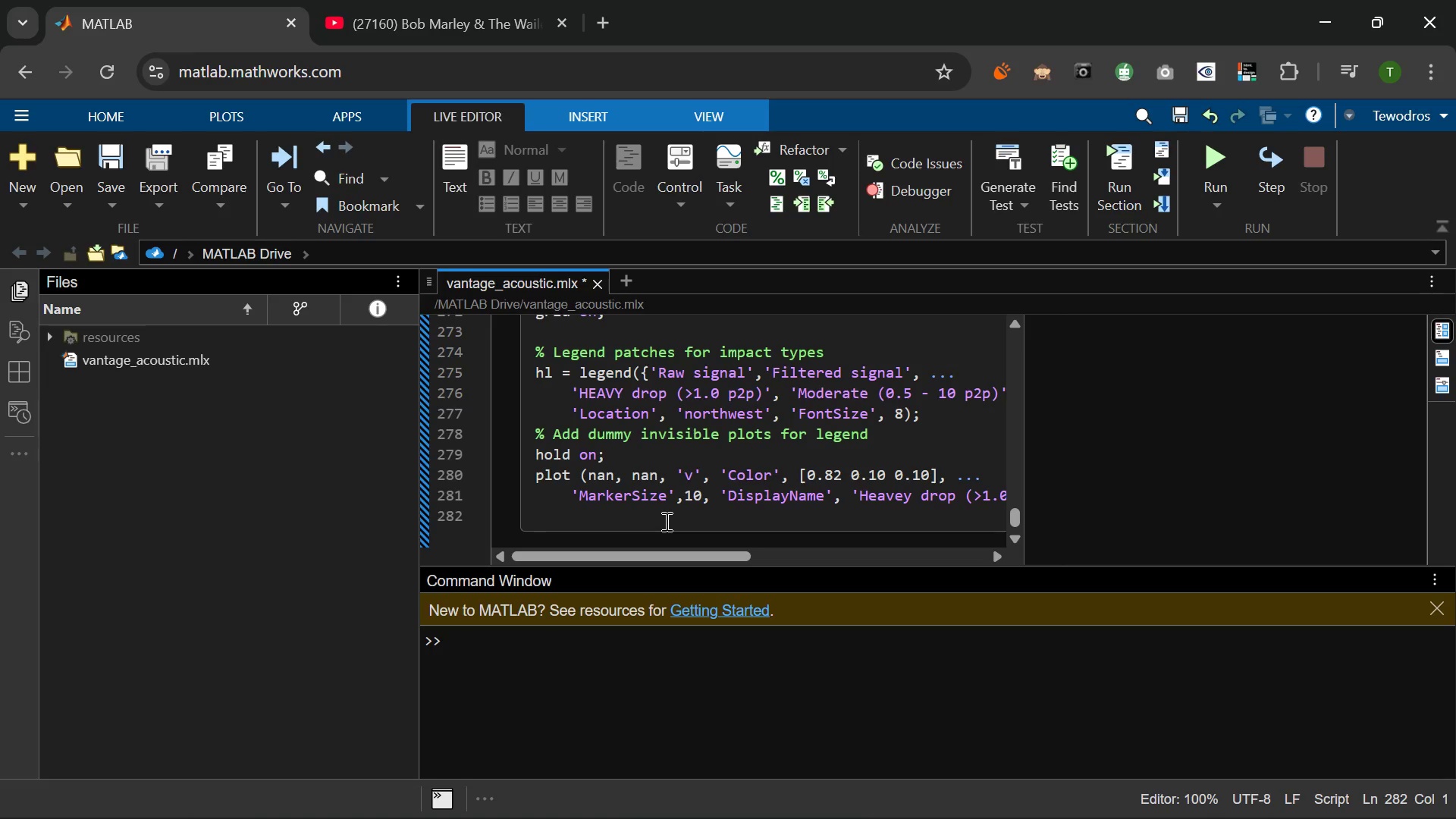 
type(plot)
 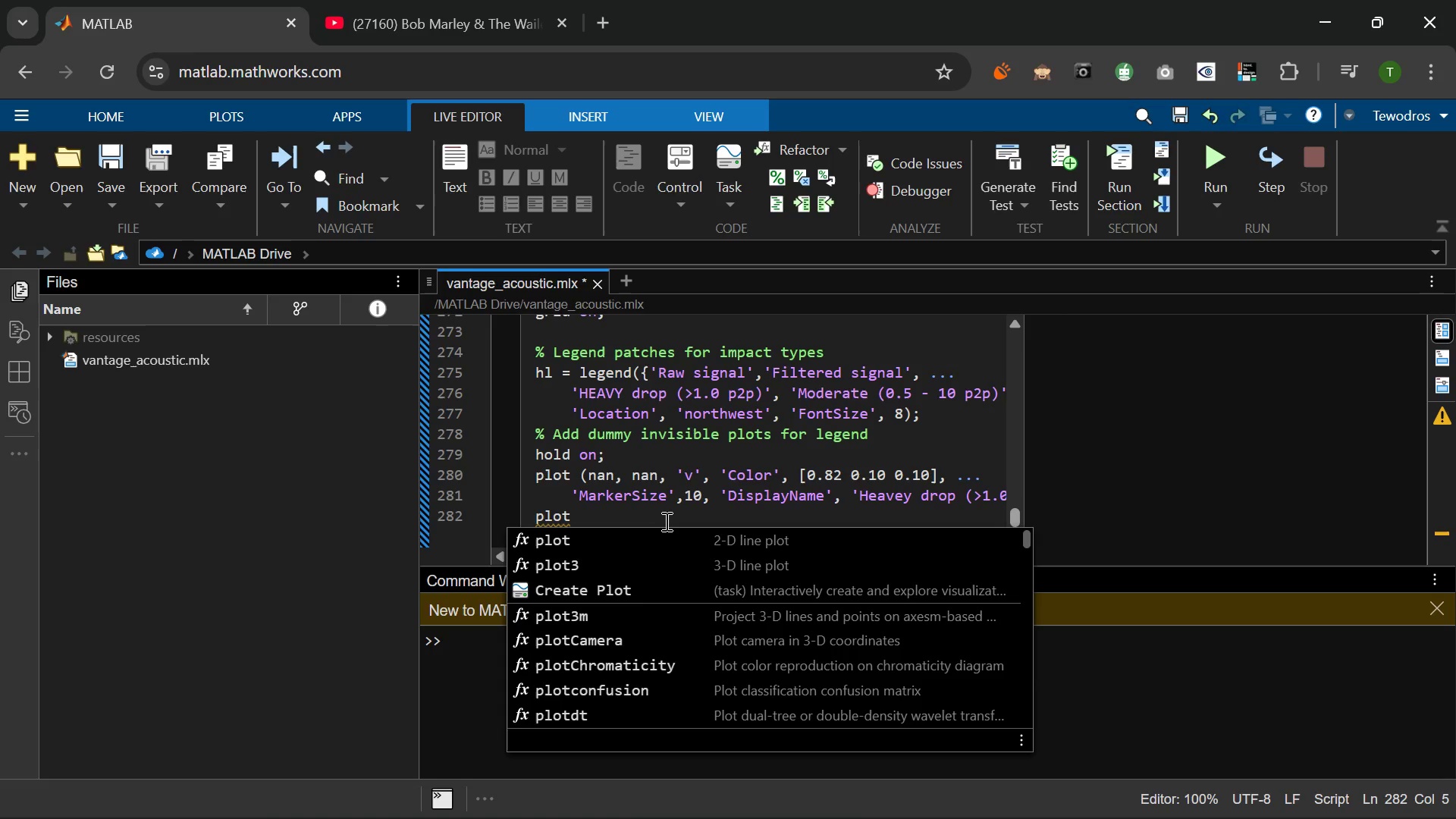 
wait(14.3)
 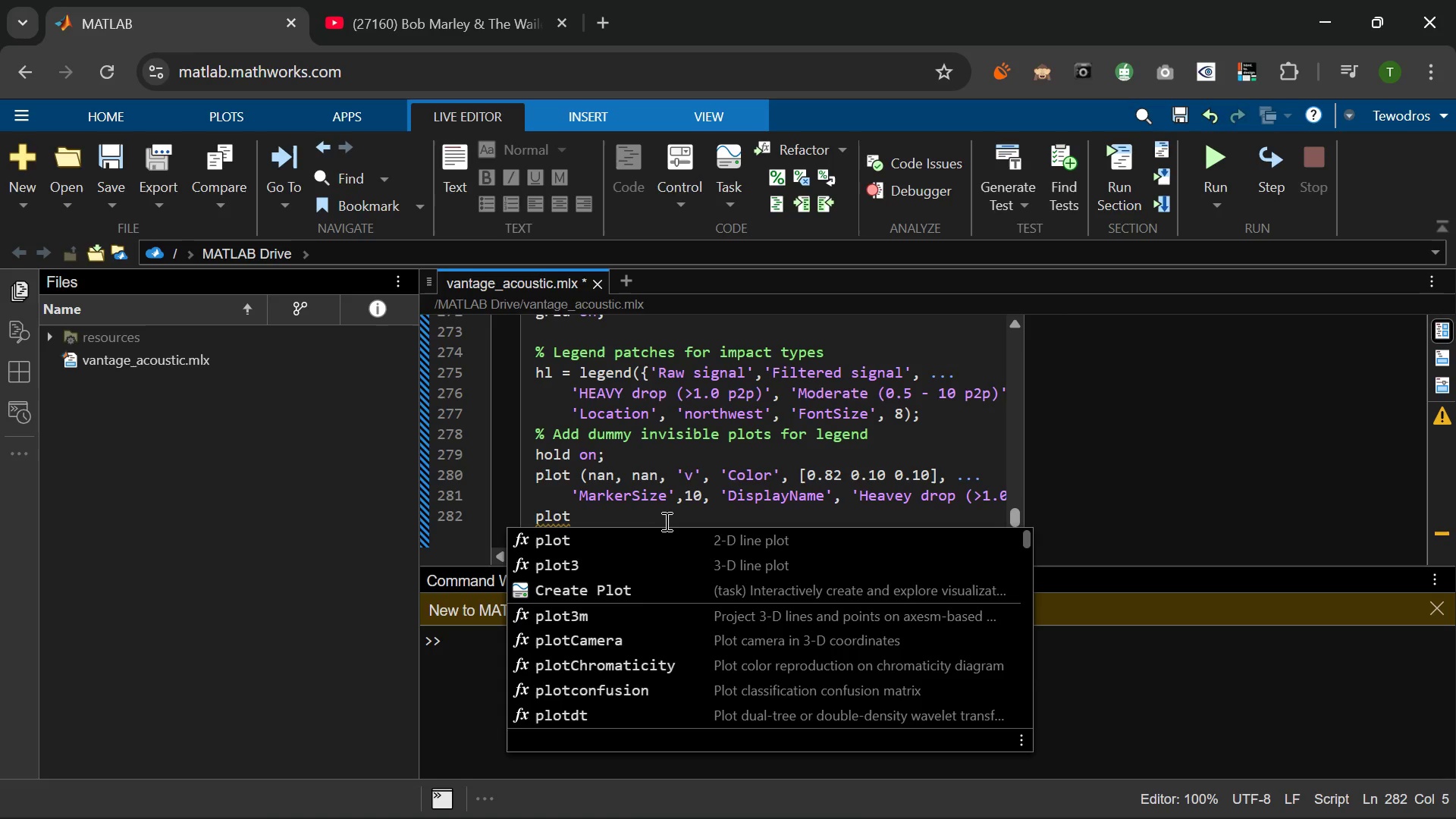 
key(Shift+ShiftLeft)
 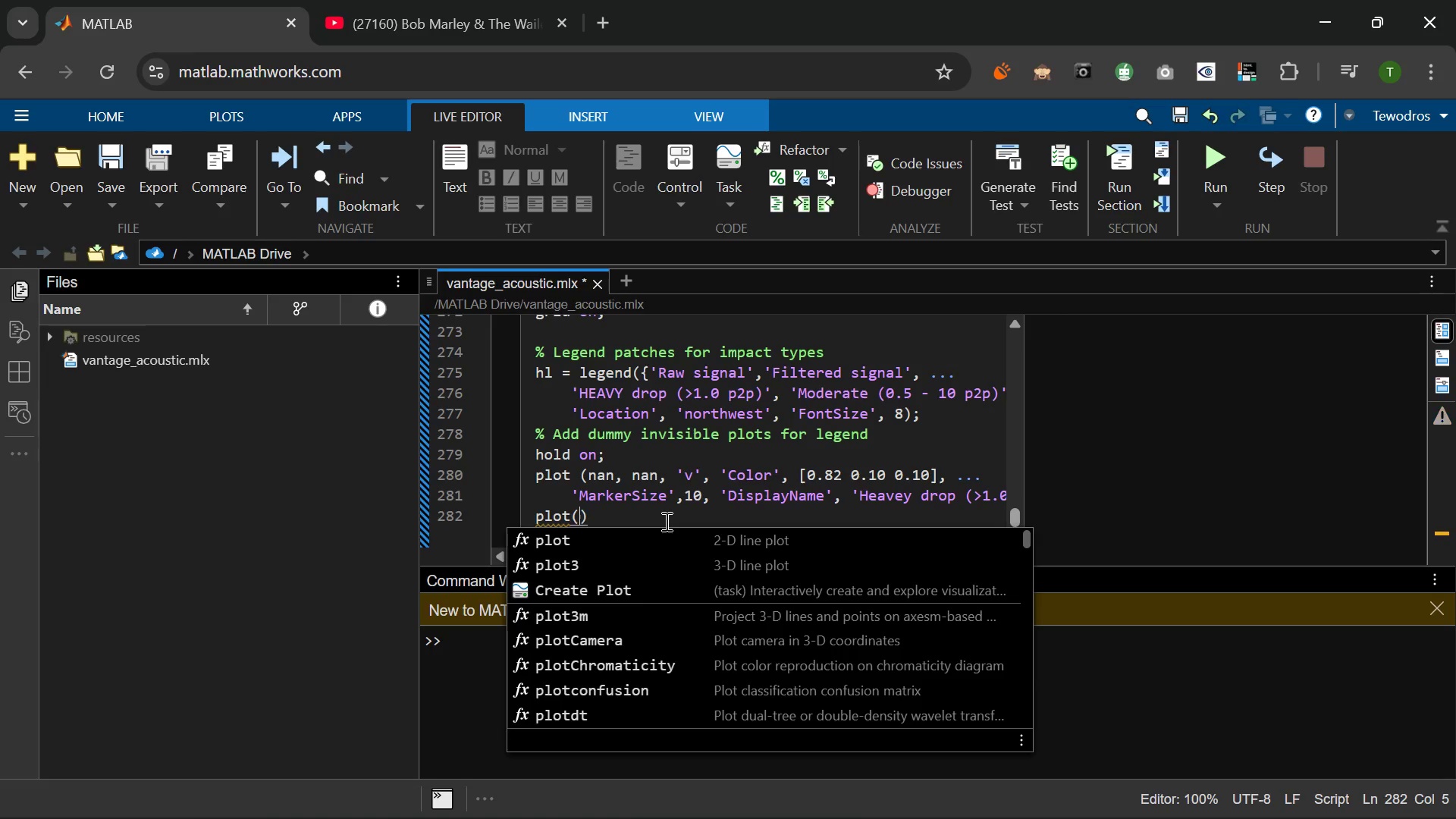 
key(Shift+9)
 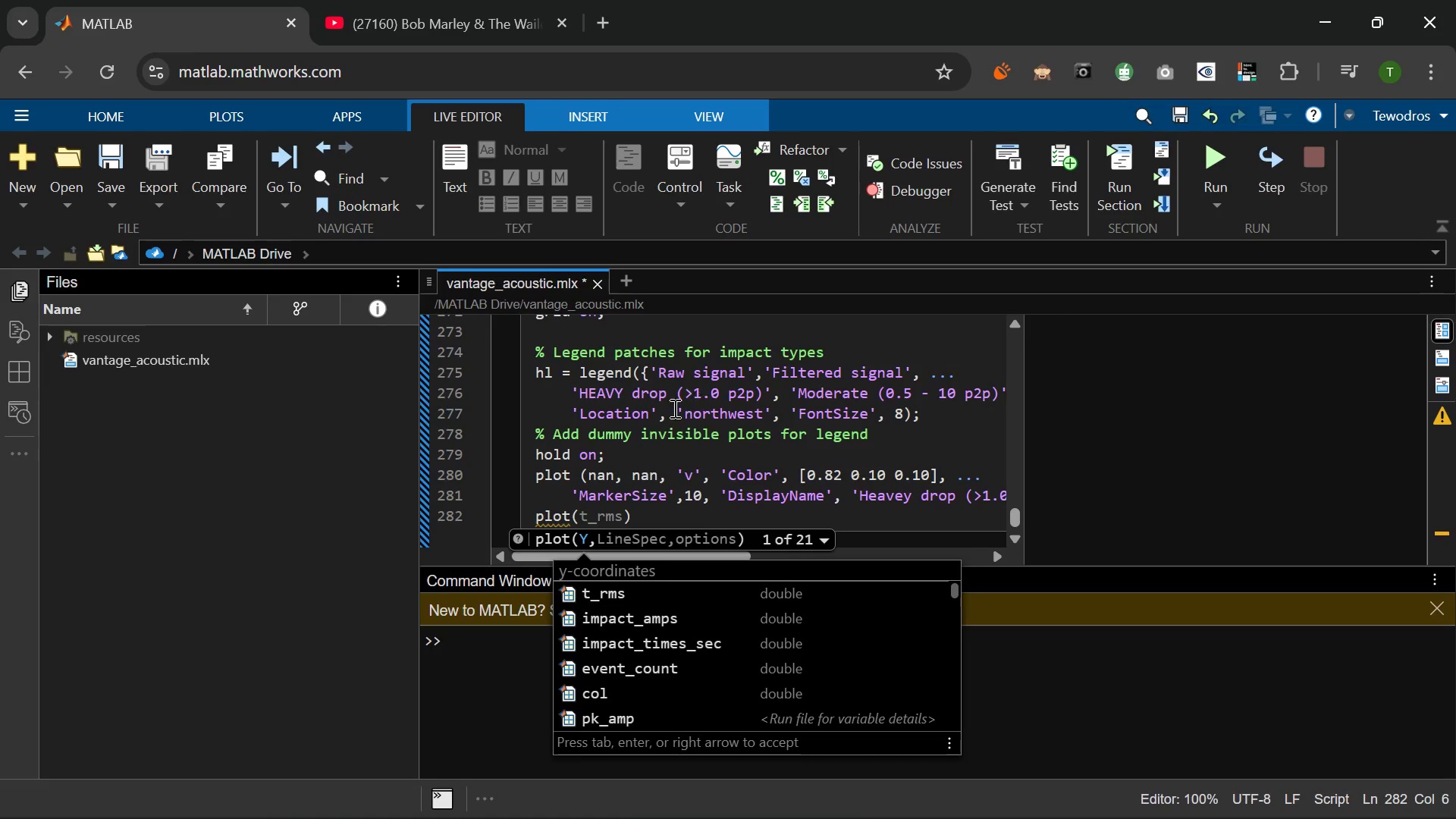 
wait(6.28)
 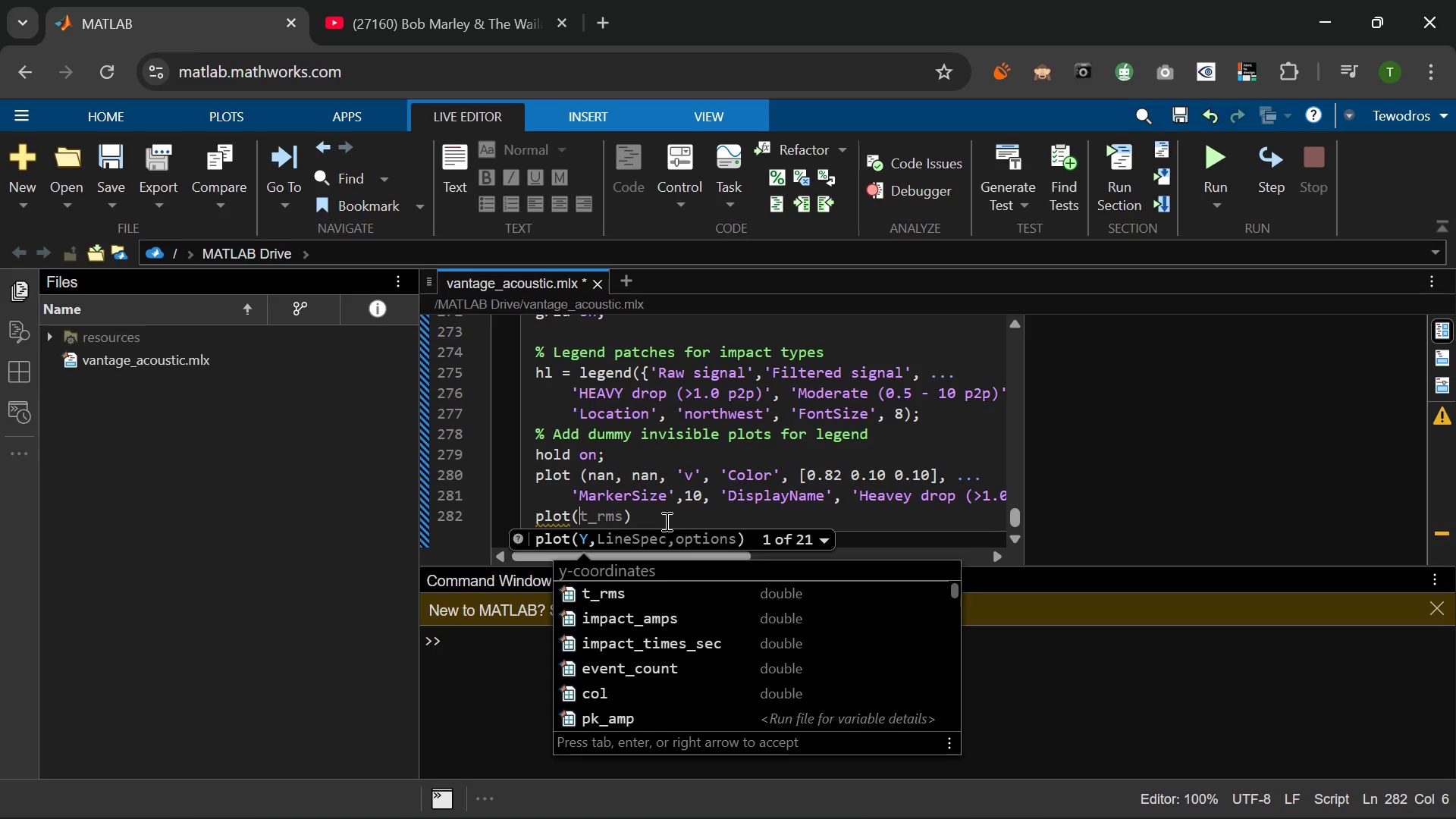 
left_click([582, 475])
 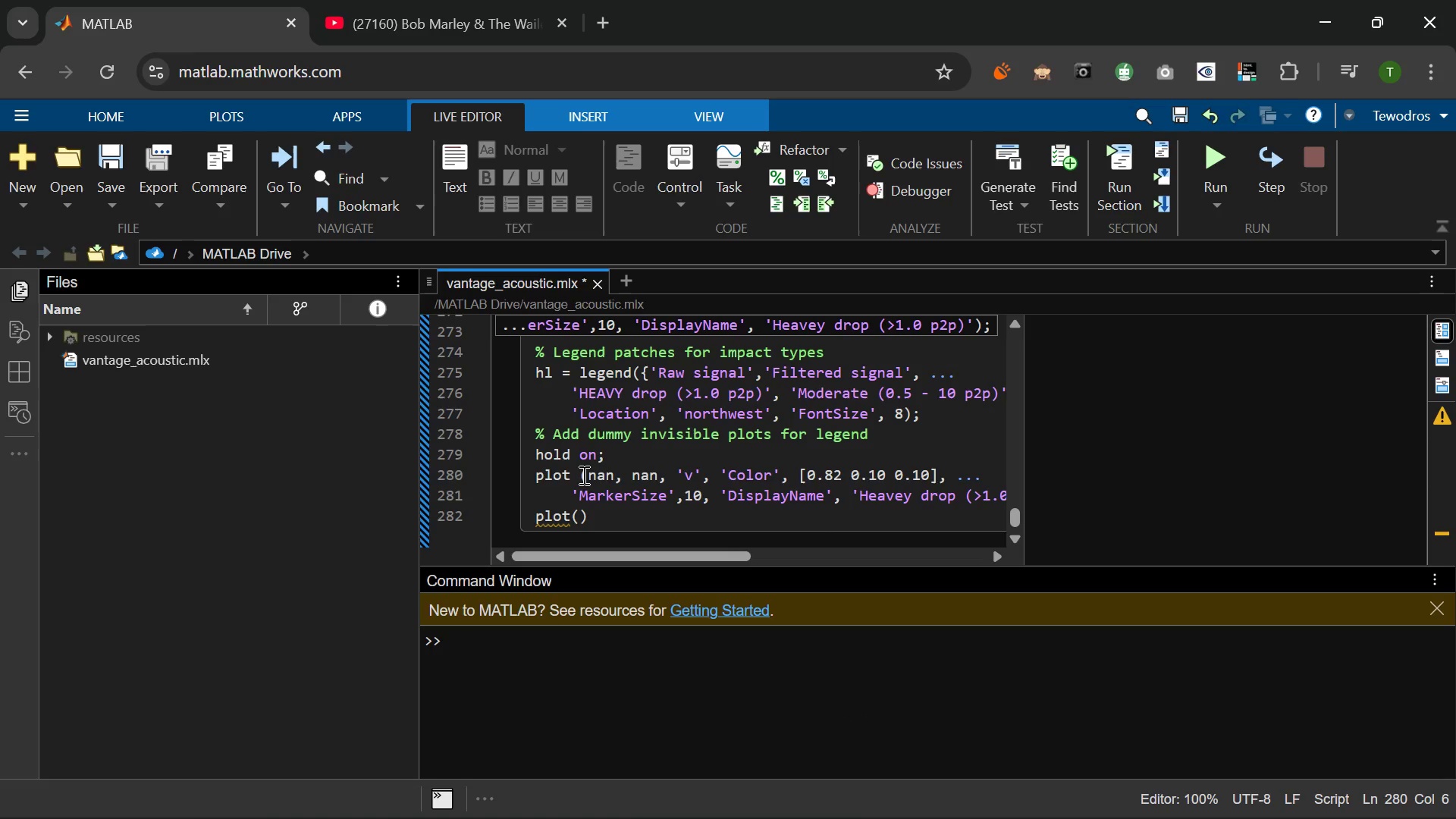 
key(Backspace)
 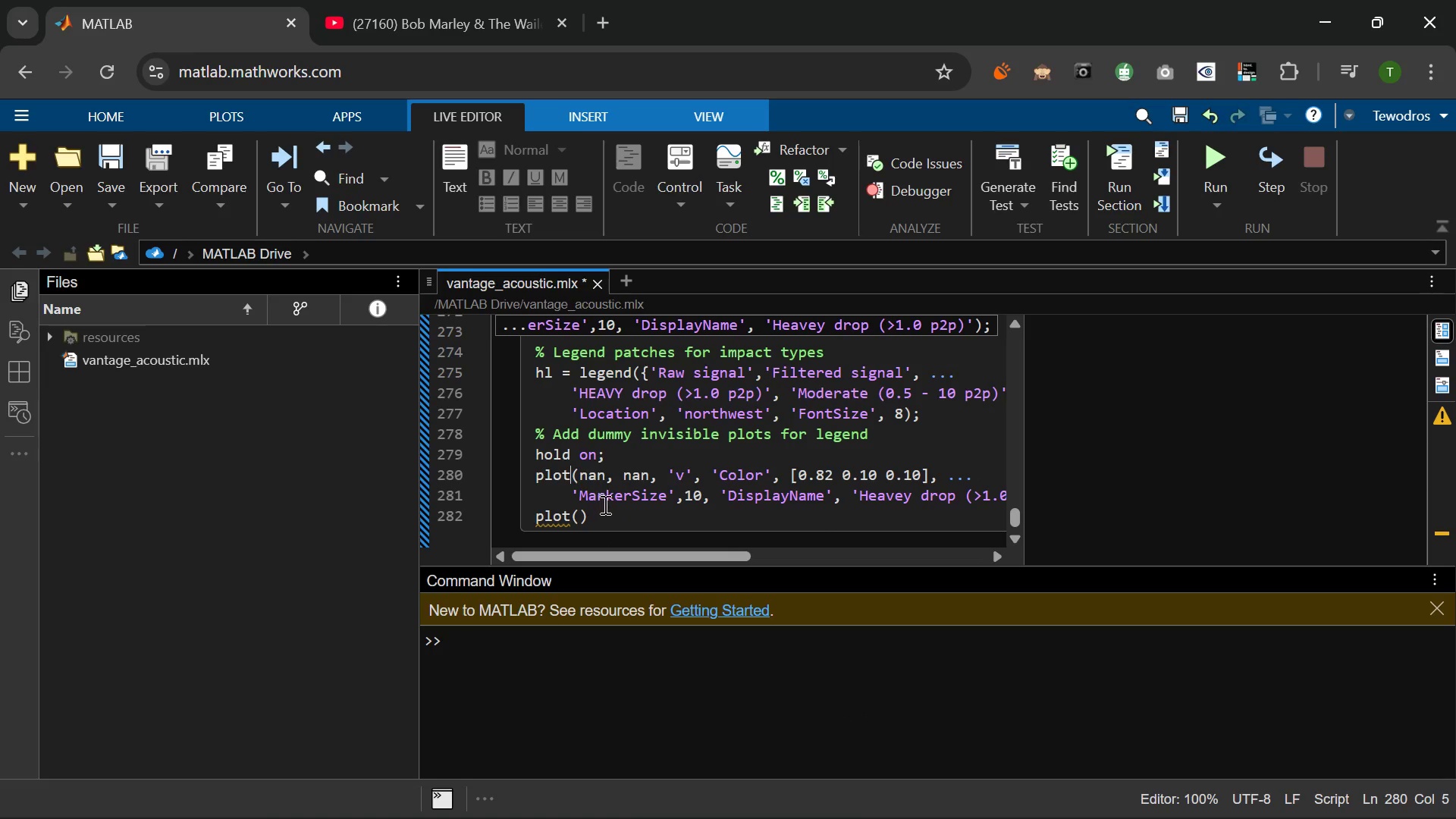 
left_click([612, 516])
 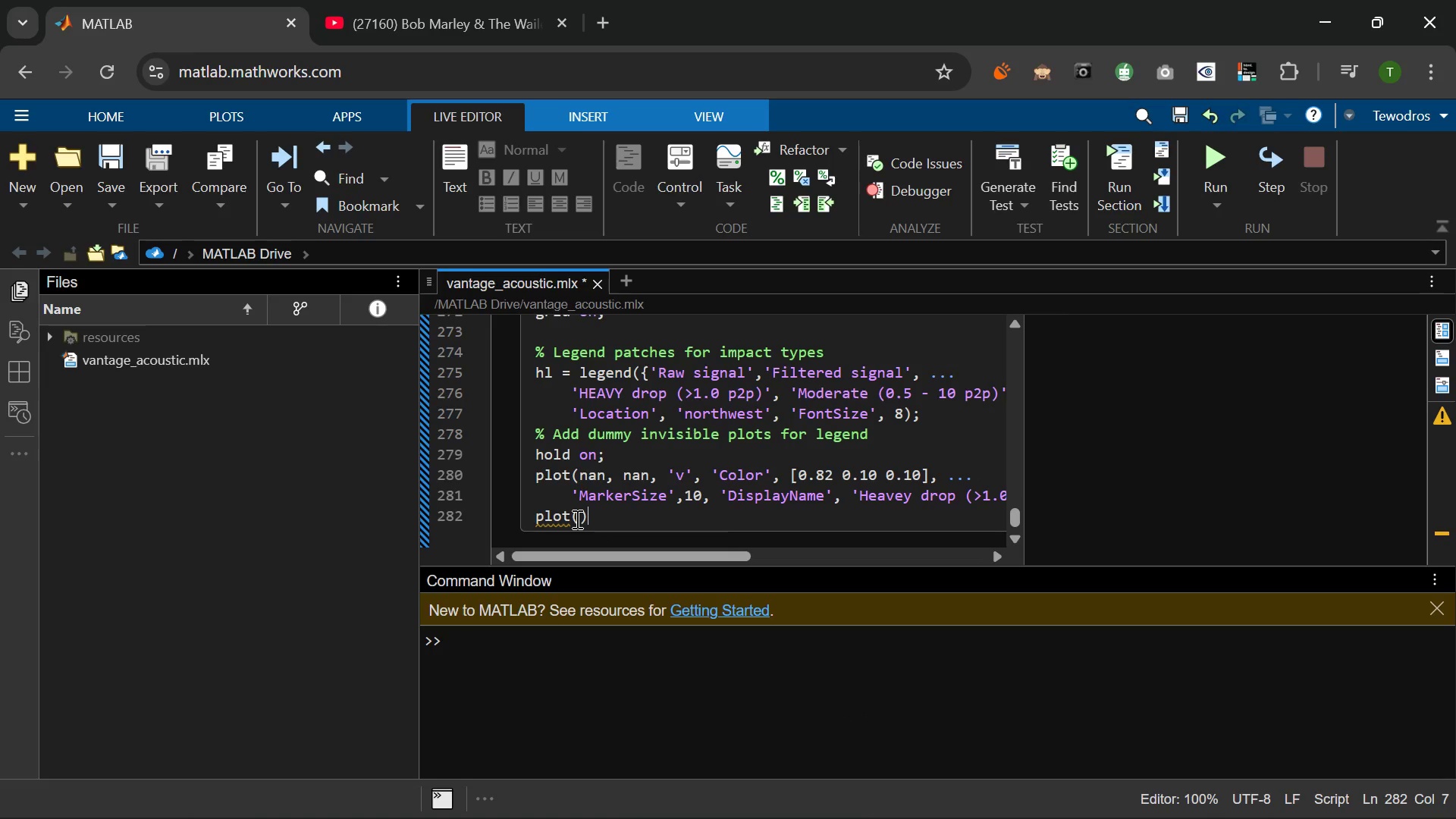 
left_click([576, 519])
 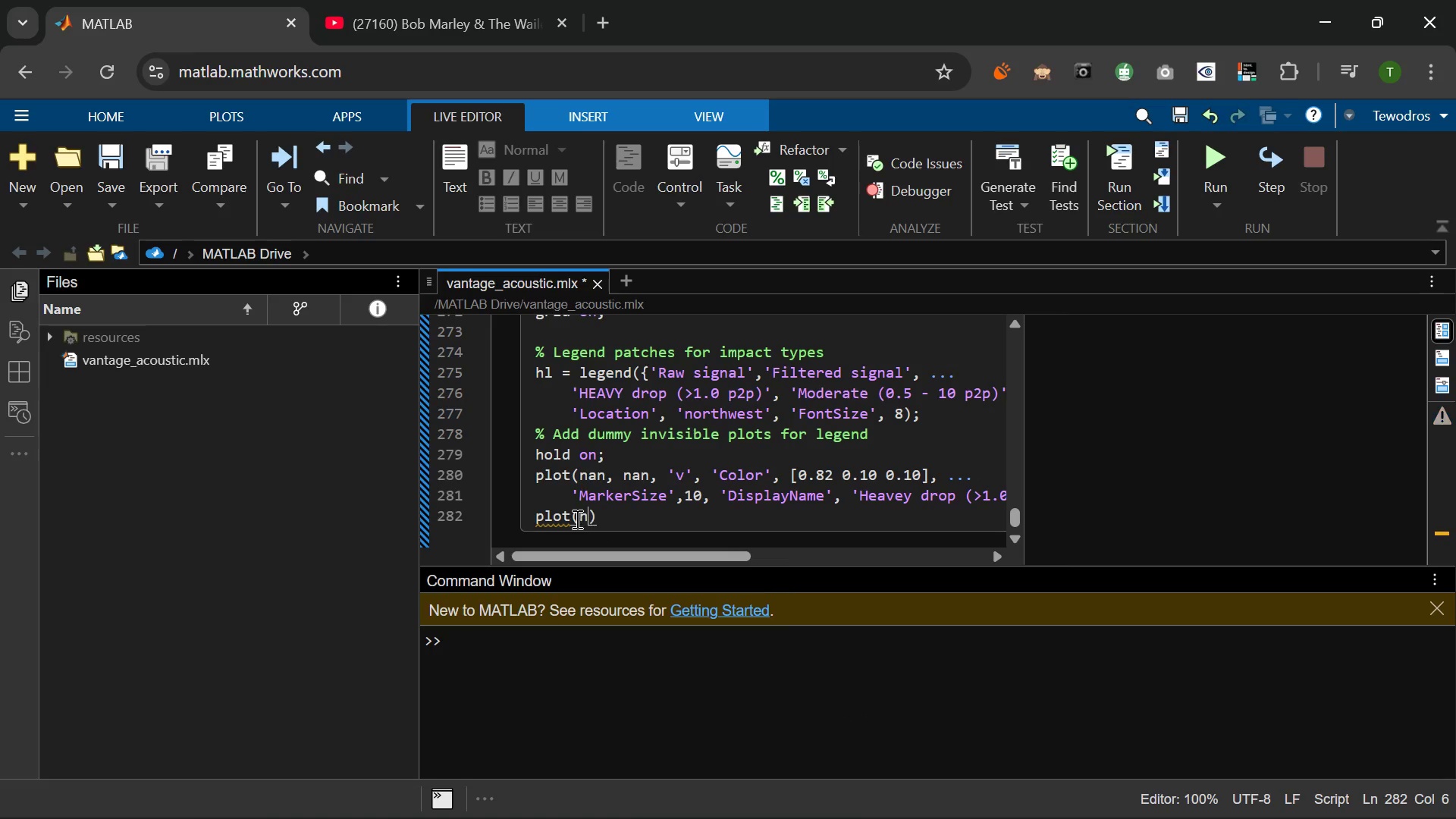 
key(N)
 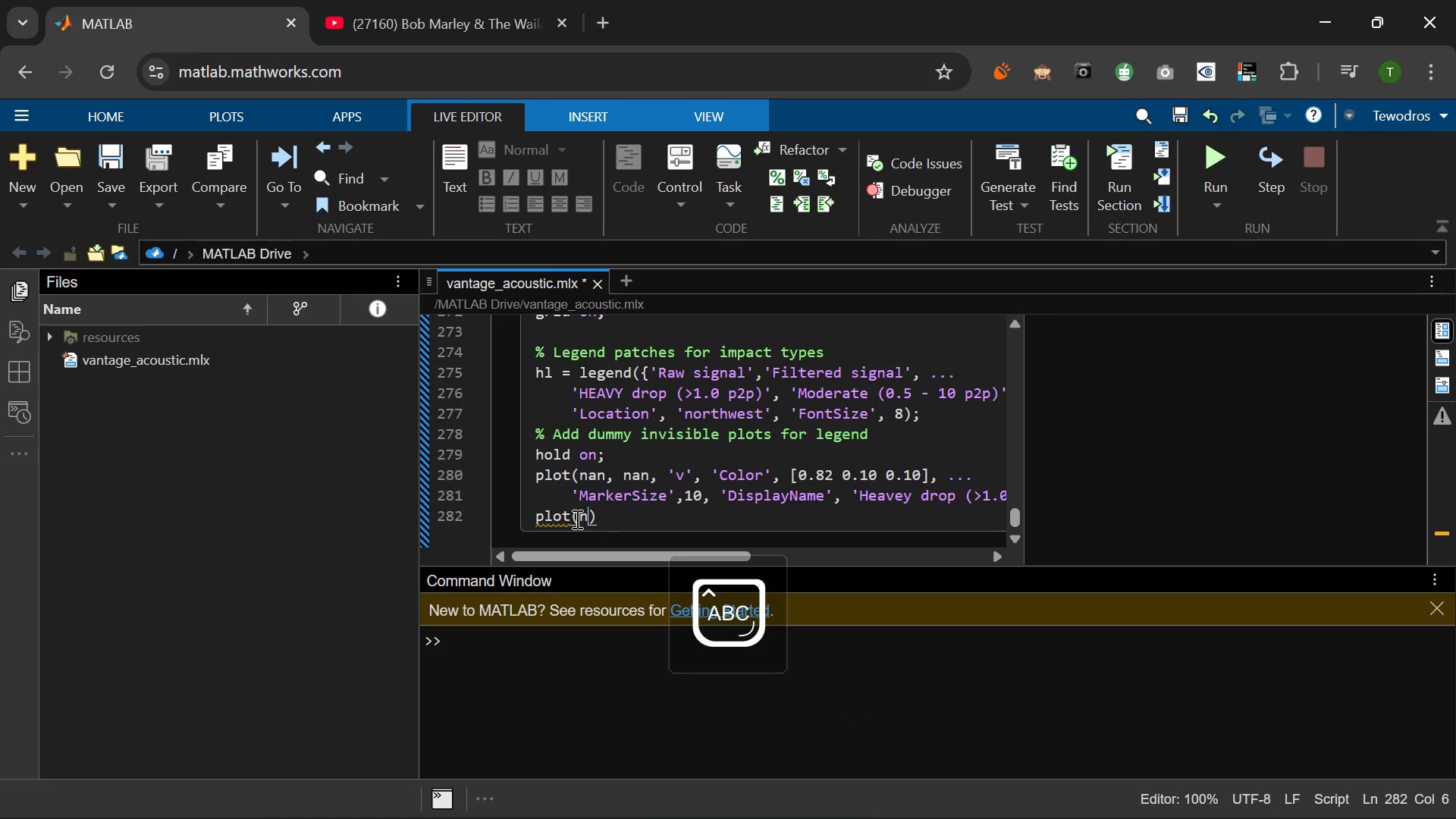 
key(CapsLock)
 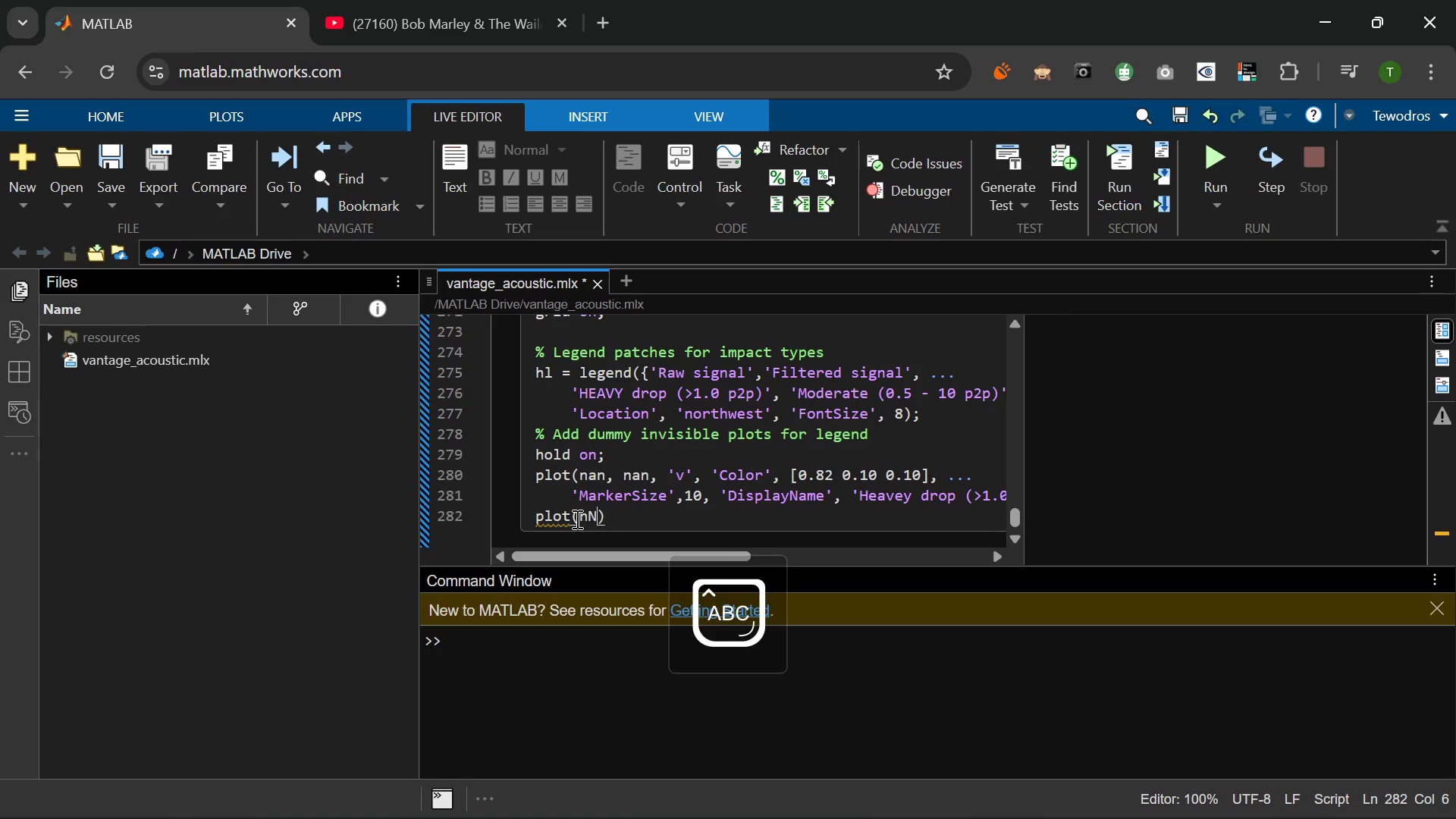 
key(N)
 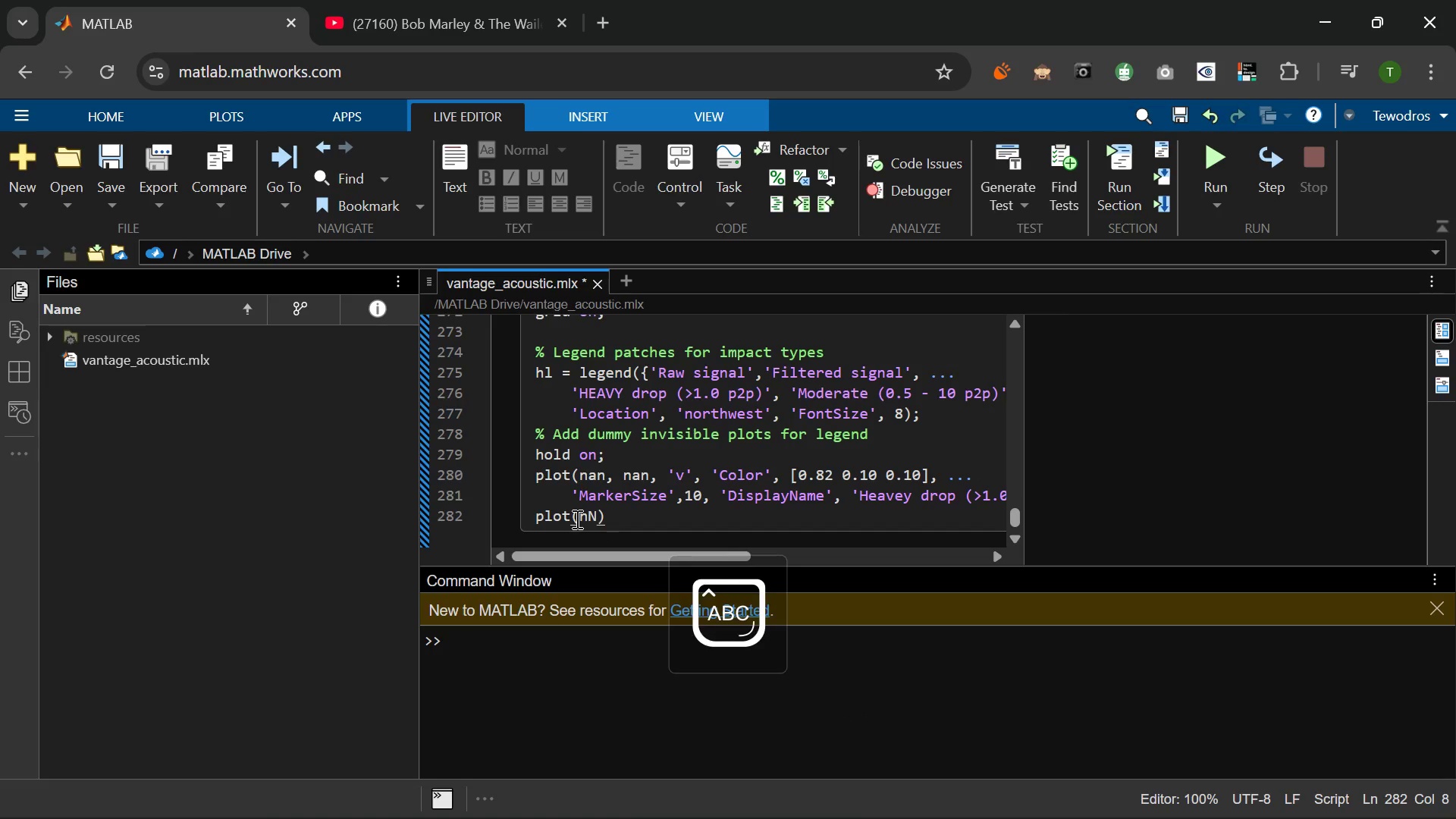 
key(Equal)
 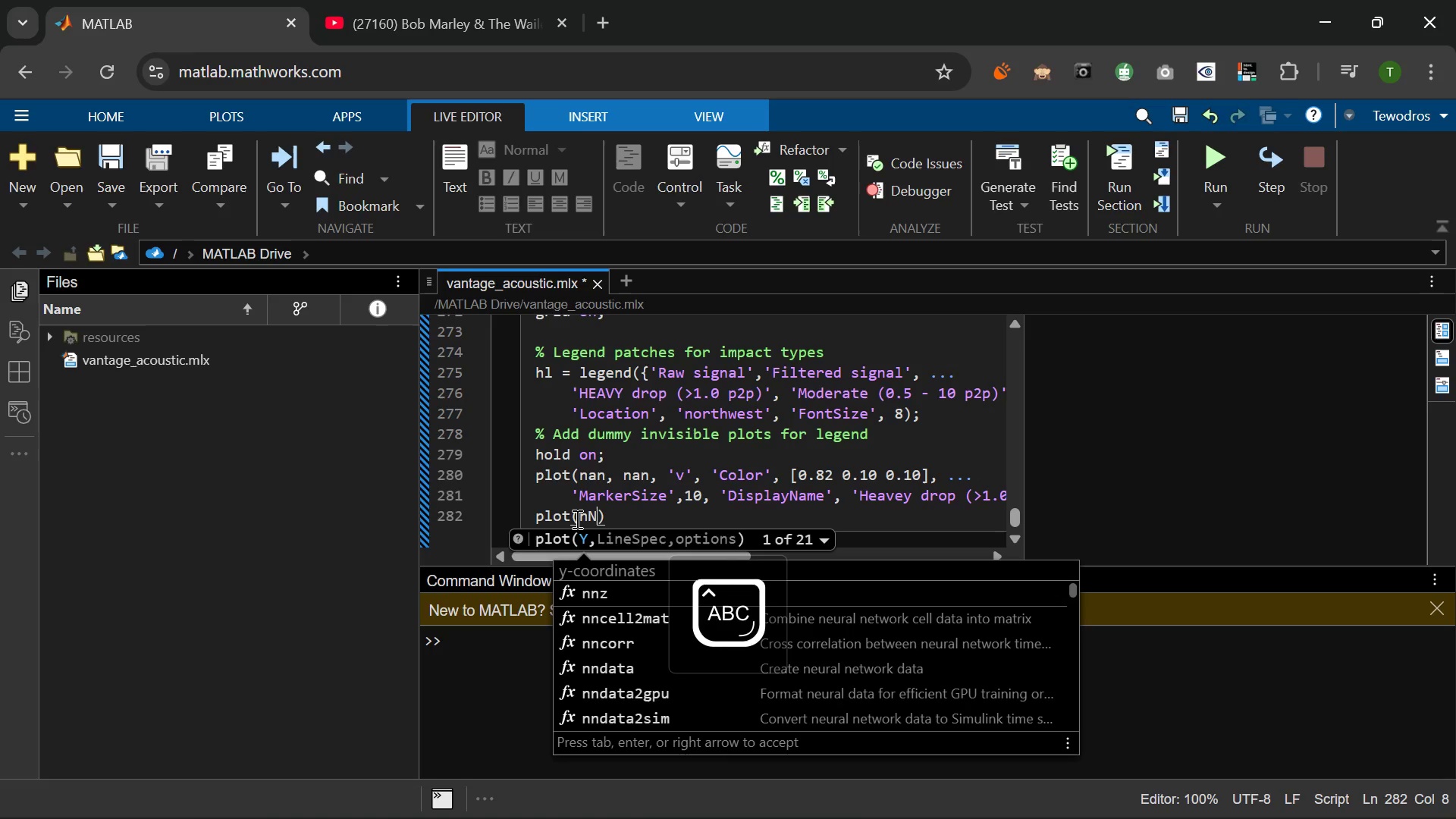 
key(Backspace)
 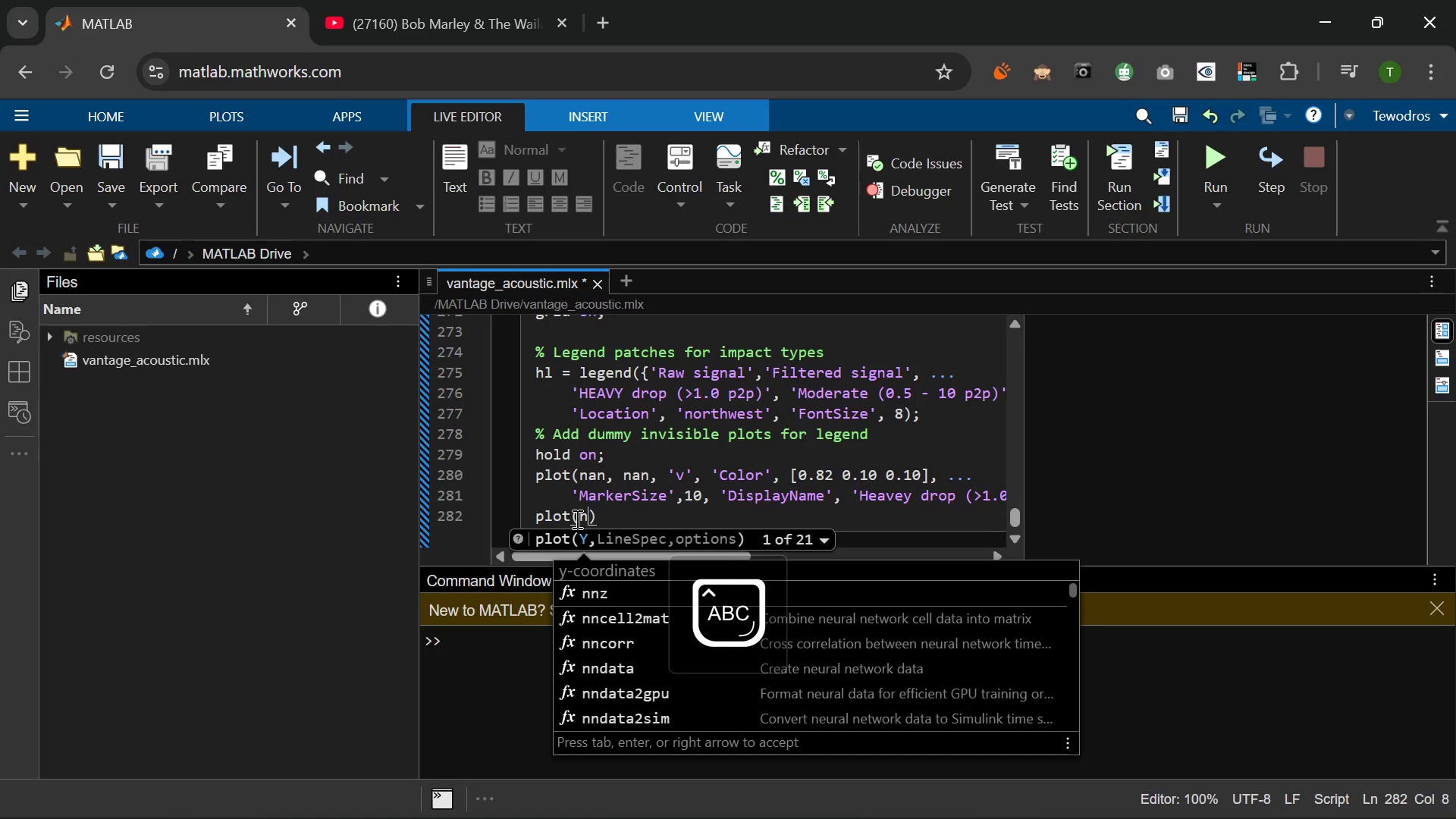 
key(Backspace)
 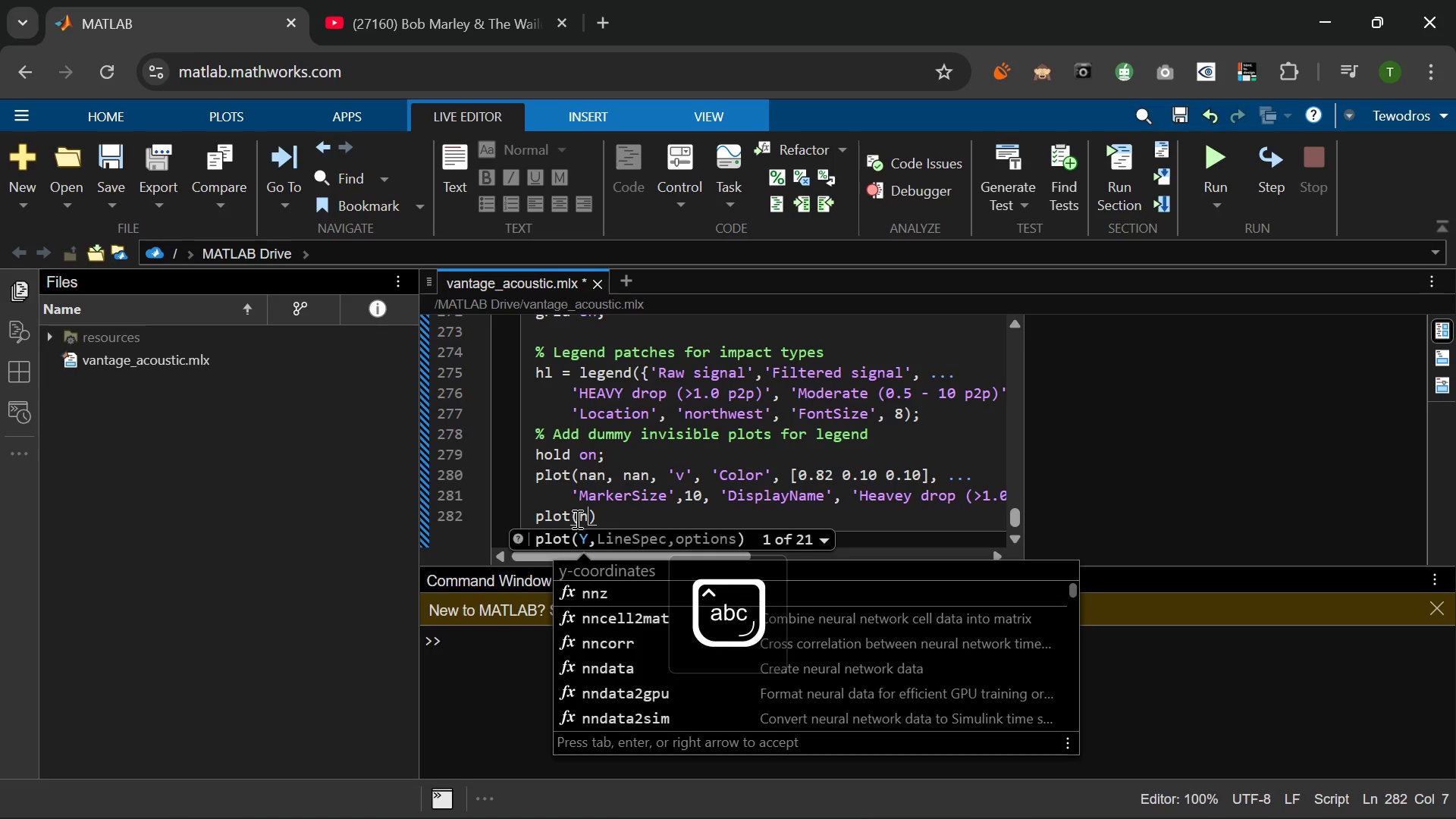 
key(CapsLock)
 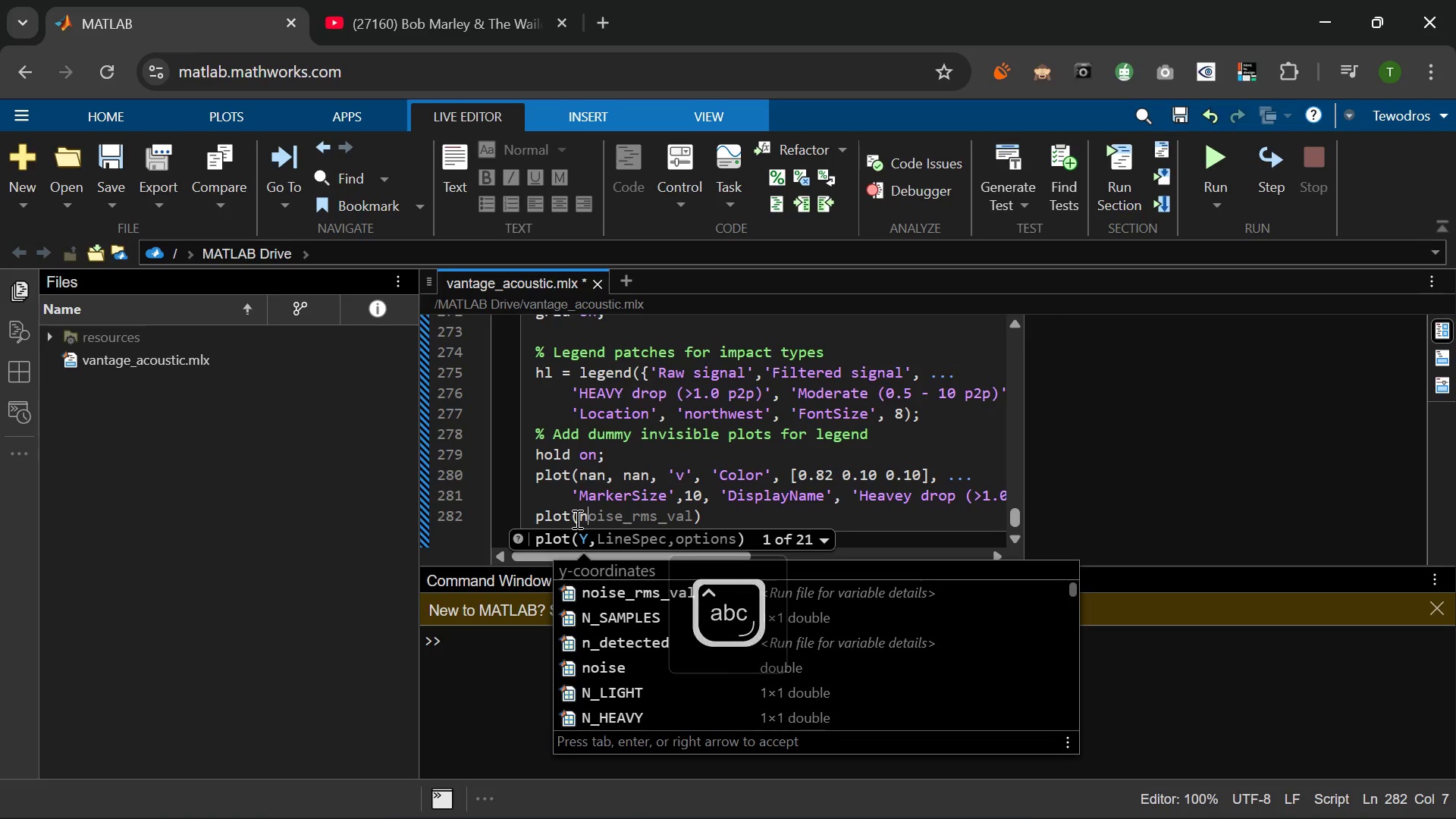 
type(an)
 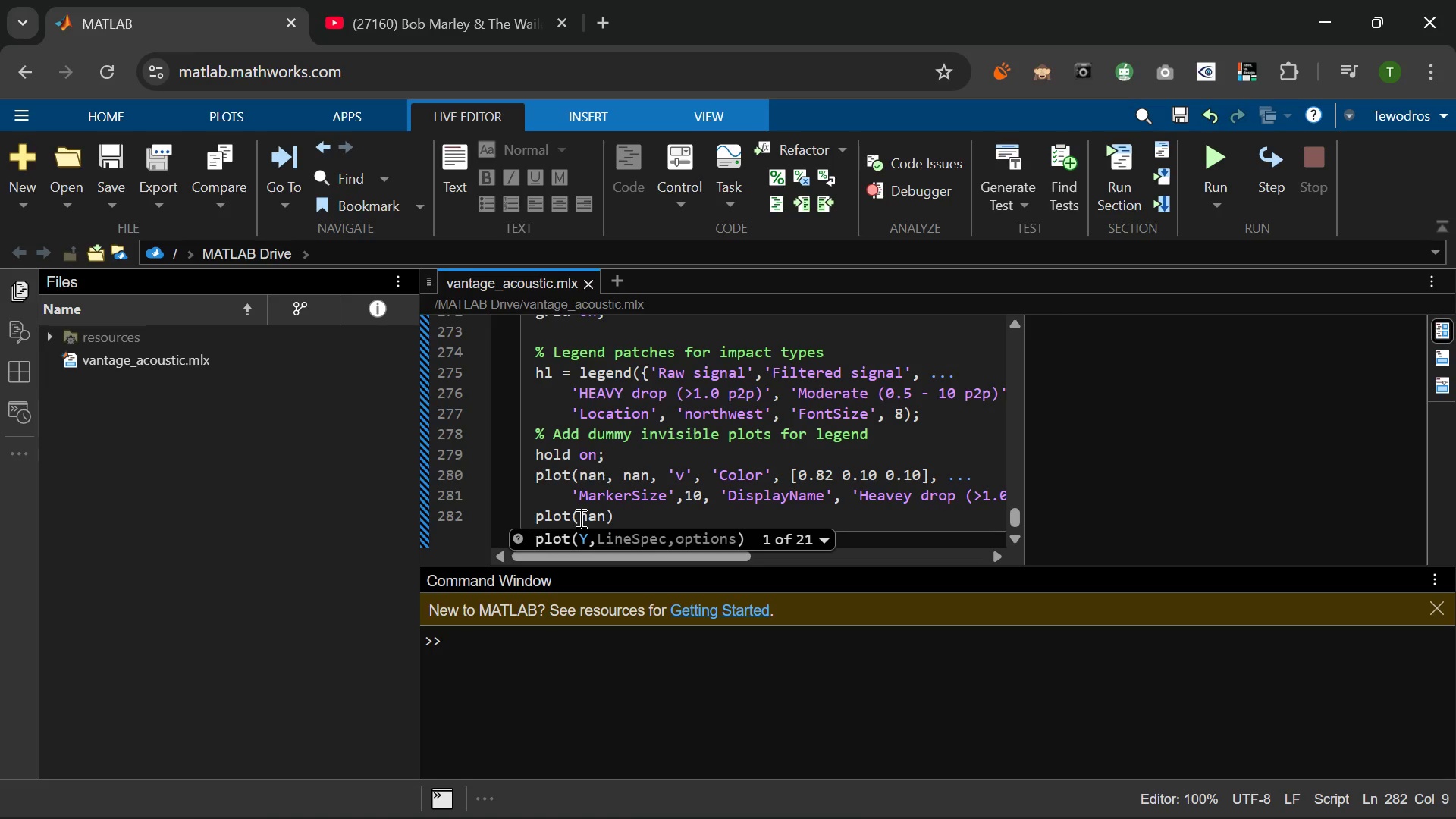 
wait(58.06)
 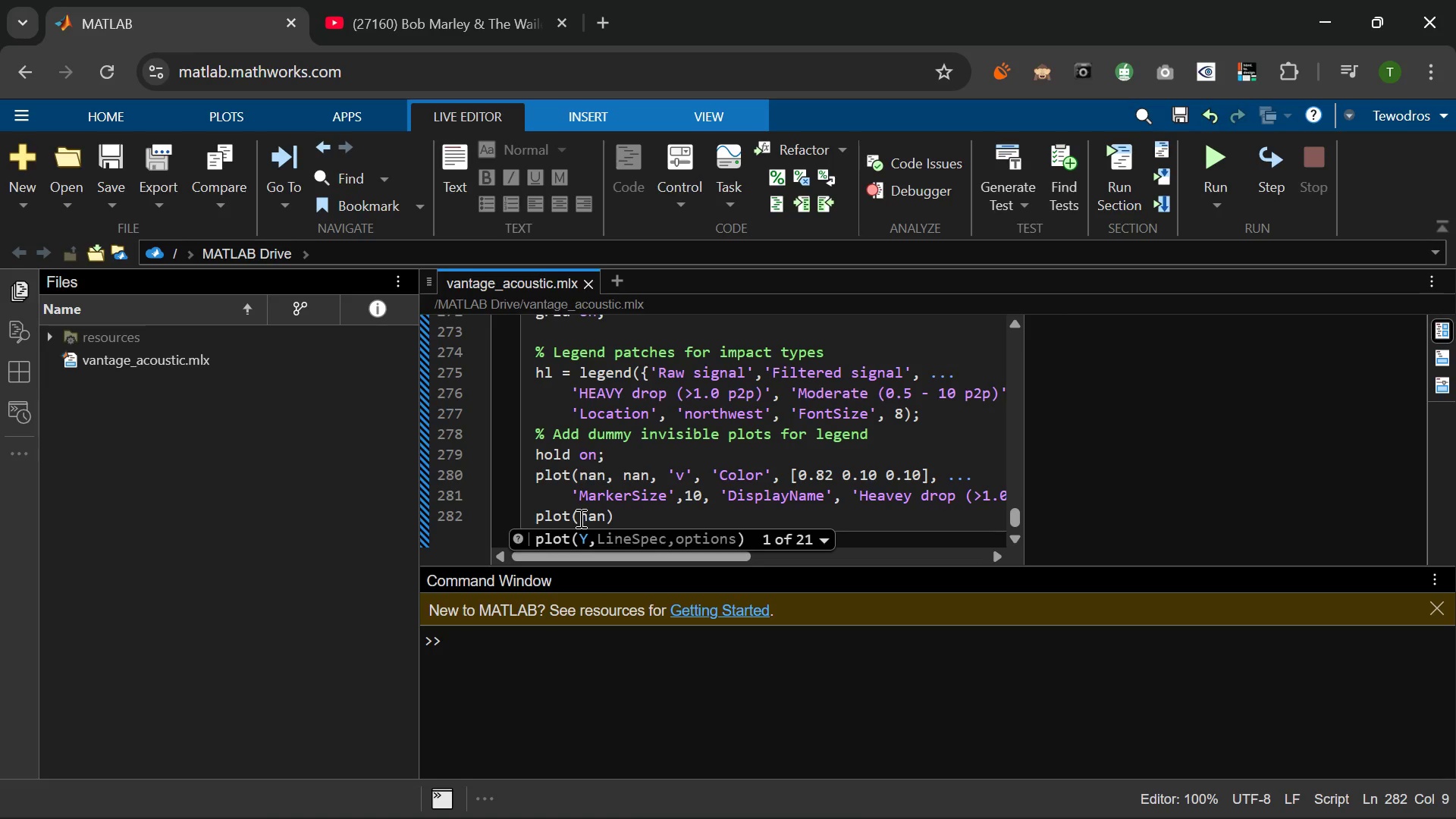 
key(Space)
 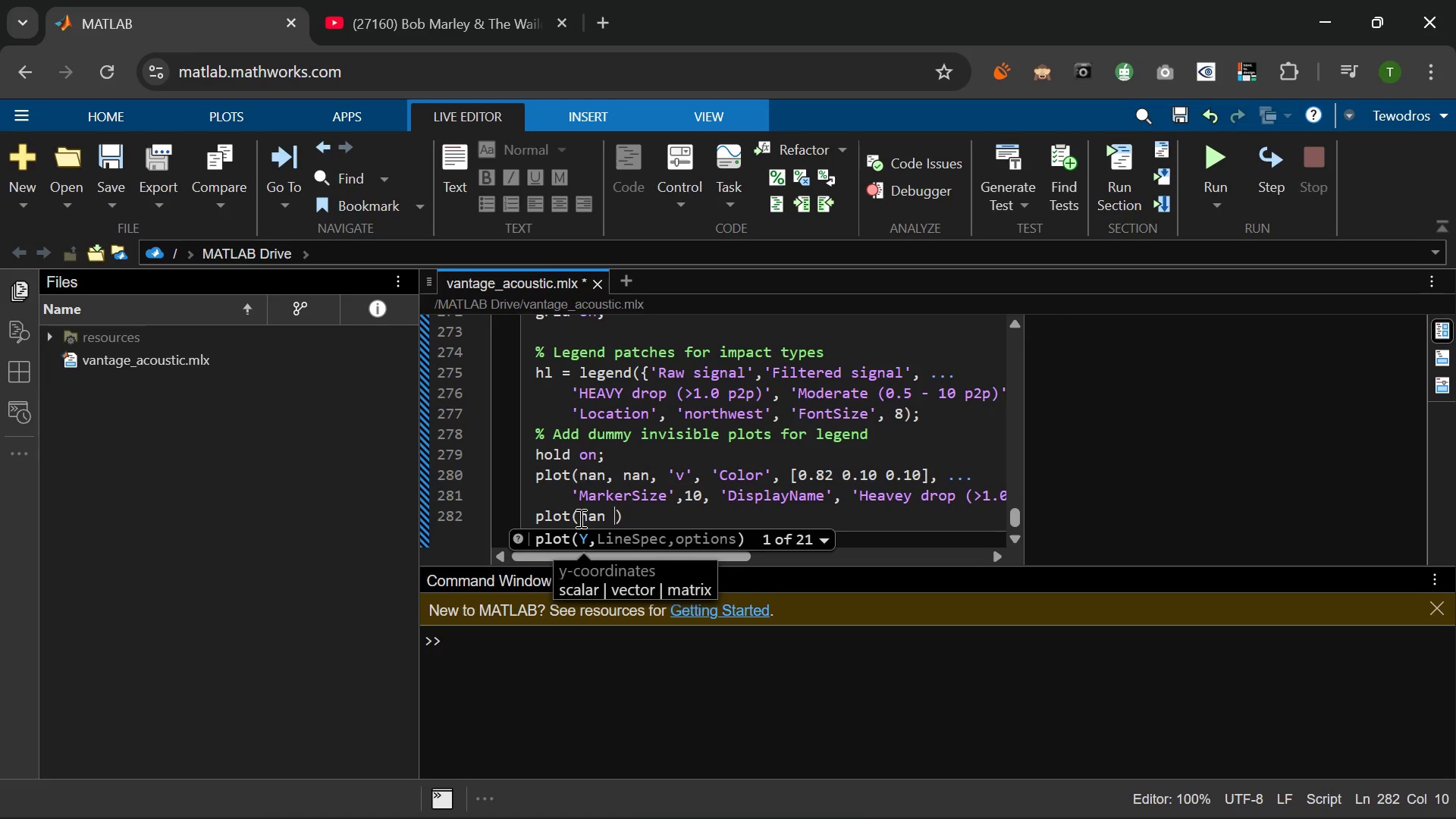 
key(Backspace)
type(, nan,)
 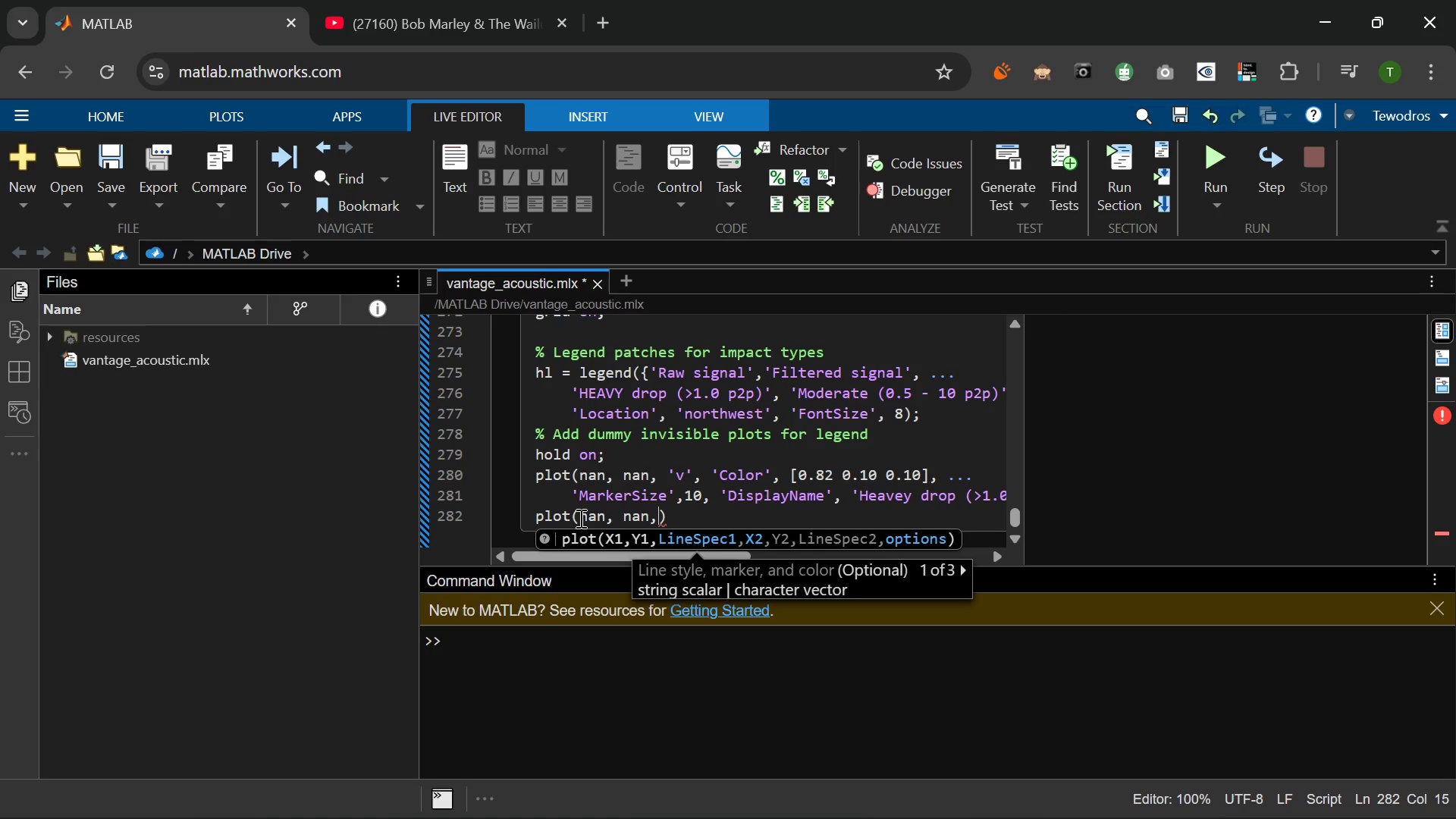 
key(Space)
 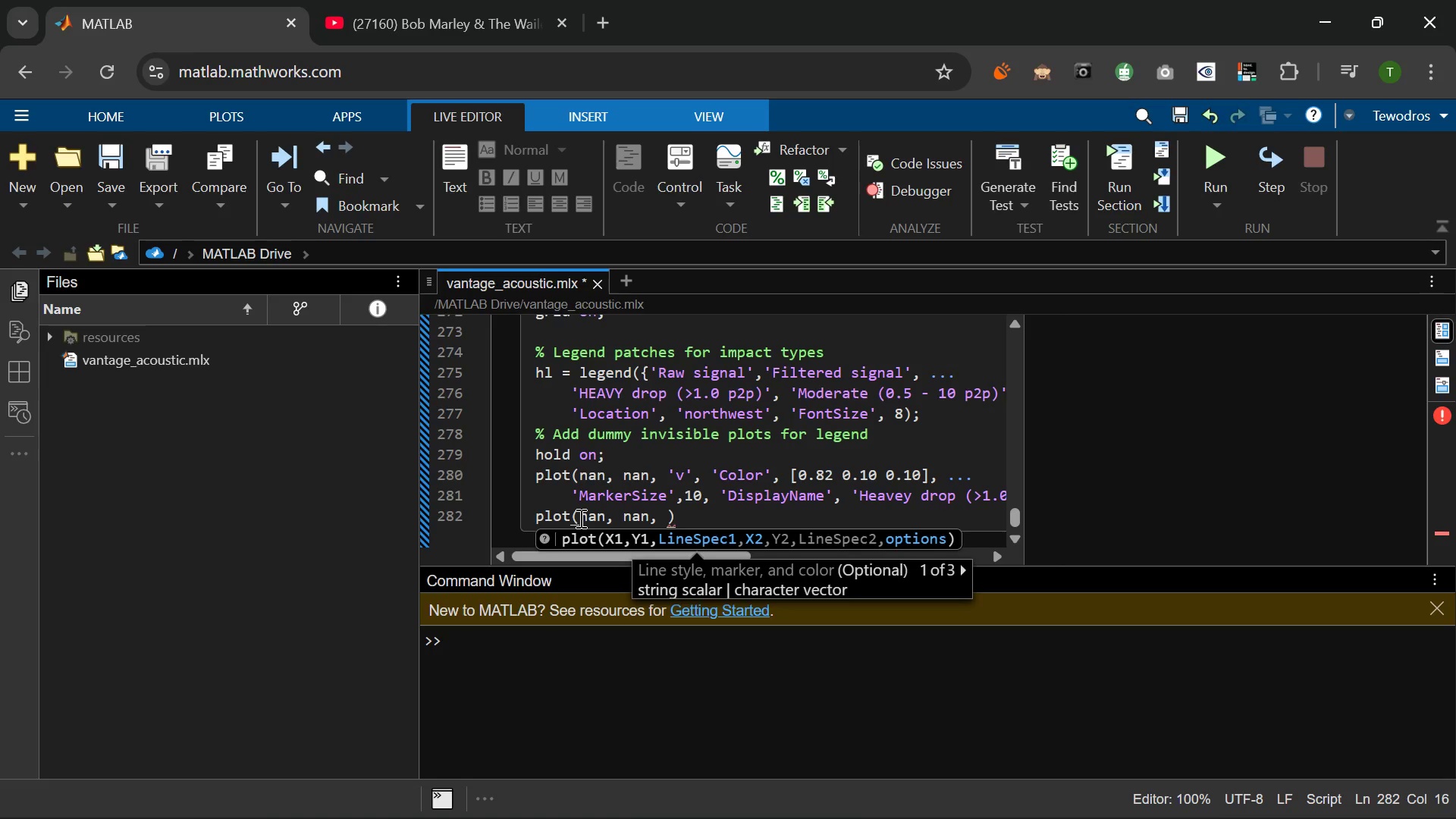 
key(Quote)
 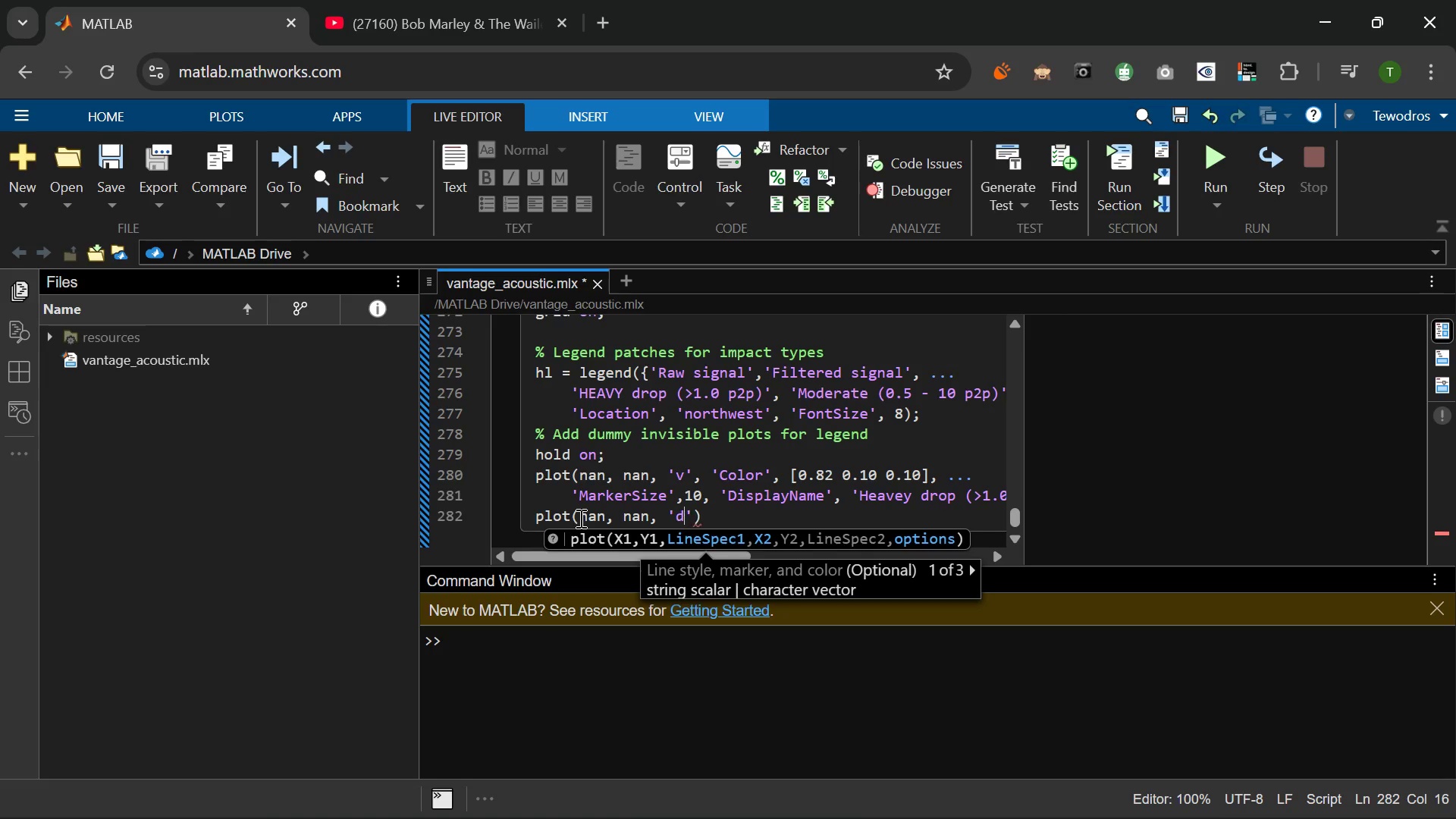 
key(D)
 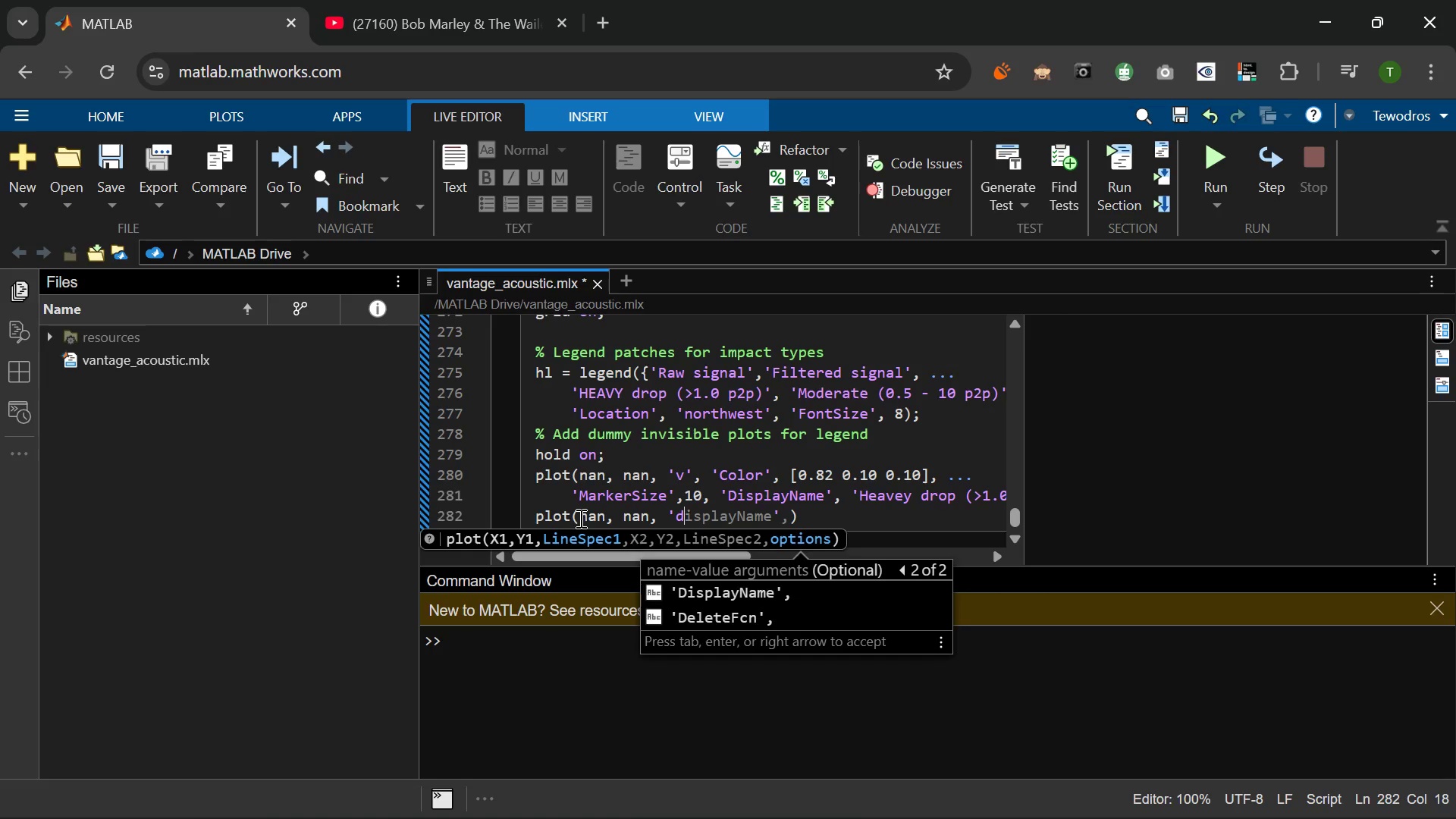 
key(ArrowRight)
 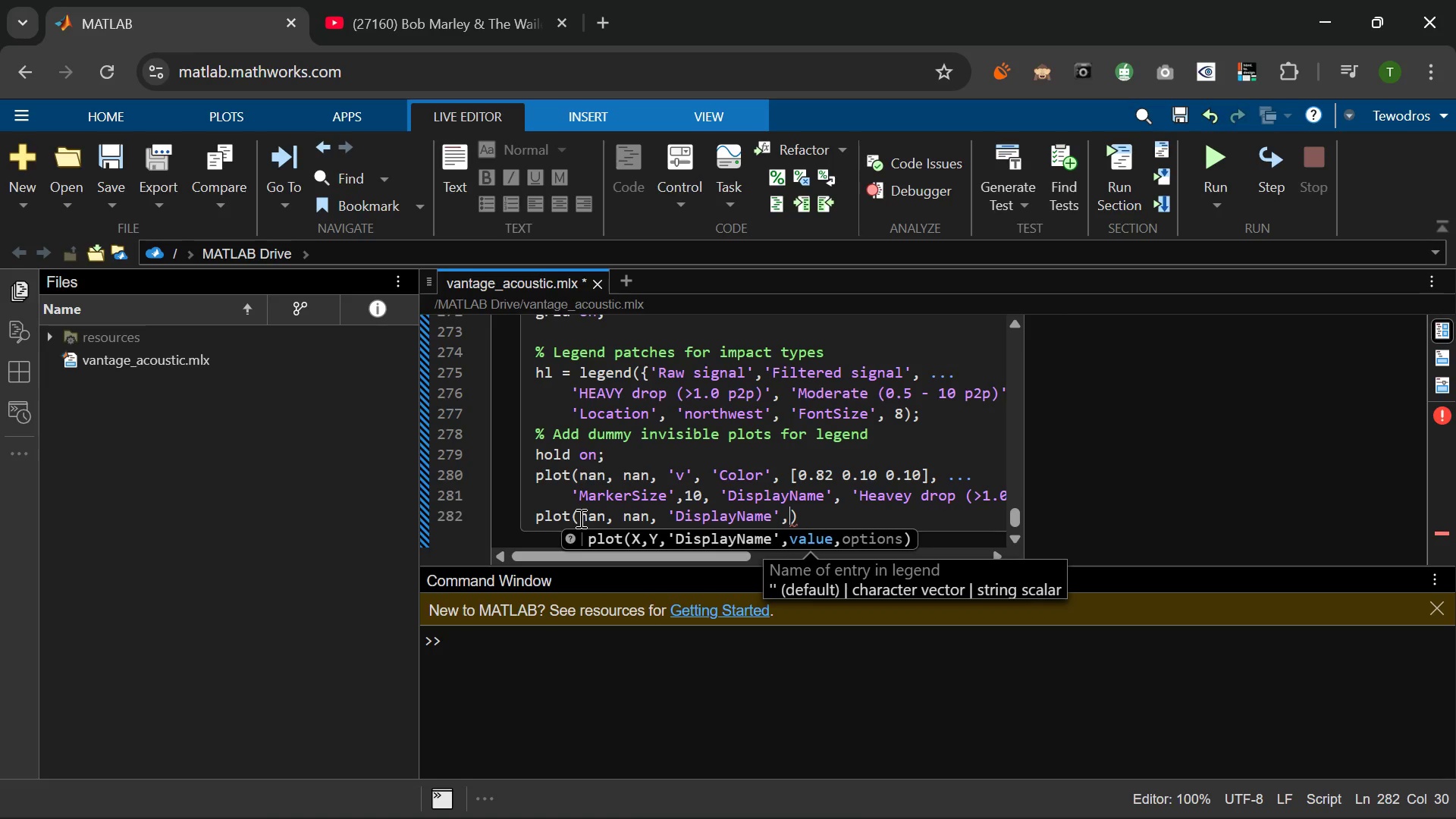 
hold_key(key=Backspace, duration=0.81)
 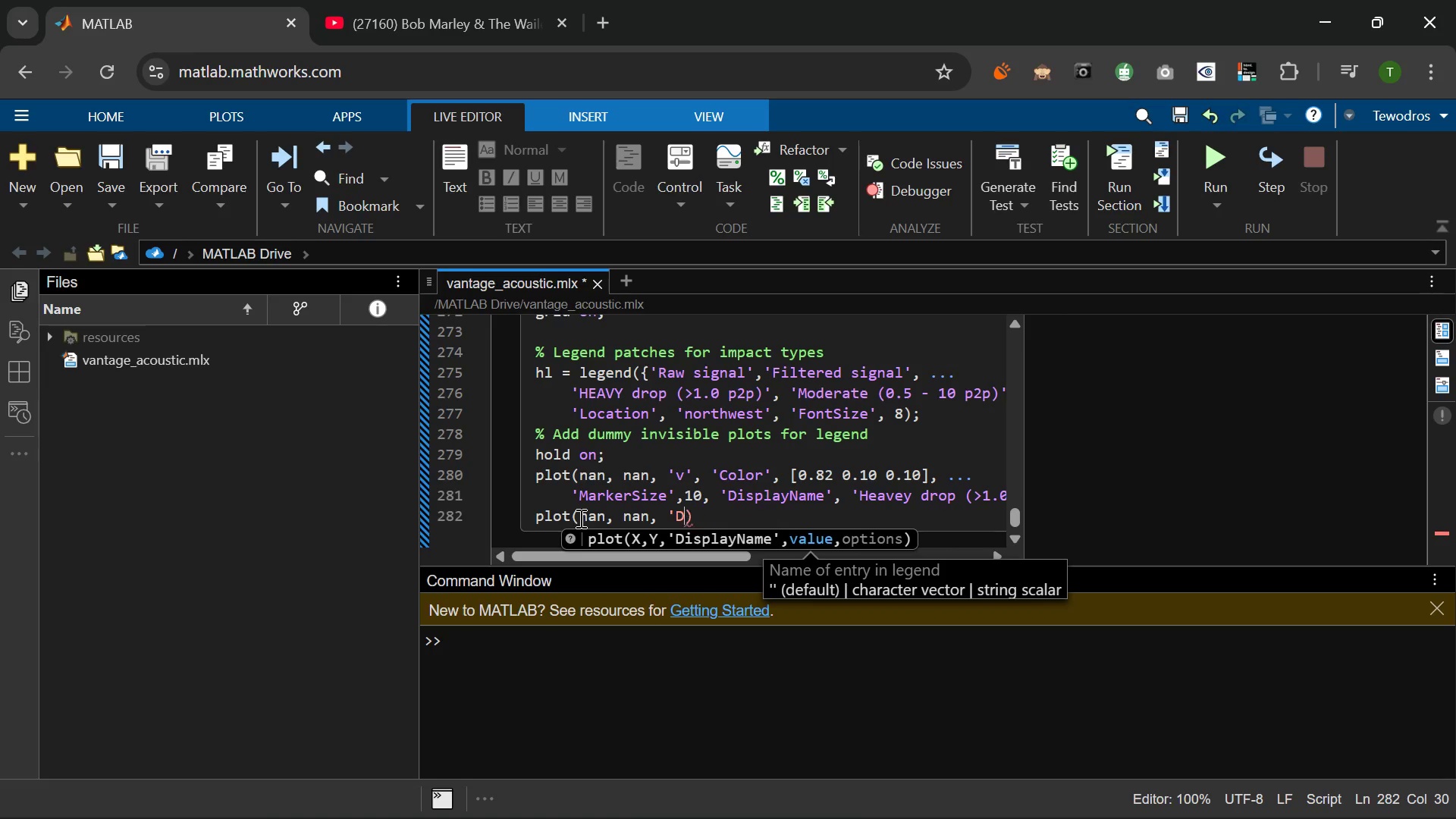 
key(Backspace)
 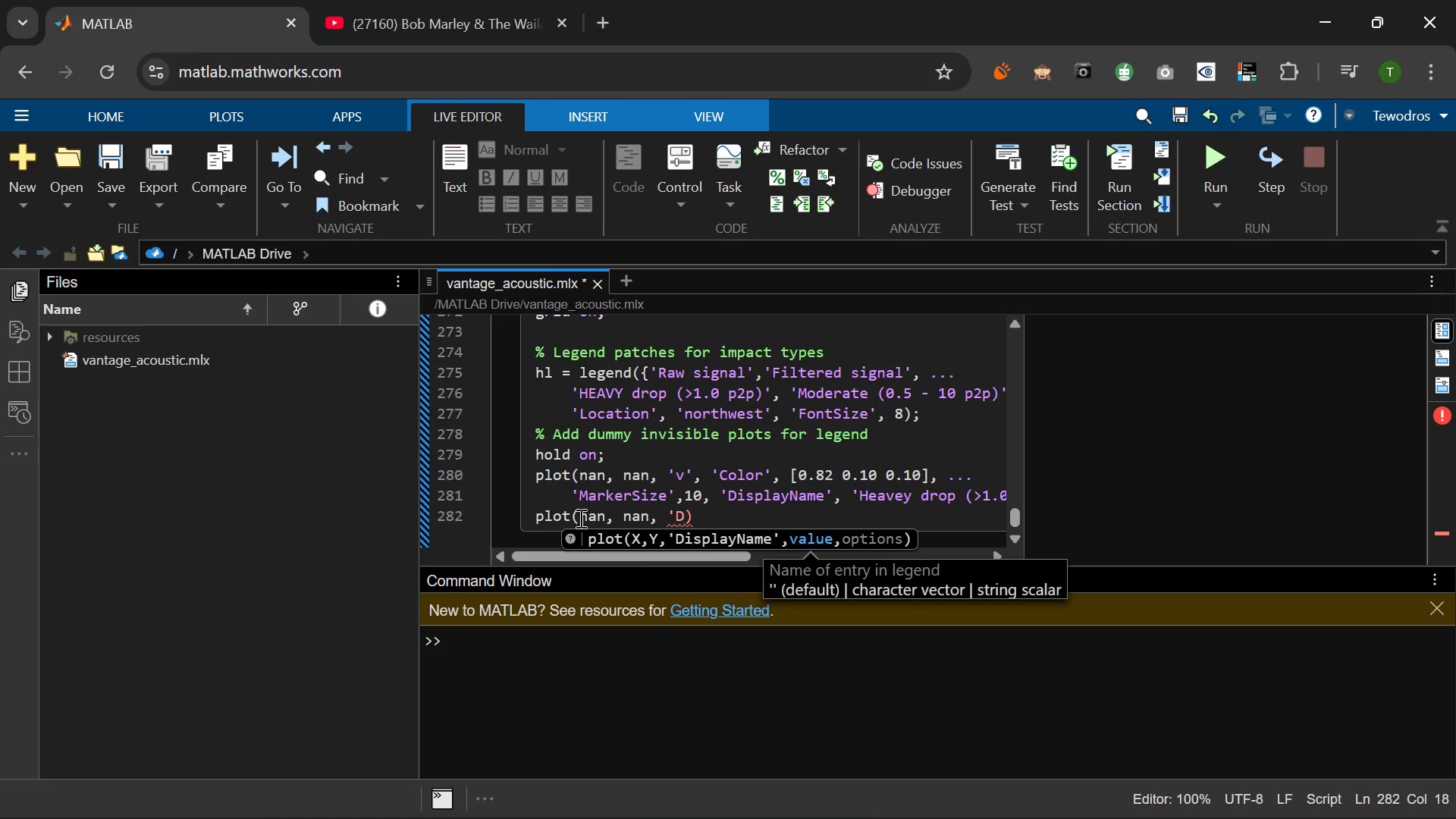 
key(Backspace)
 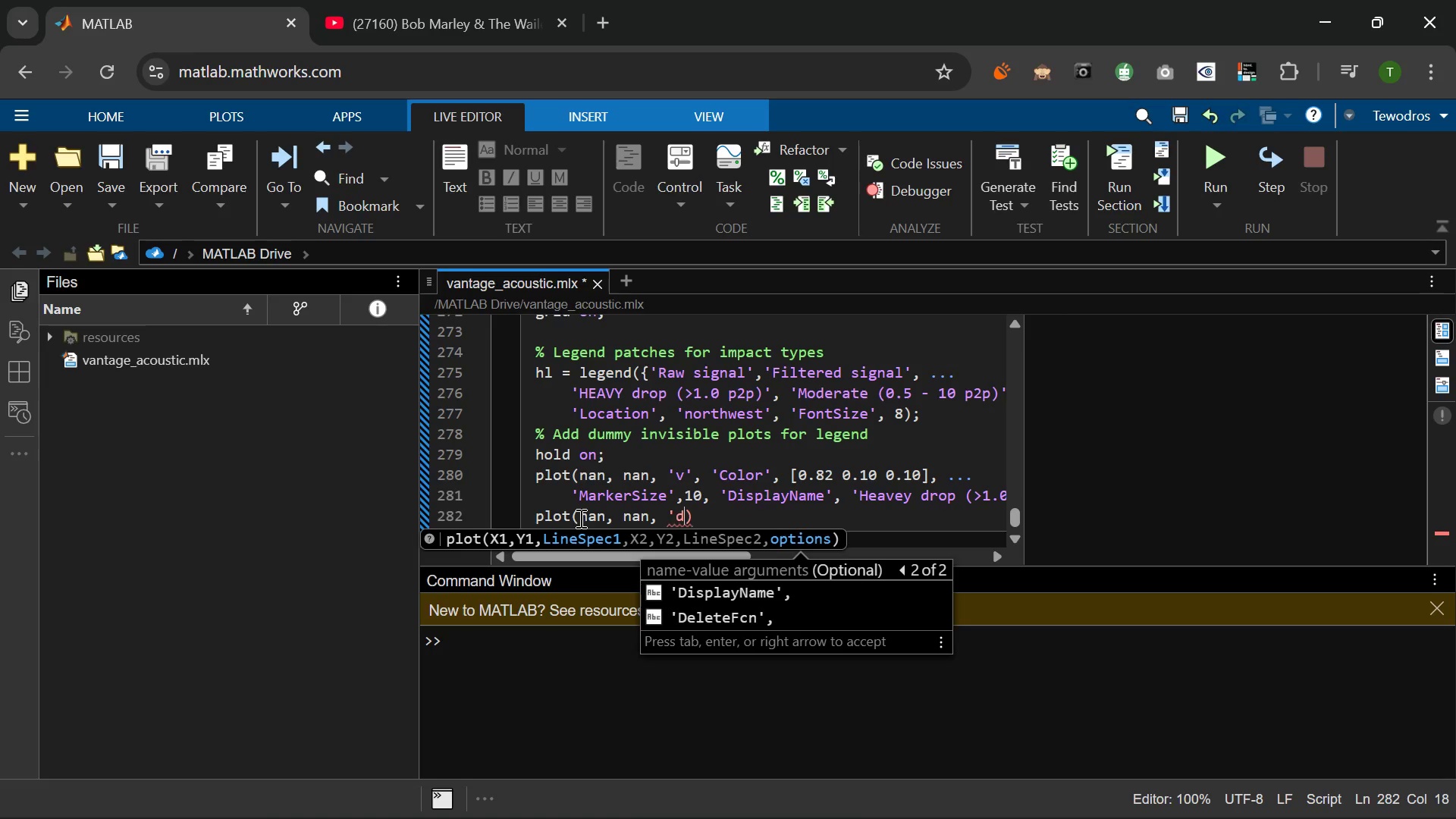 
key(D)
 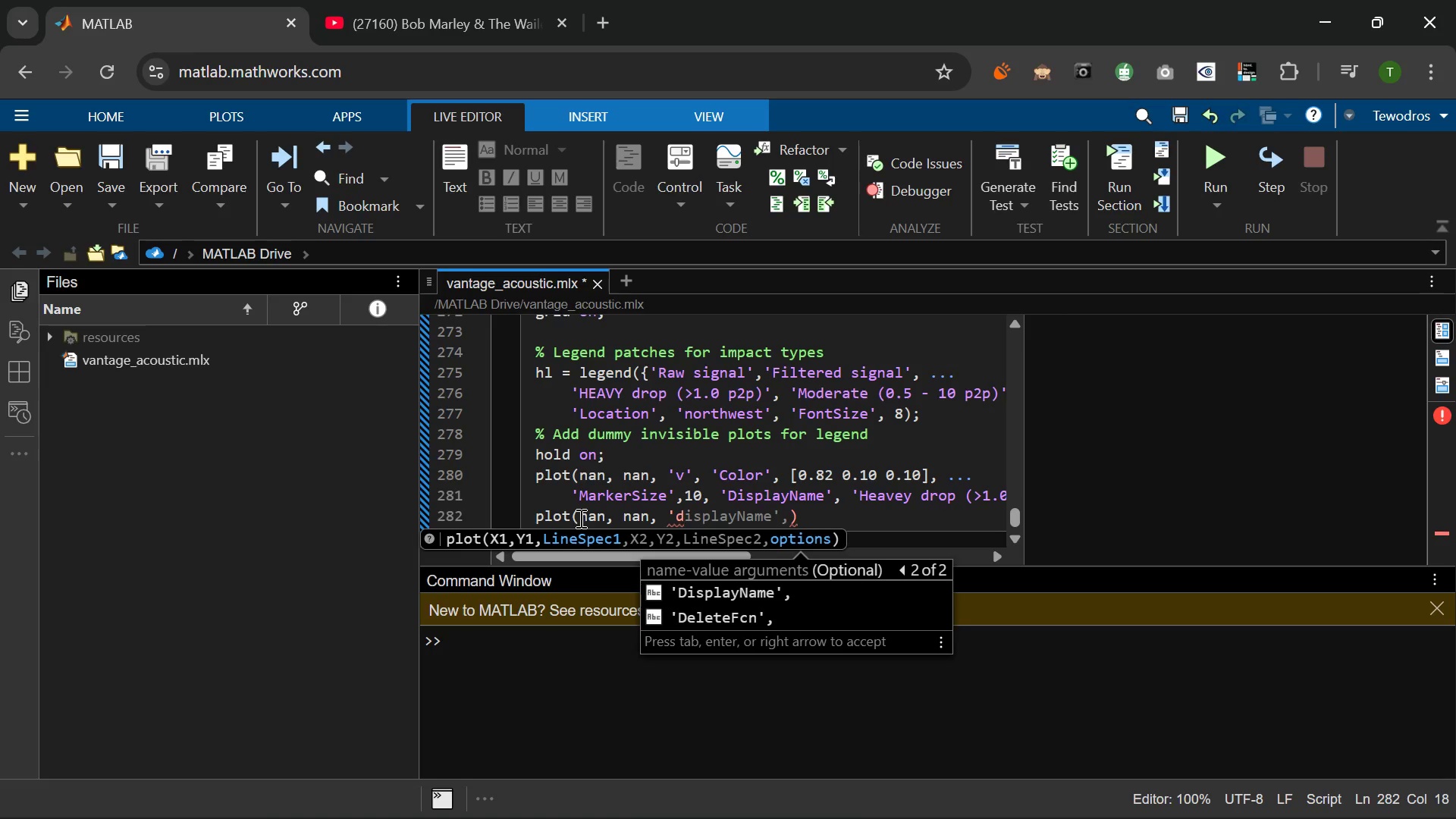 
key(Quote)
 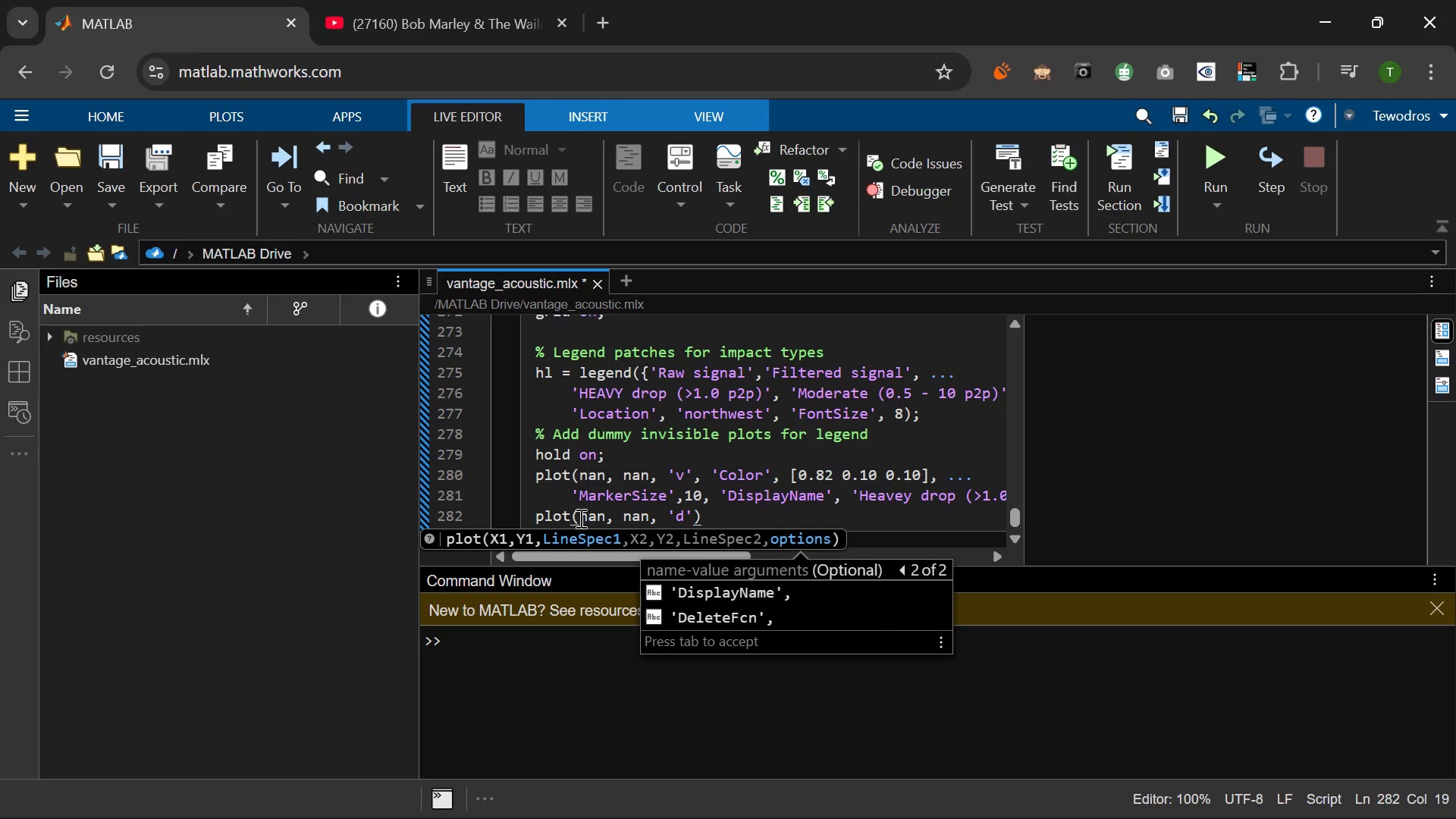 
key(Comma)
 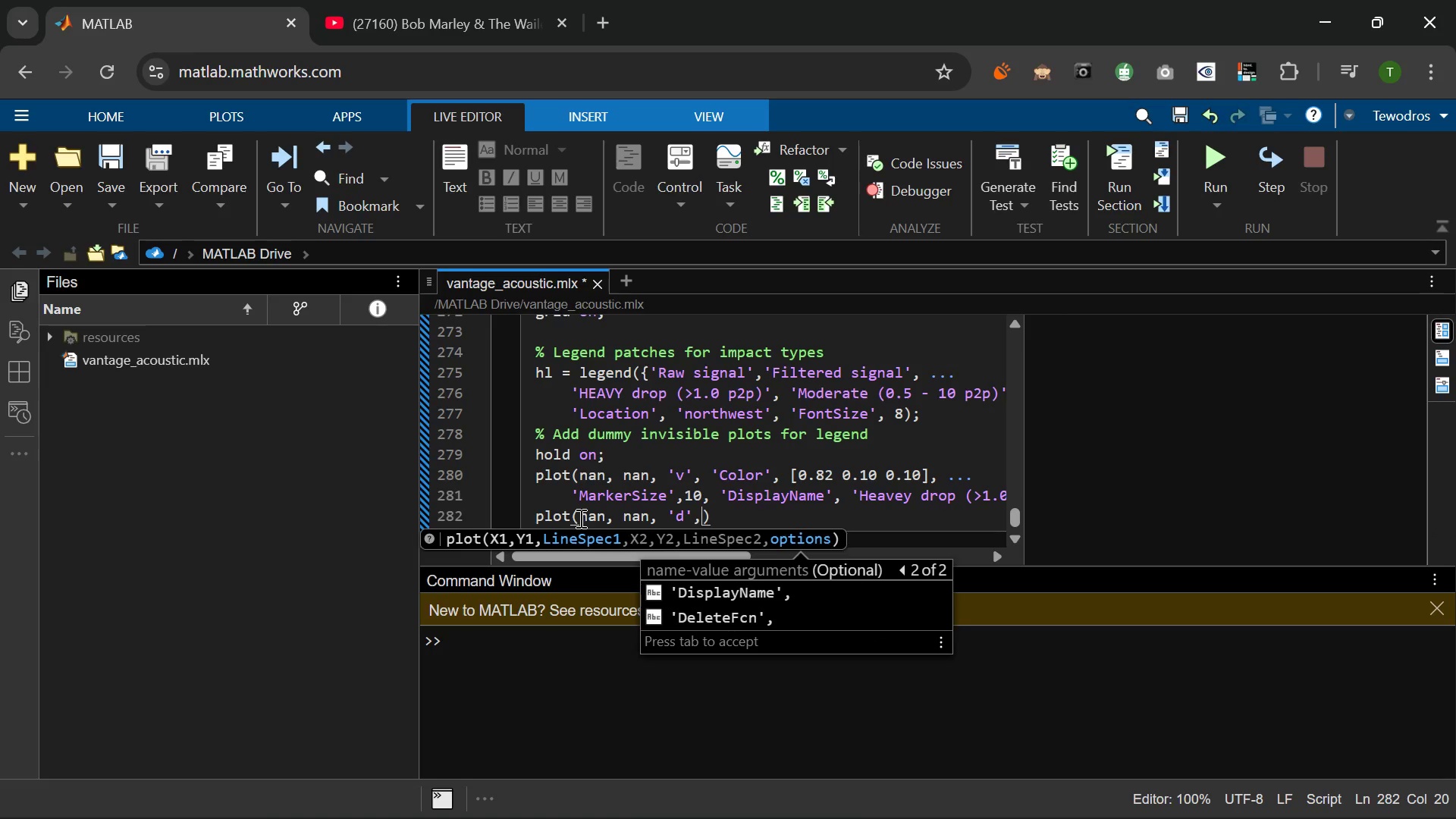 
key(Space)
 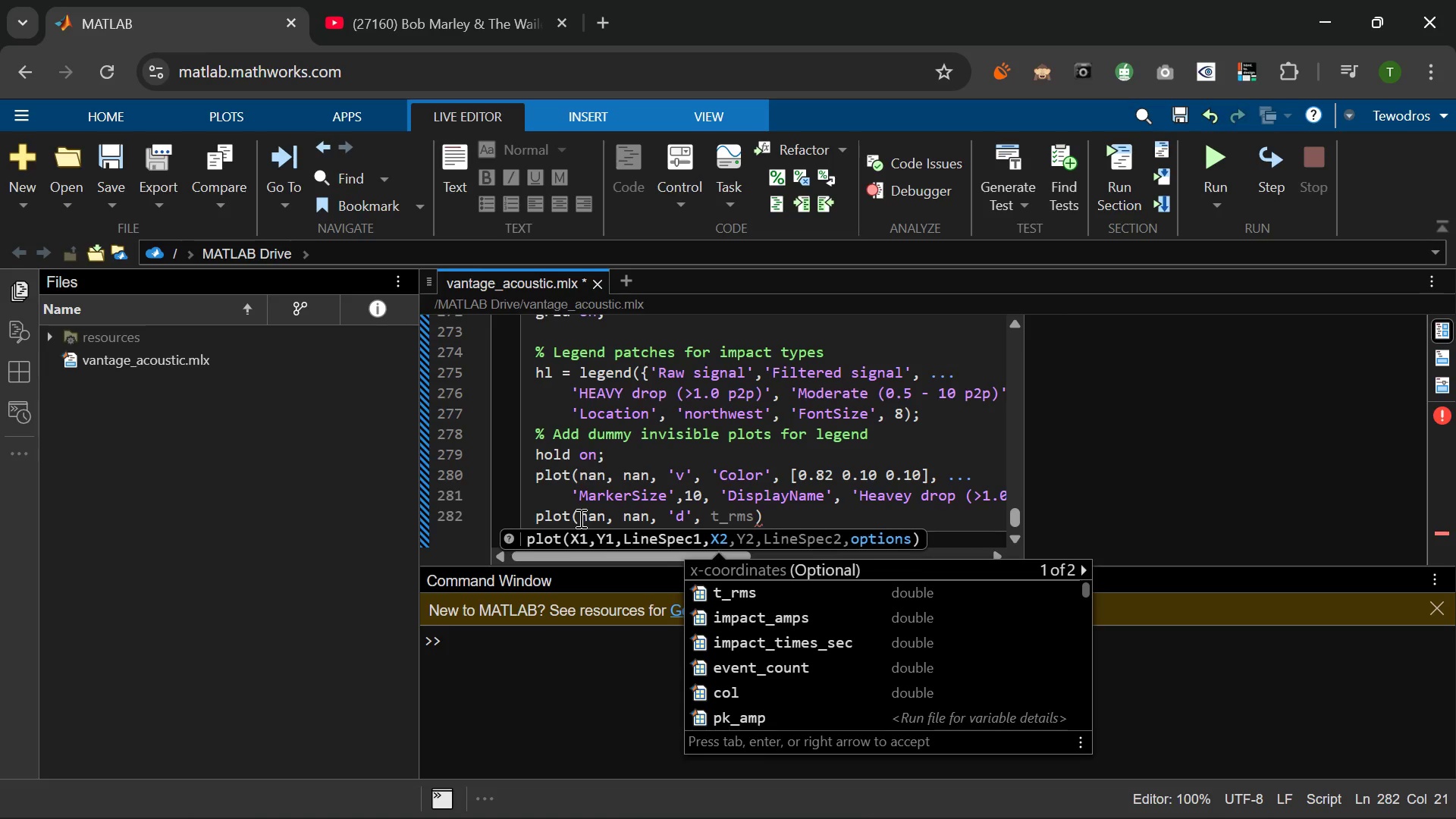 
wait(5.25)
 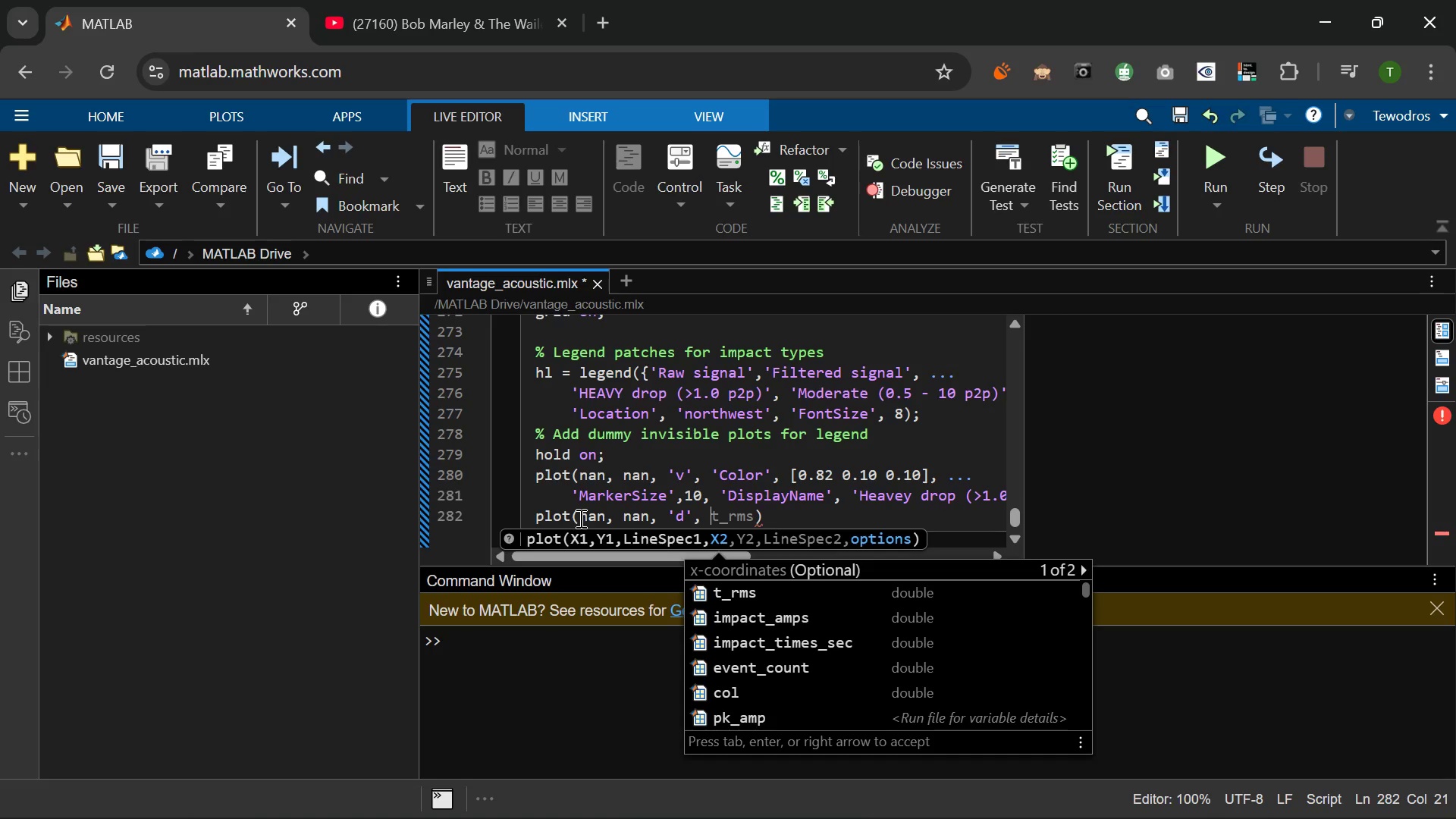 
key(Quote)
 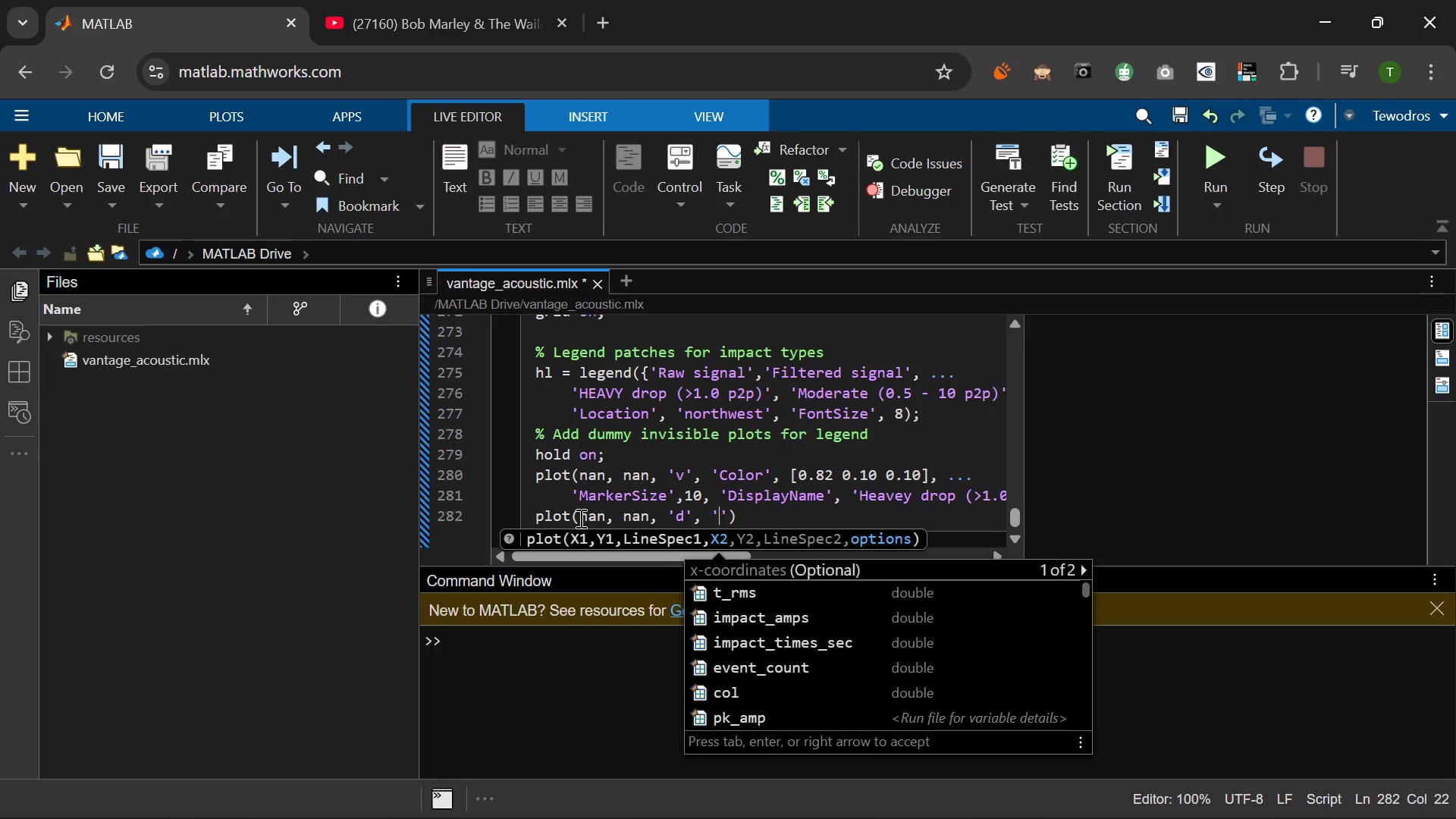 
key(Shift+C)
 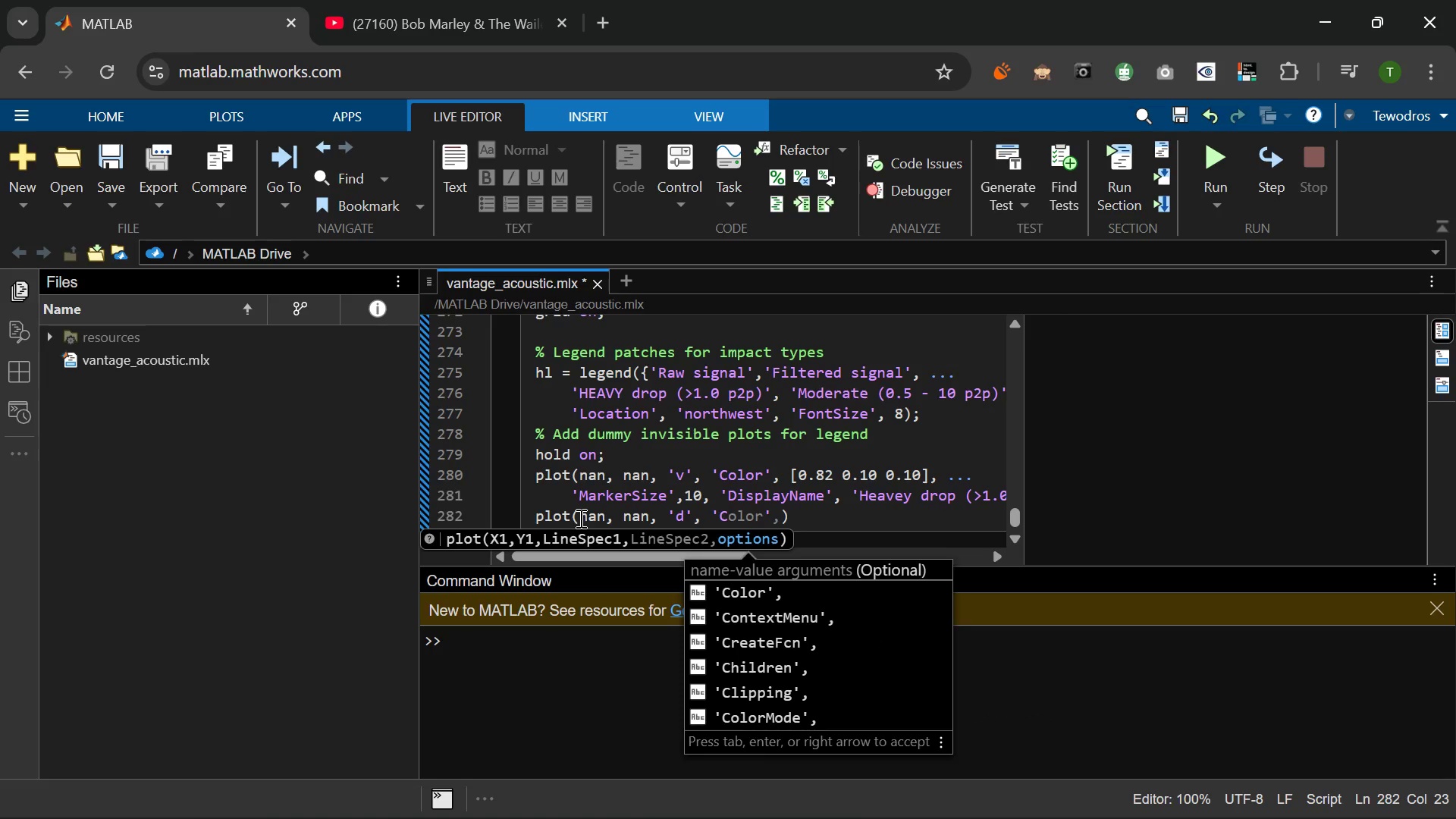 
key(Tab)
 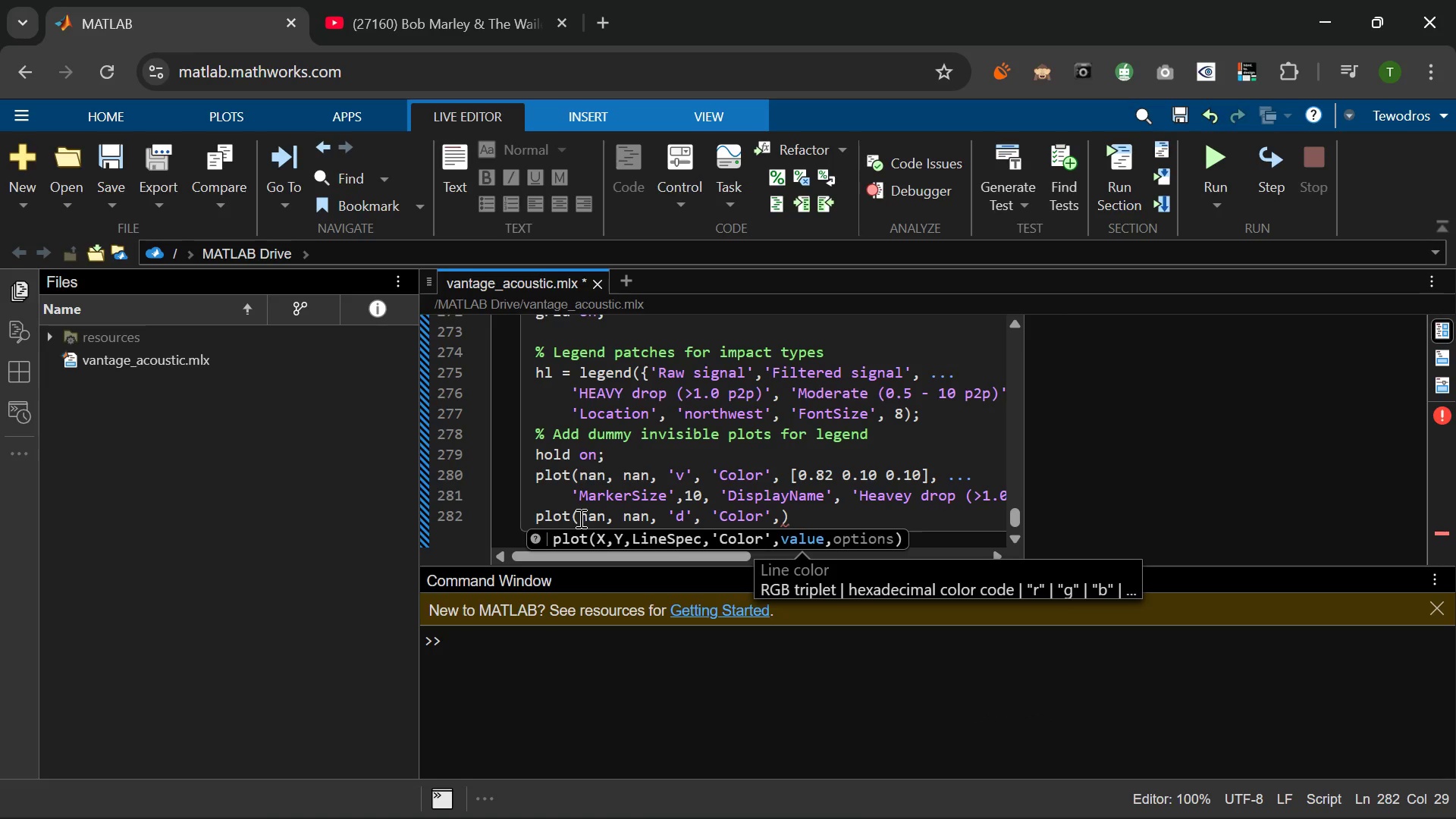 
key(Comma)
 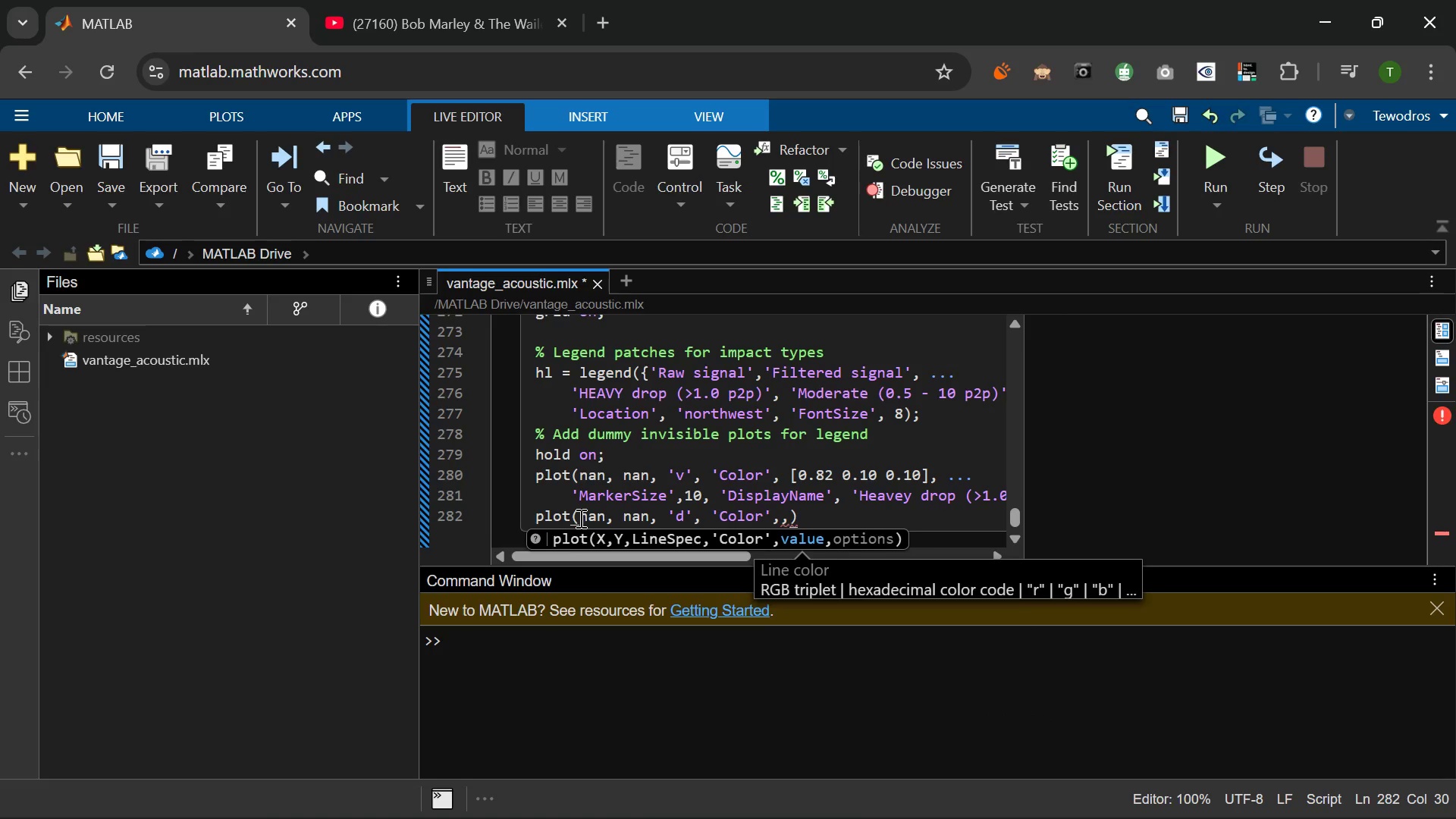 
key(Backspace)
 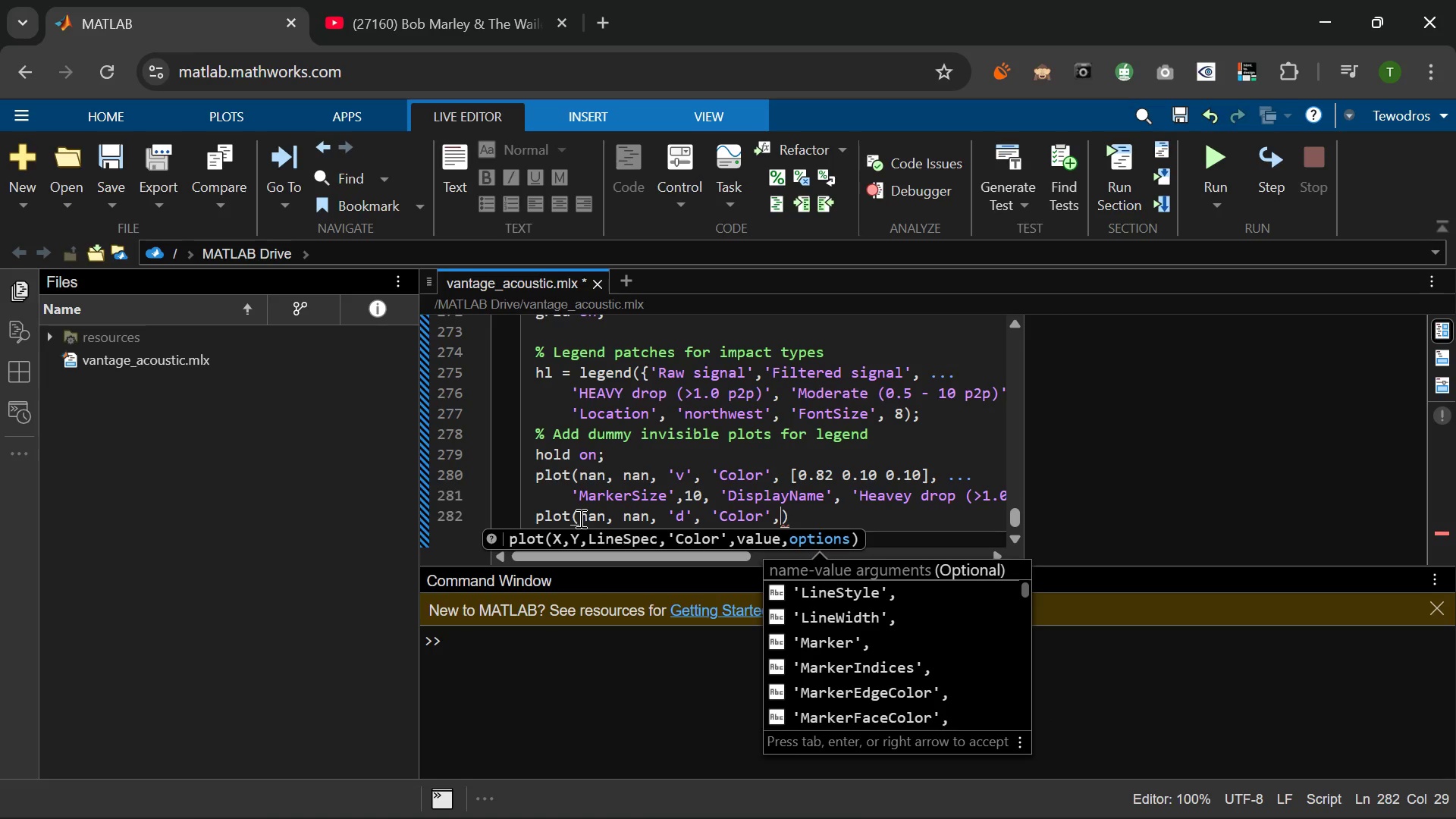 
key(Space)
 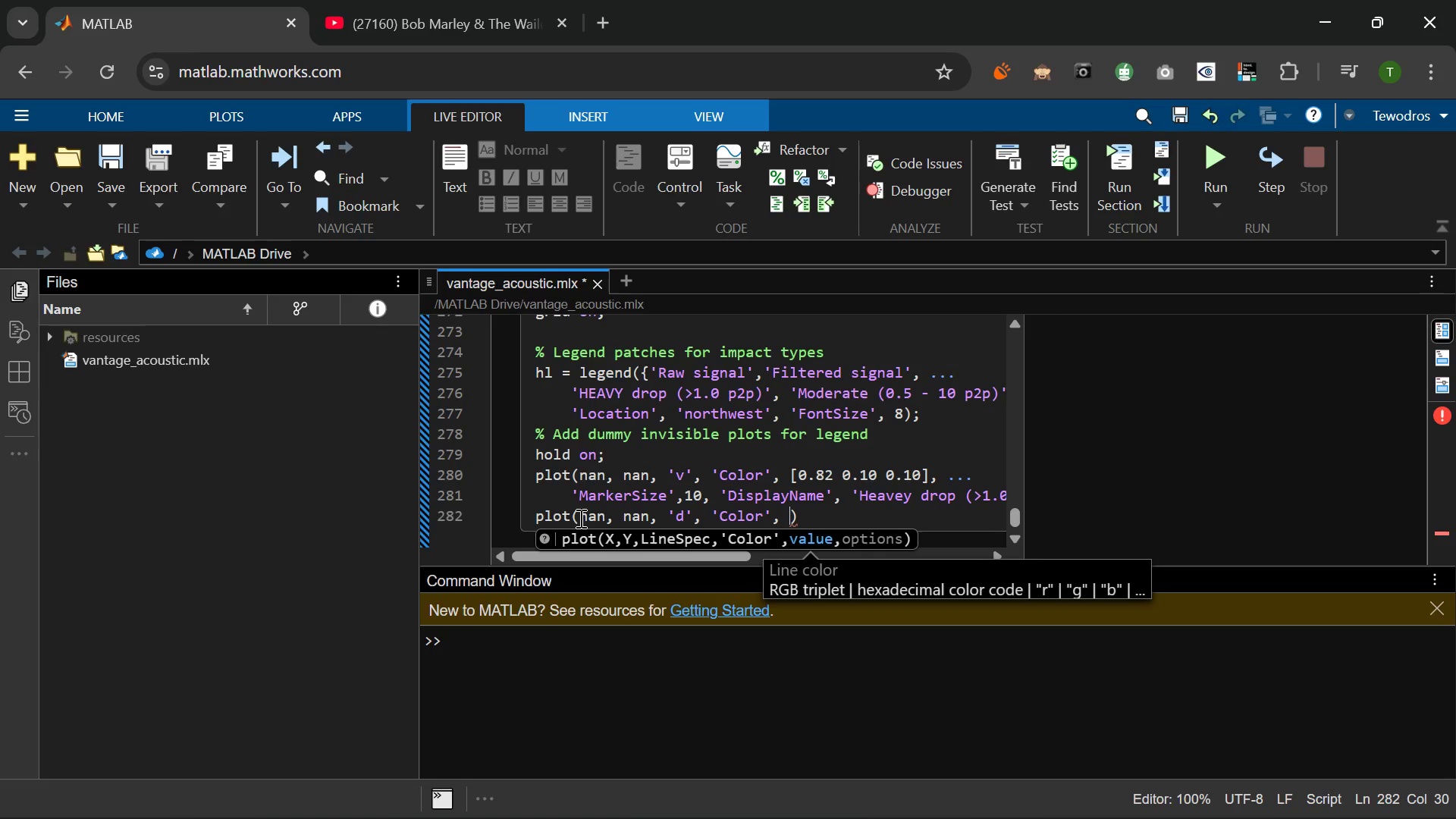 
key(BracketLeft)
 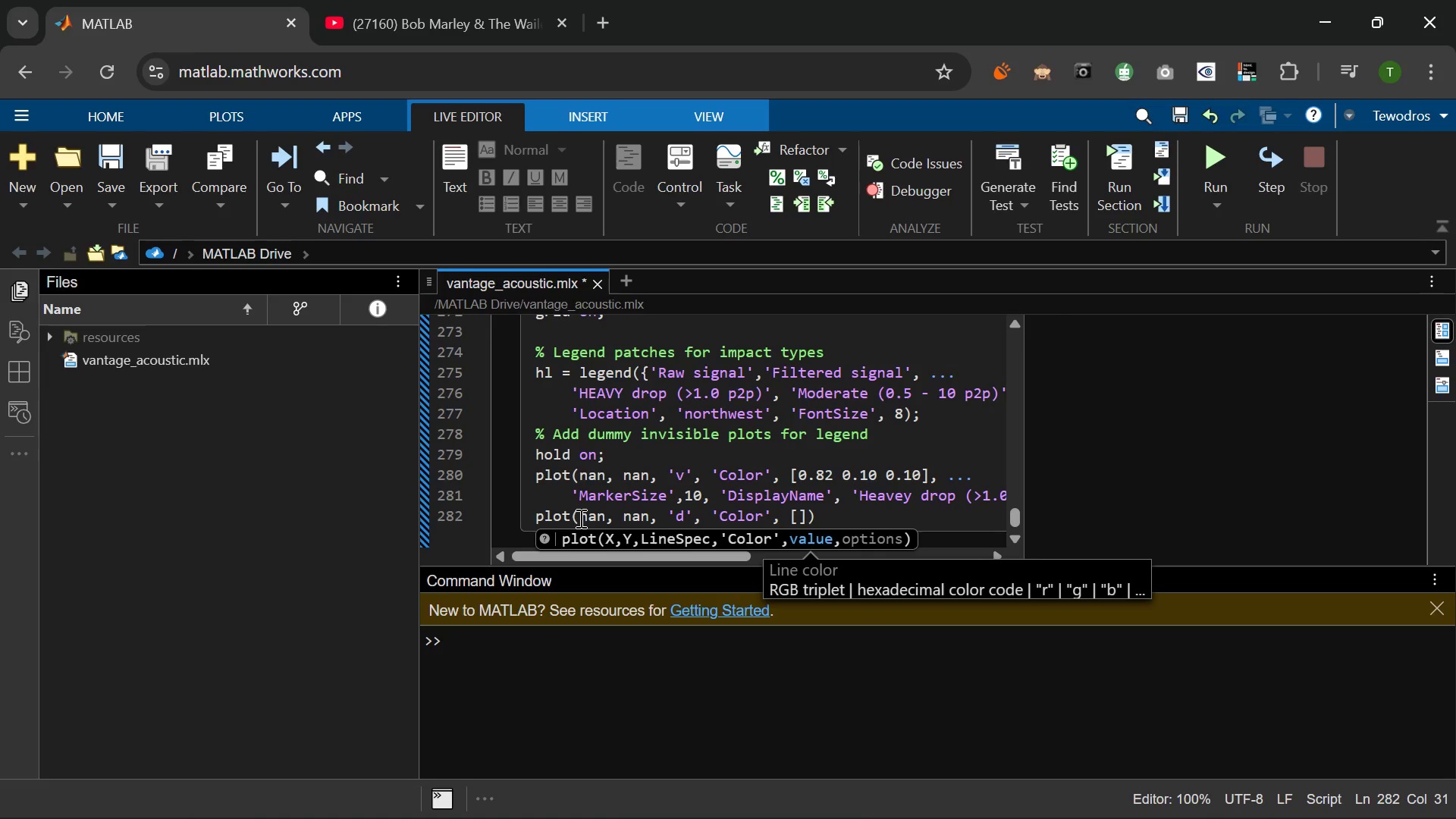 
key(Numpad0)
 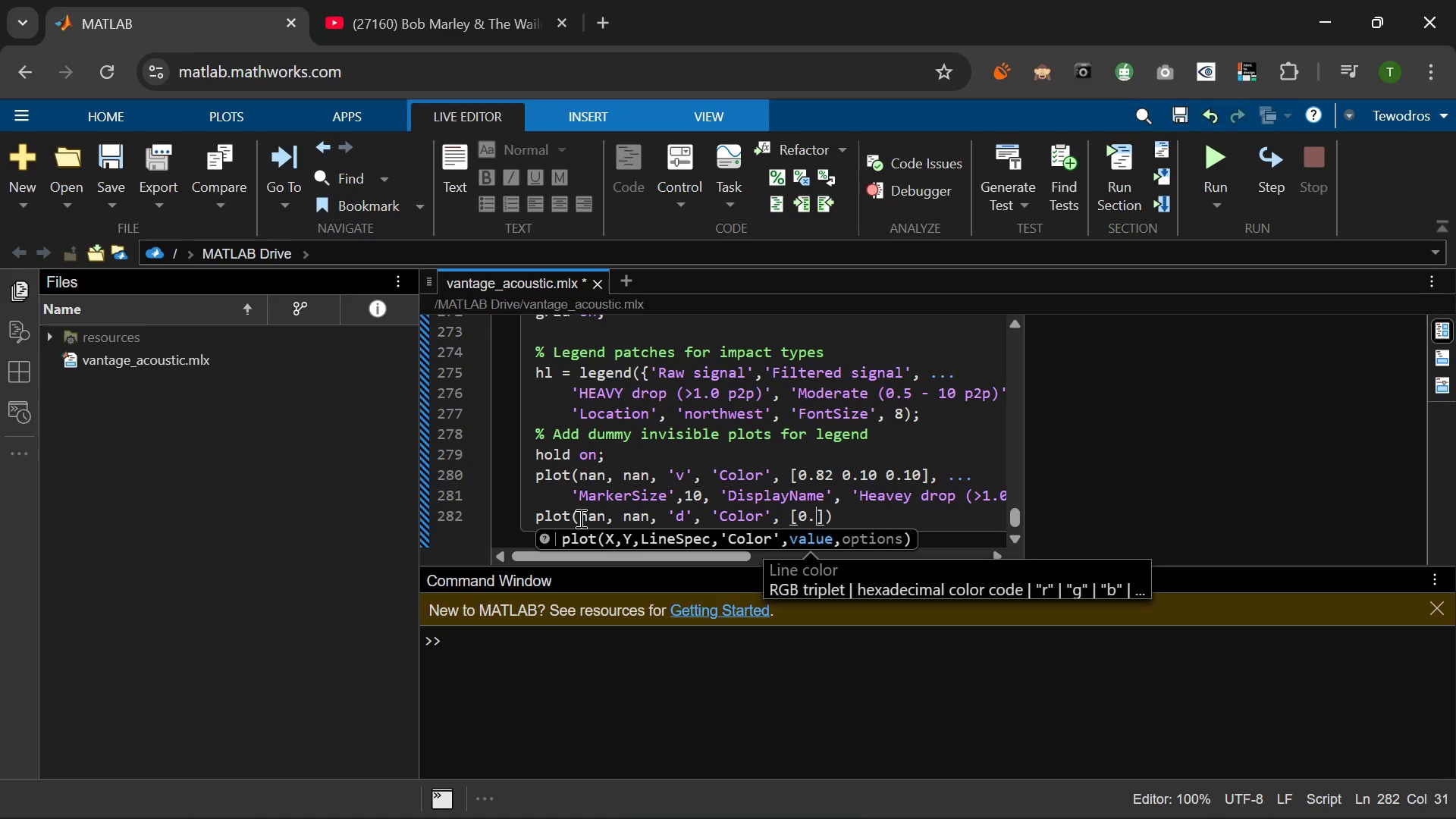 
key(NumpadDecimal)
 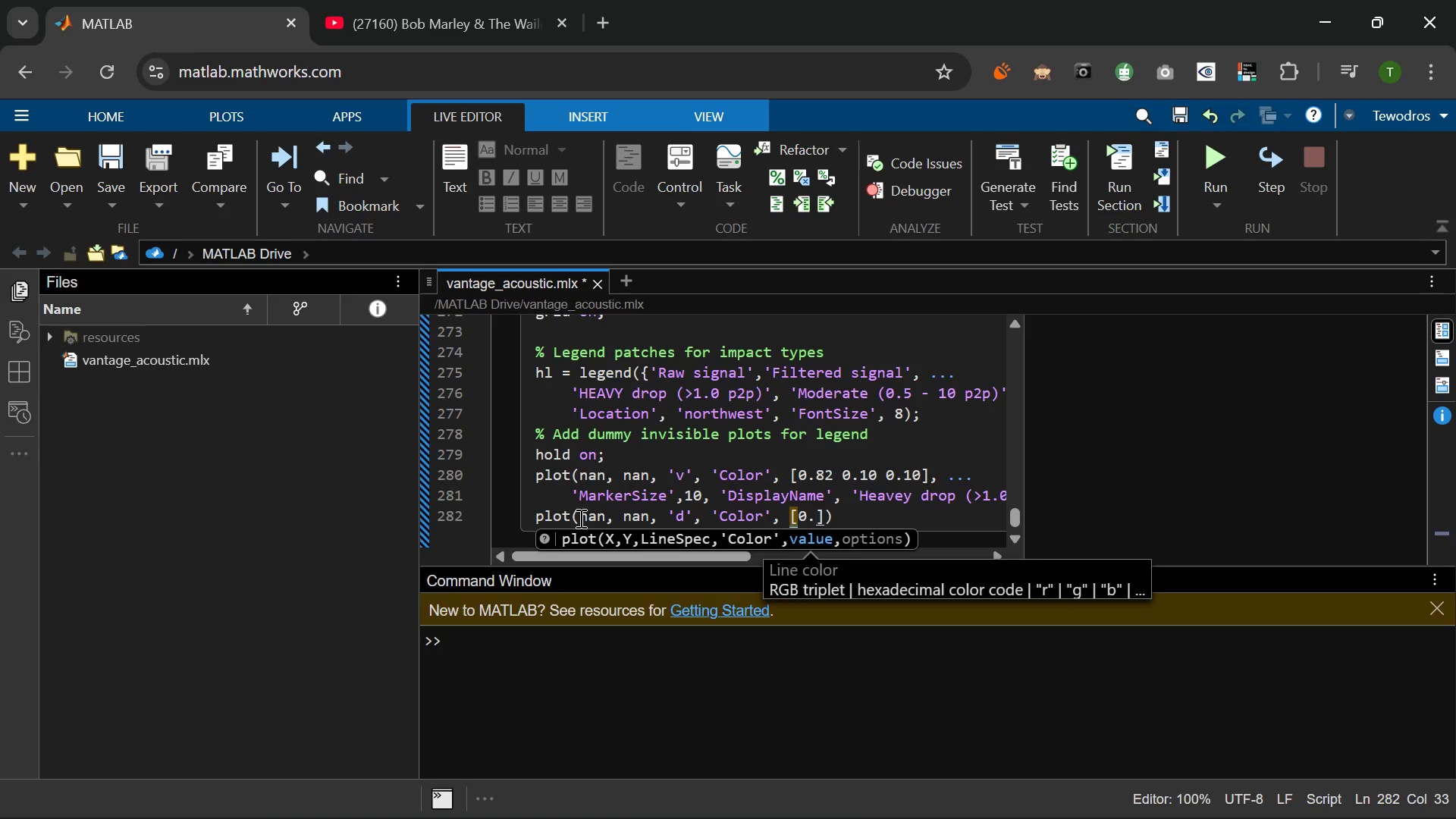 
key(Numpad9)
 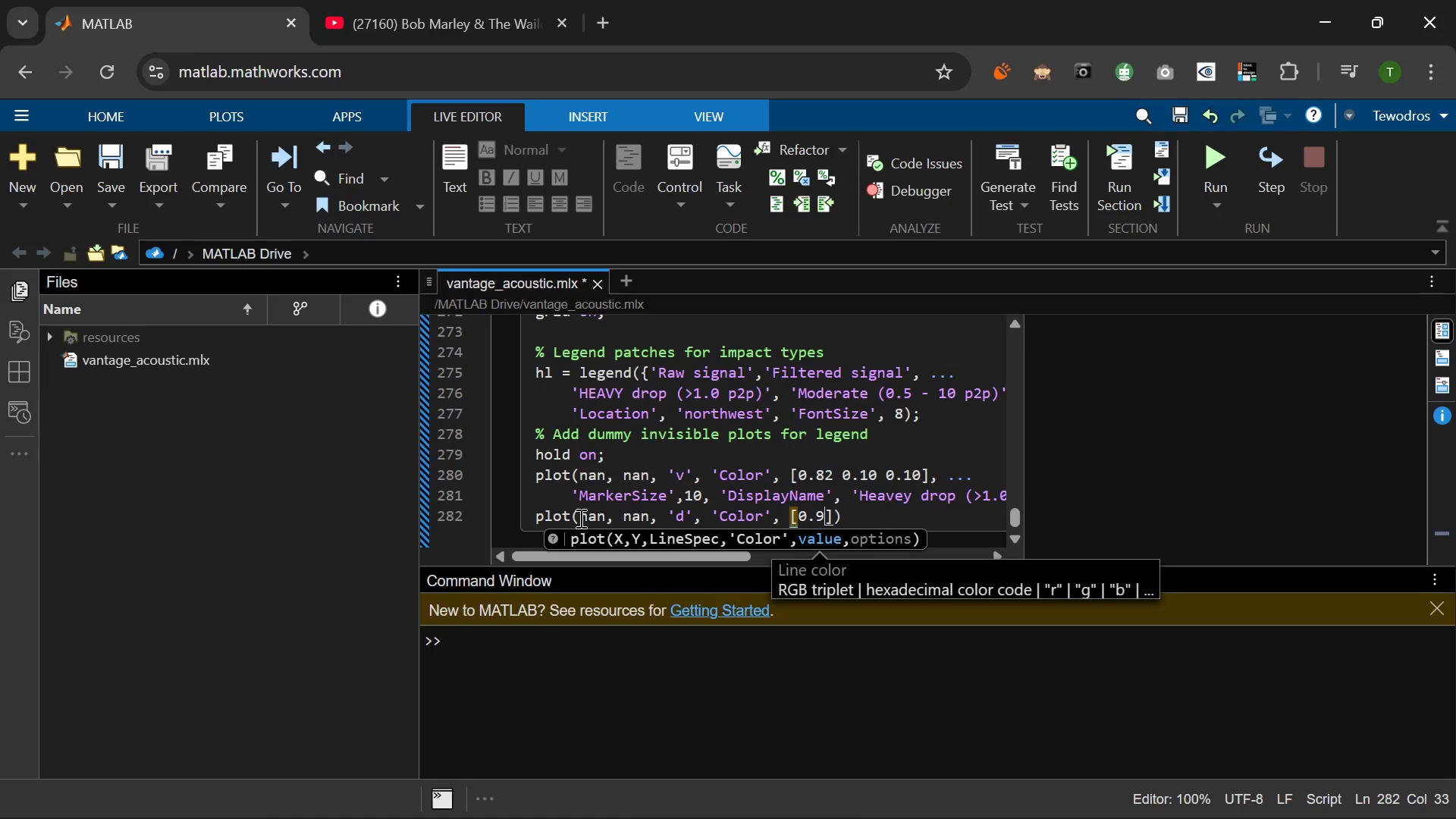 
key(Numpad0)
 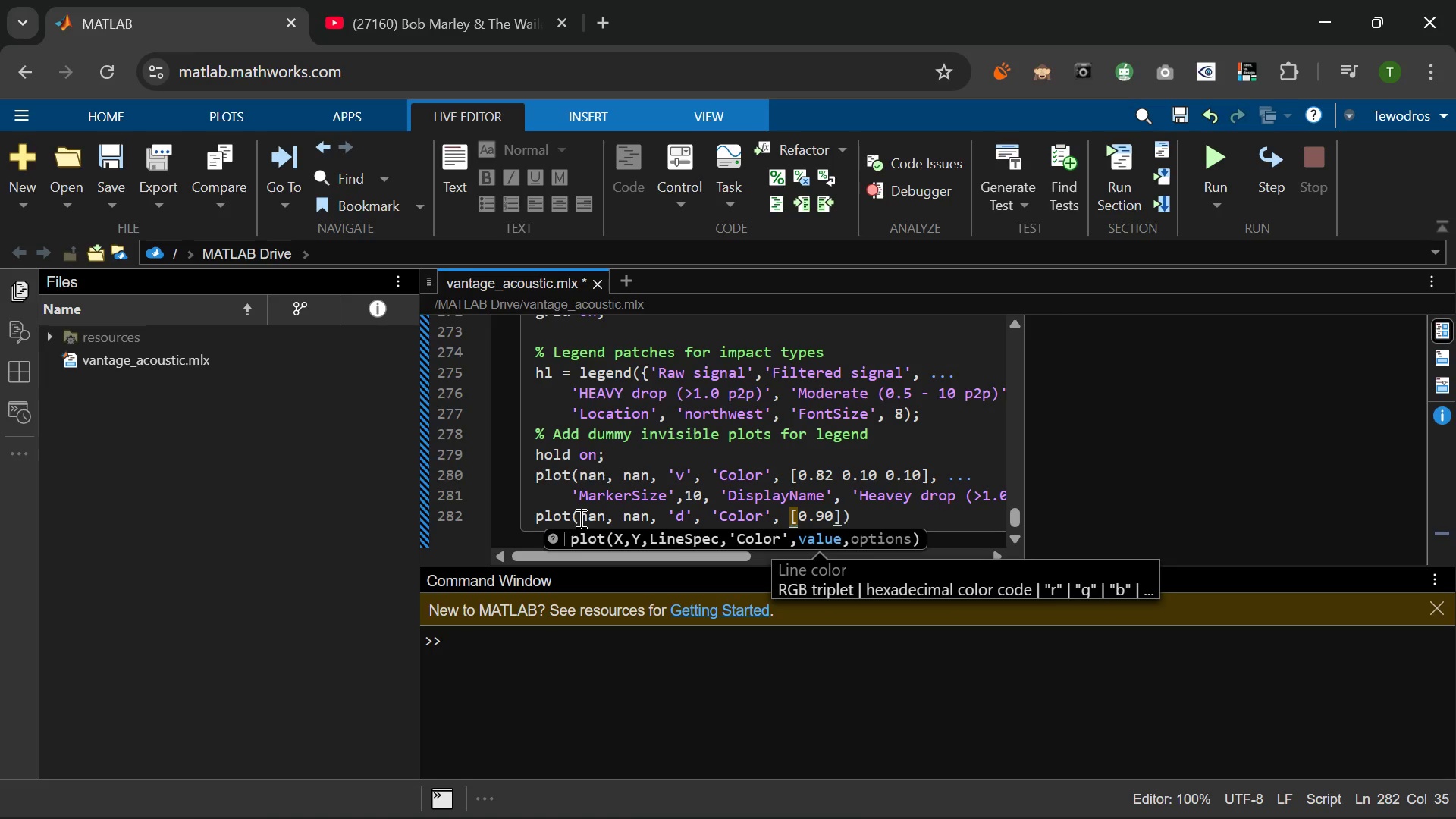 
key(Space)
 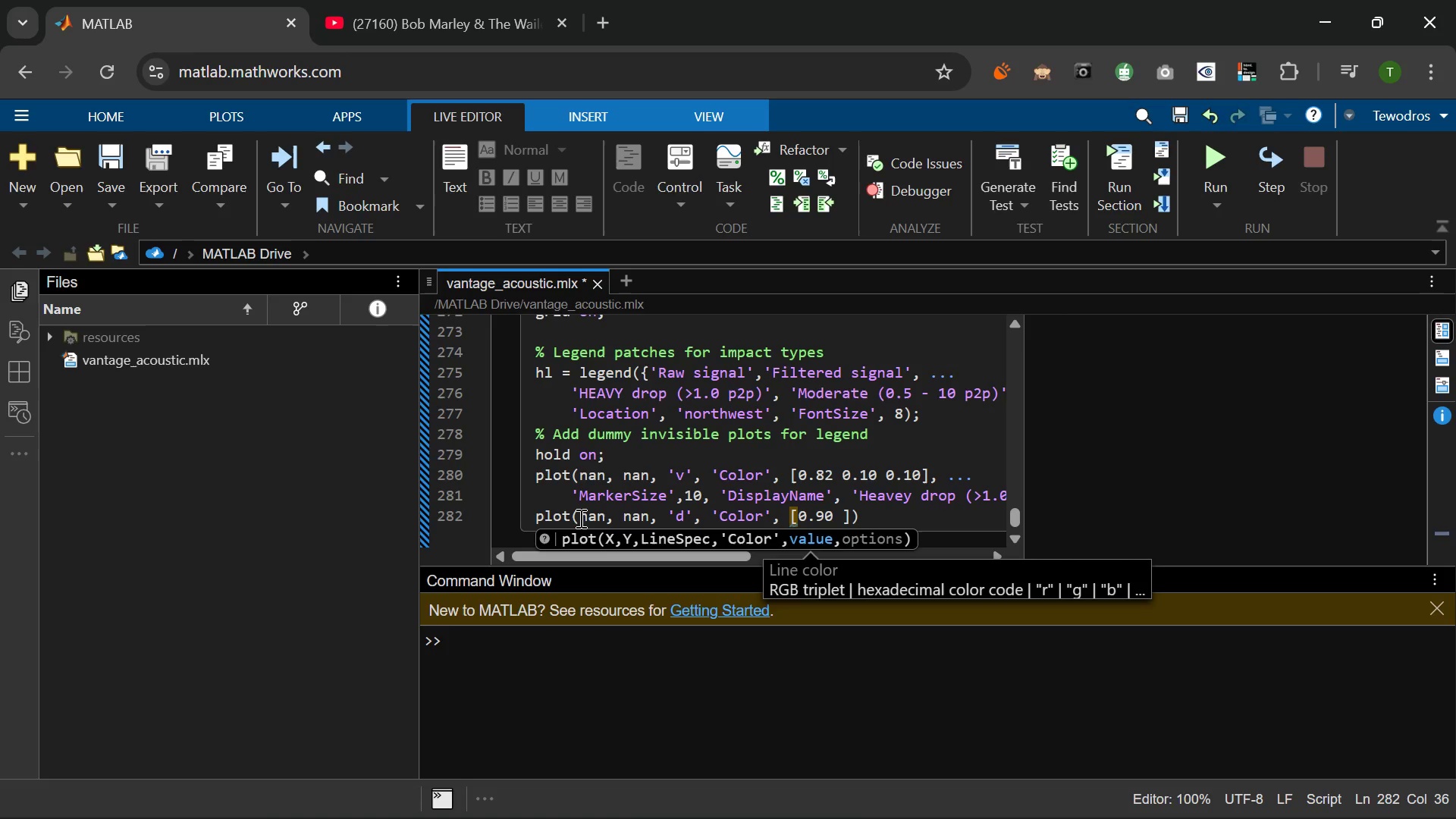 
key(Numpad0)
 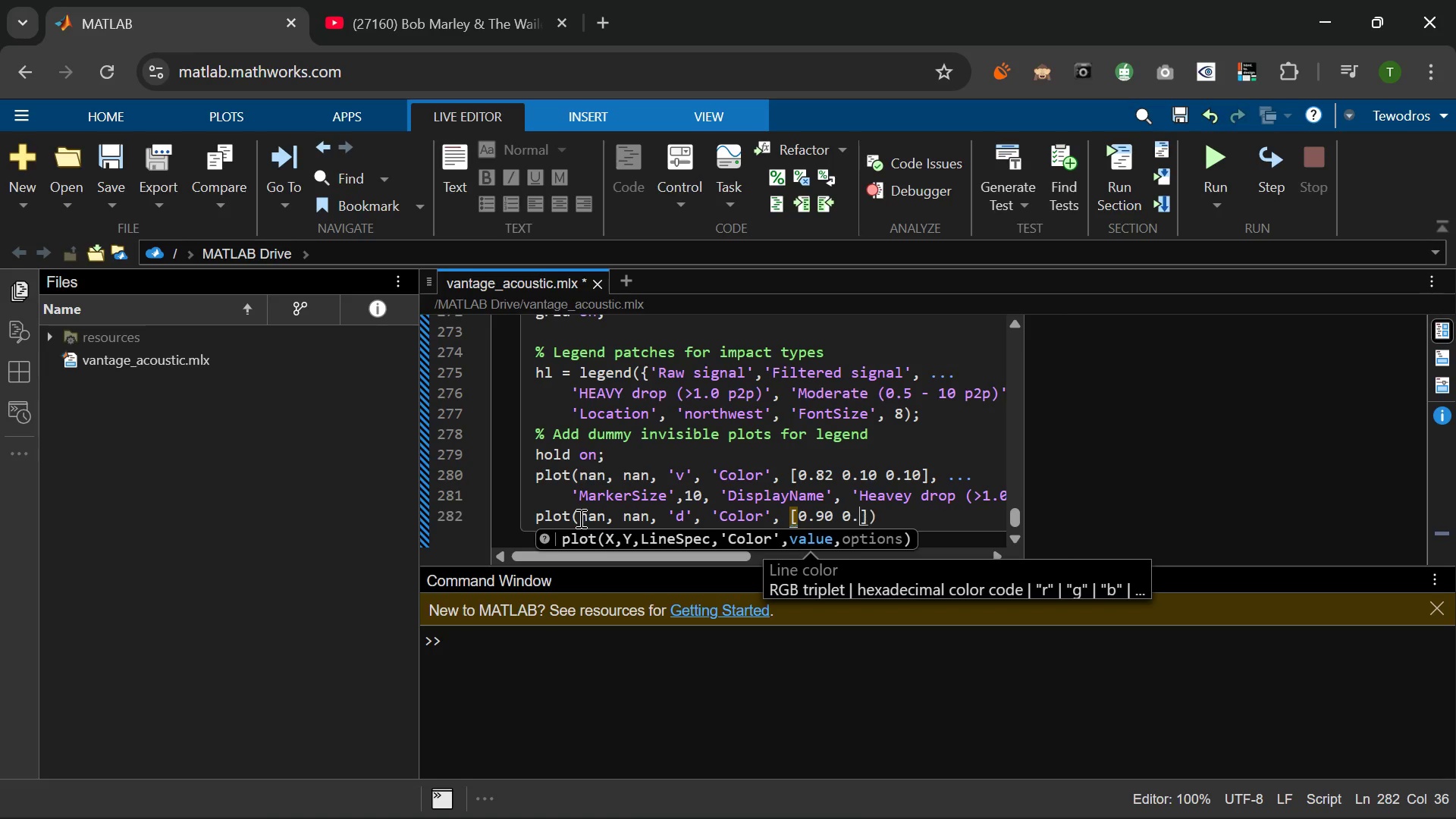 
key(NumpadDecimal)
 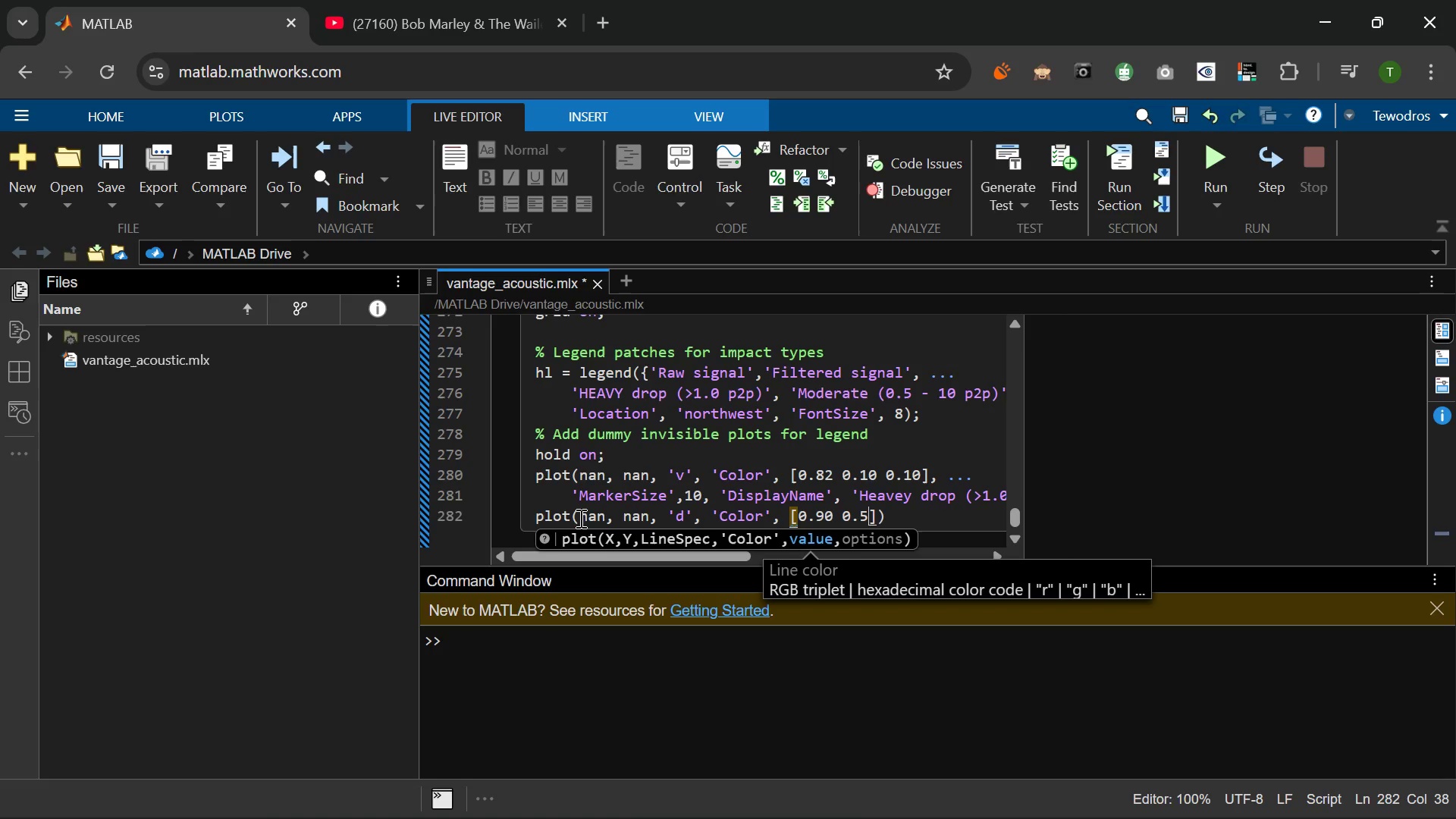 
key(Numpad5)
 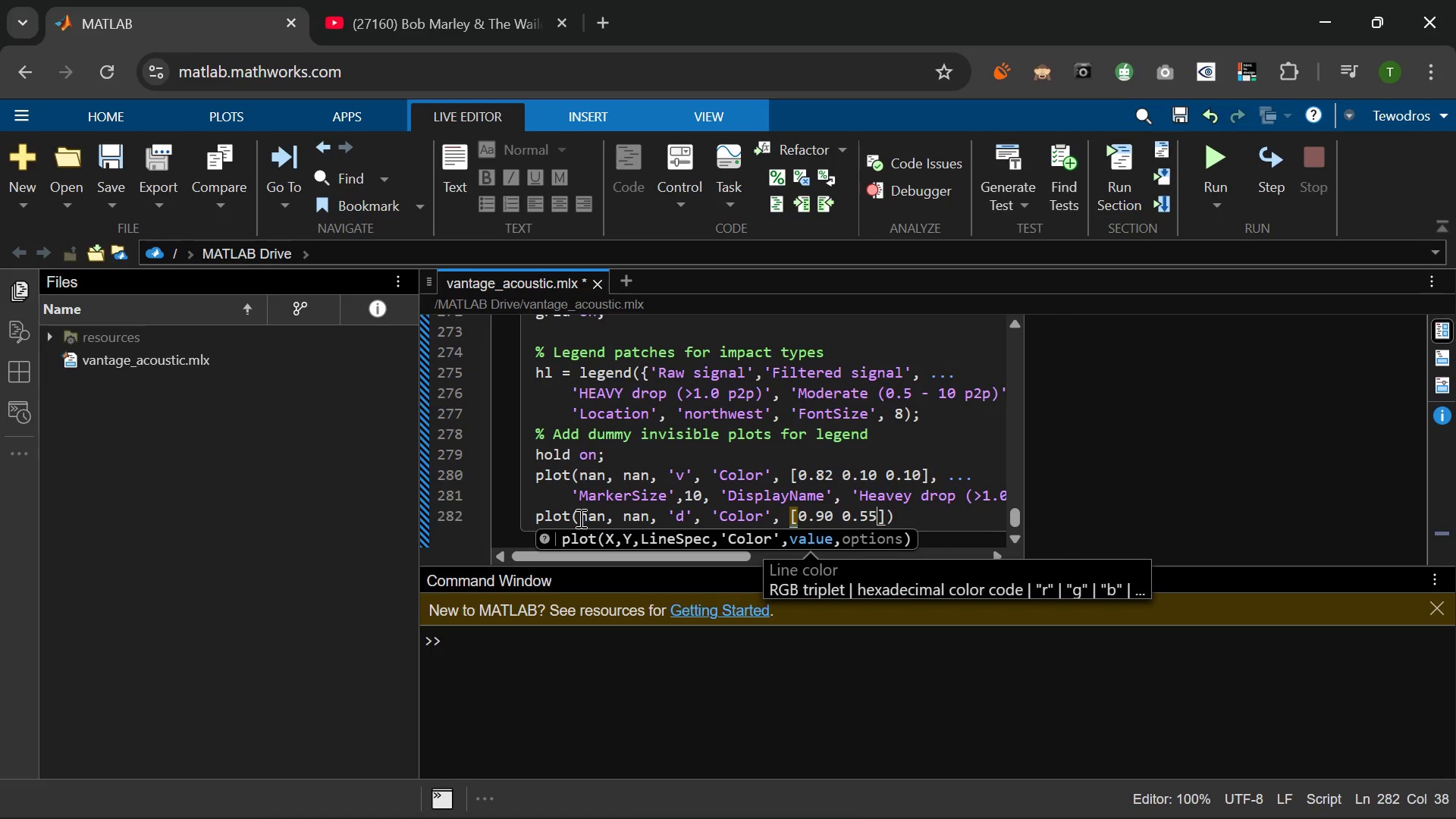 
key(Numpad5)
 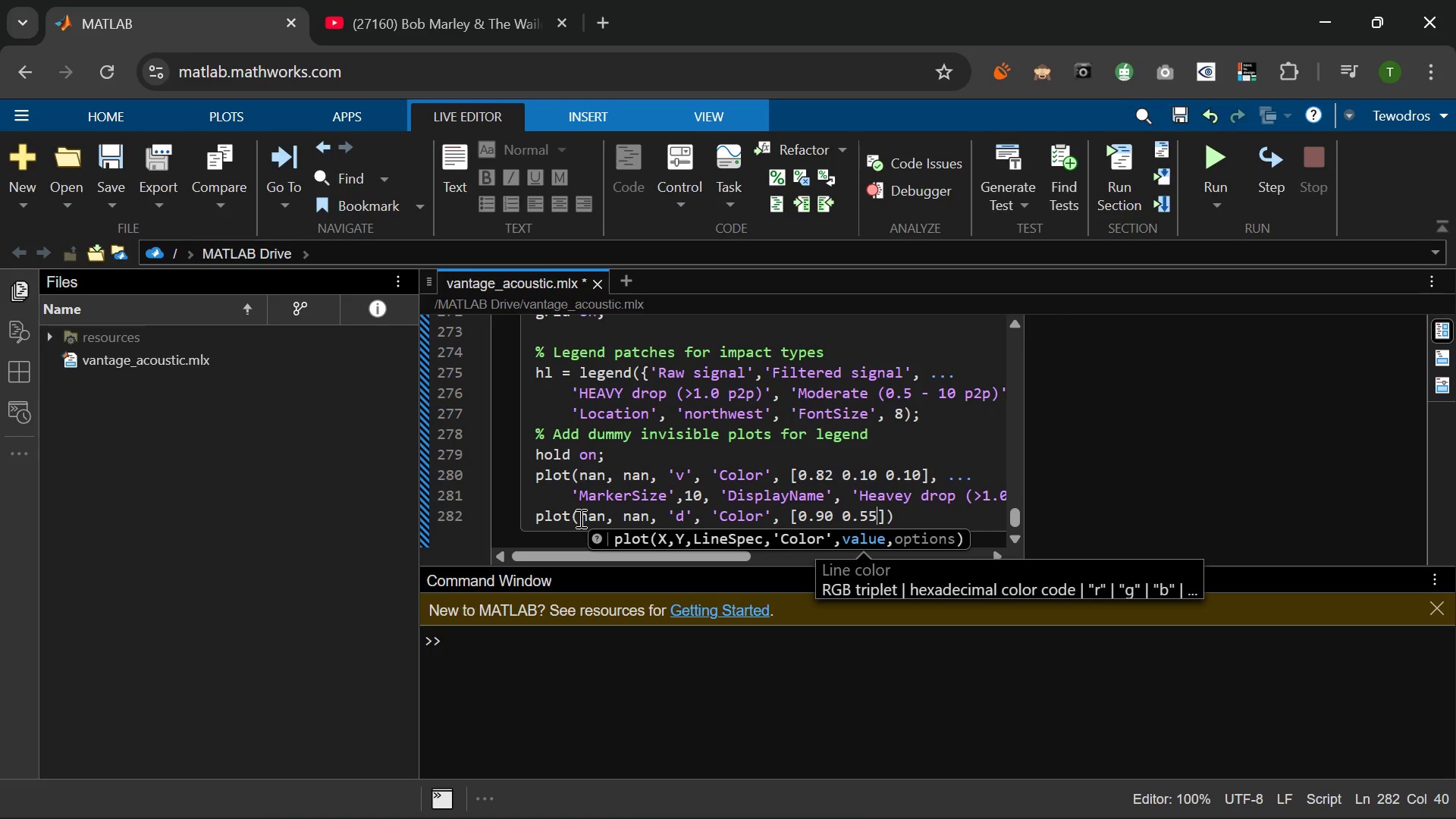 
key(Space)
 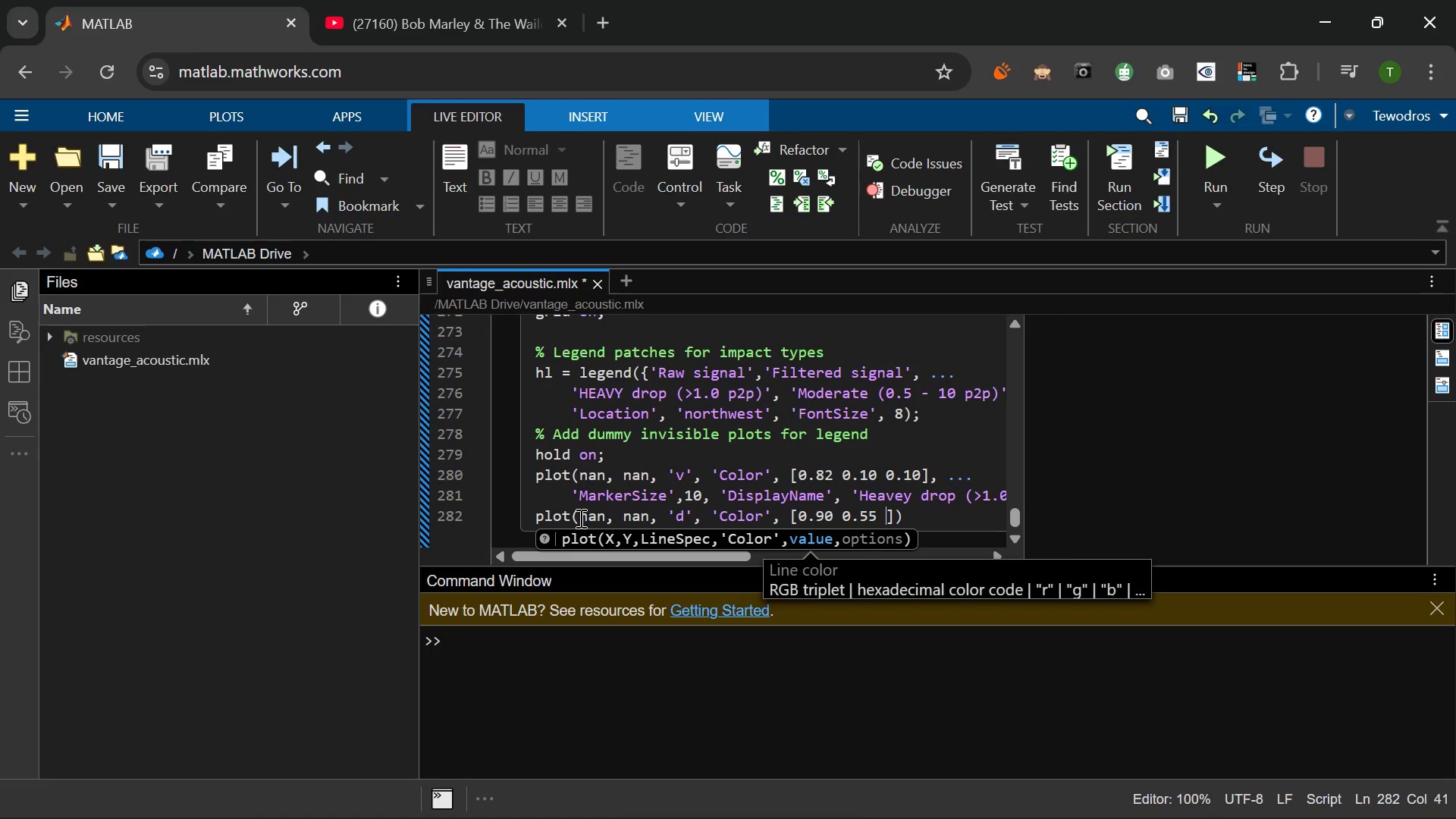 
key(Numpad0)
 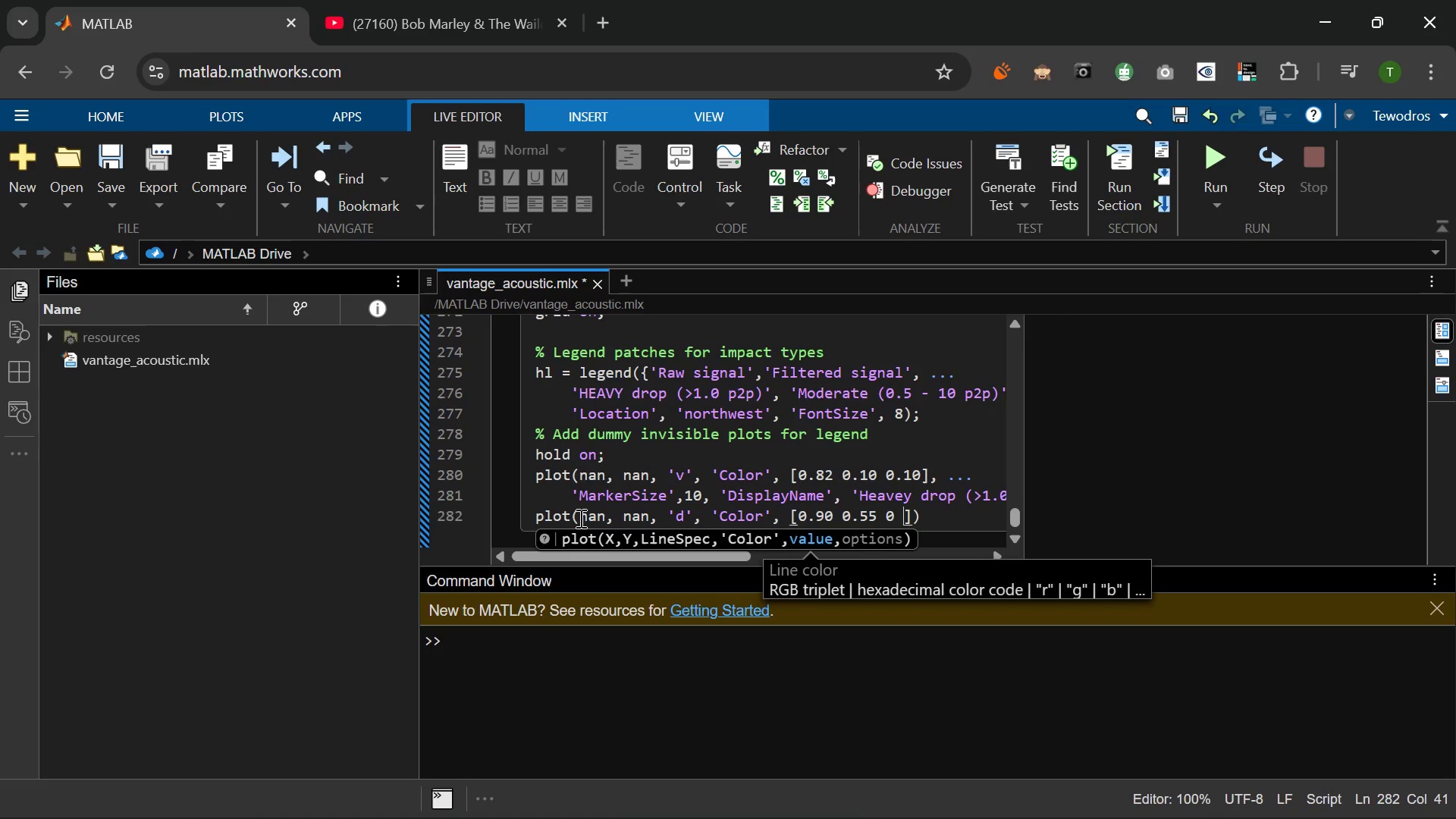 
key(Space)
 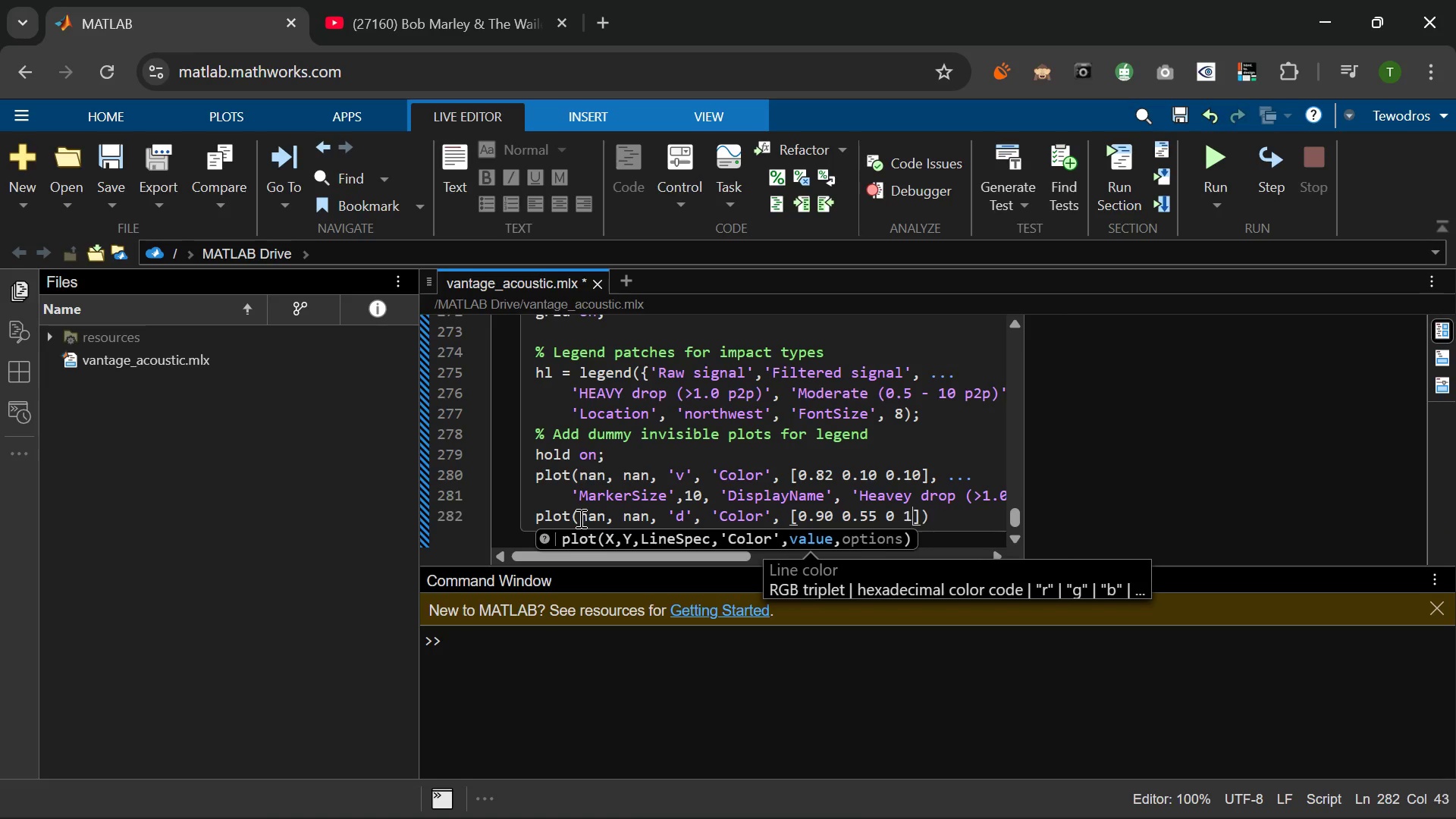 
key(Numpad1)
 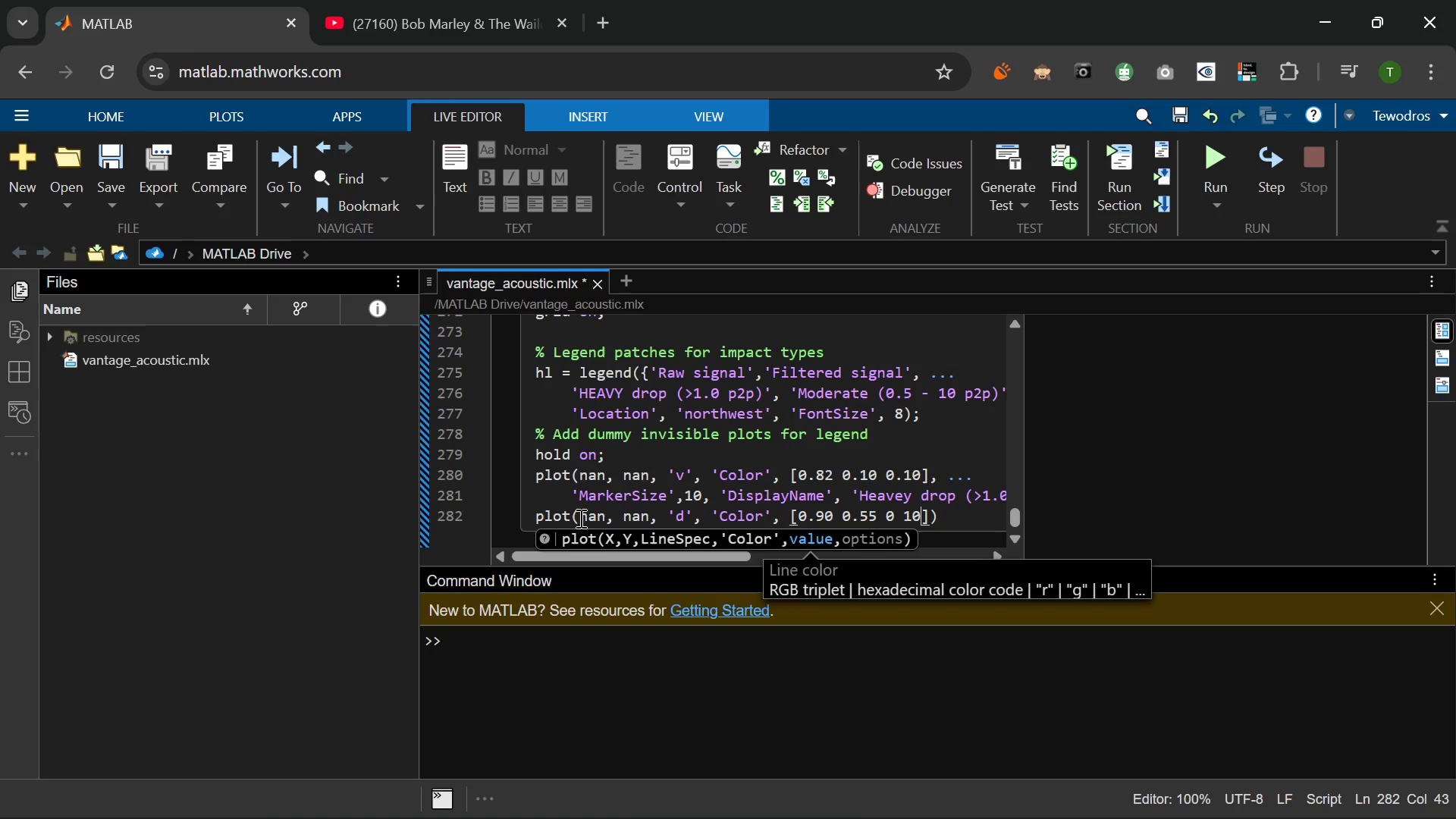 
key(Numpad0)
 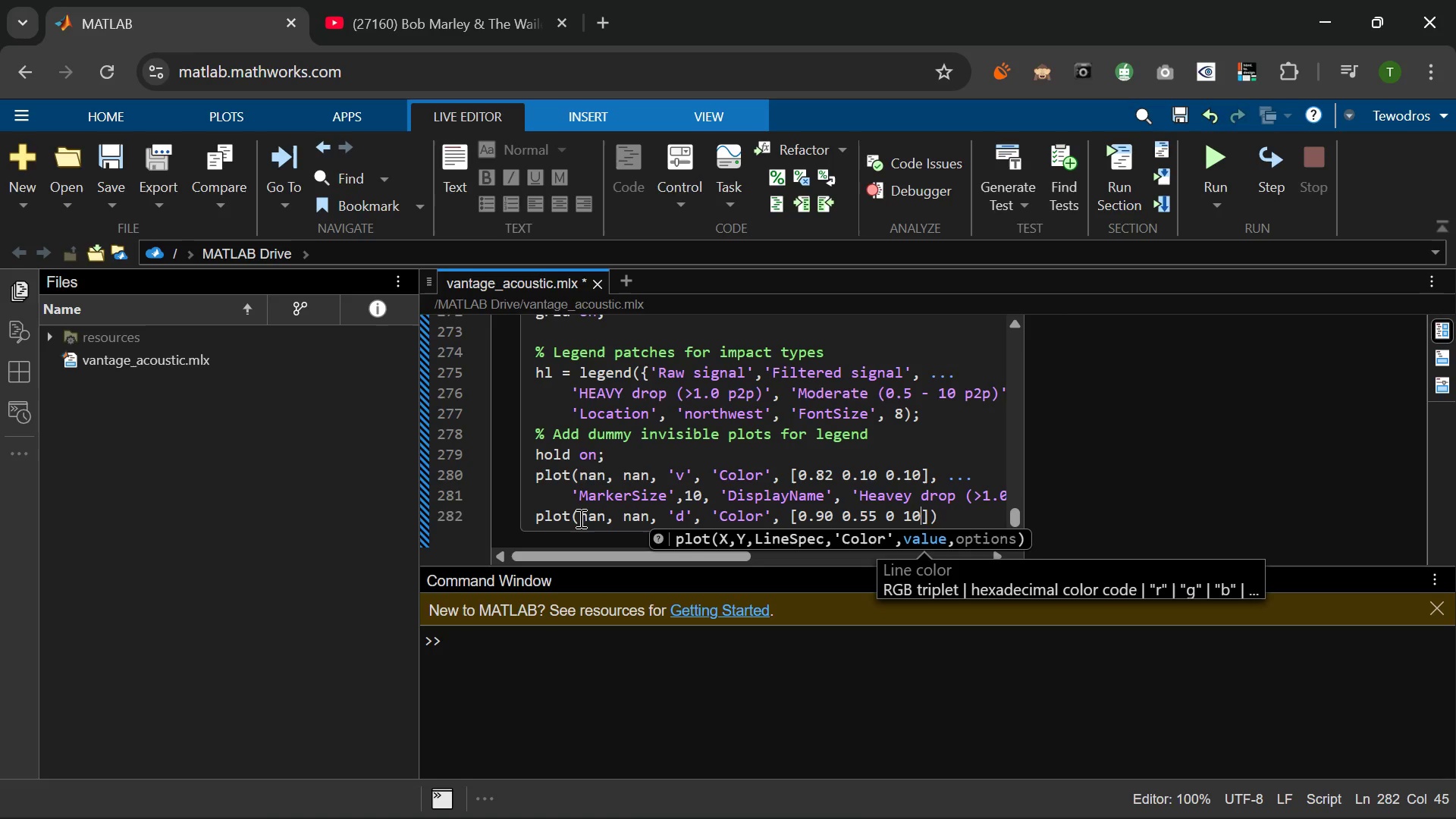 
wait(7.12)
 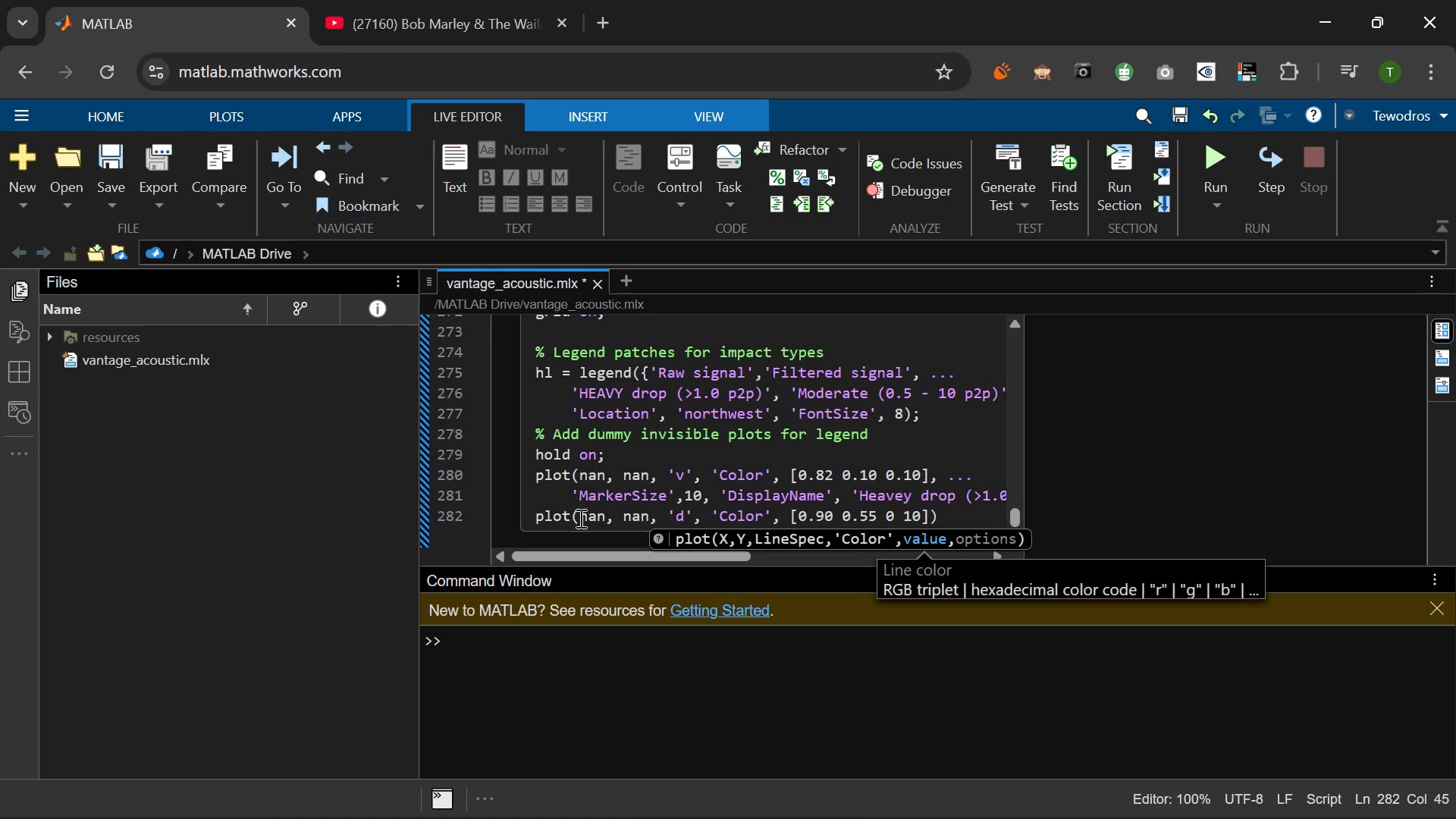 
key(Backspace)
 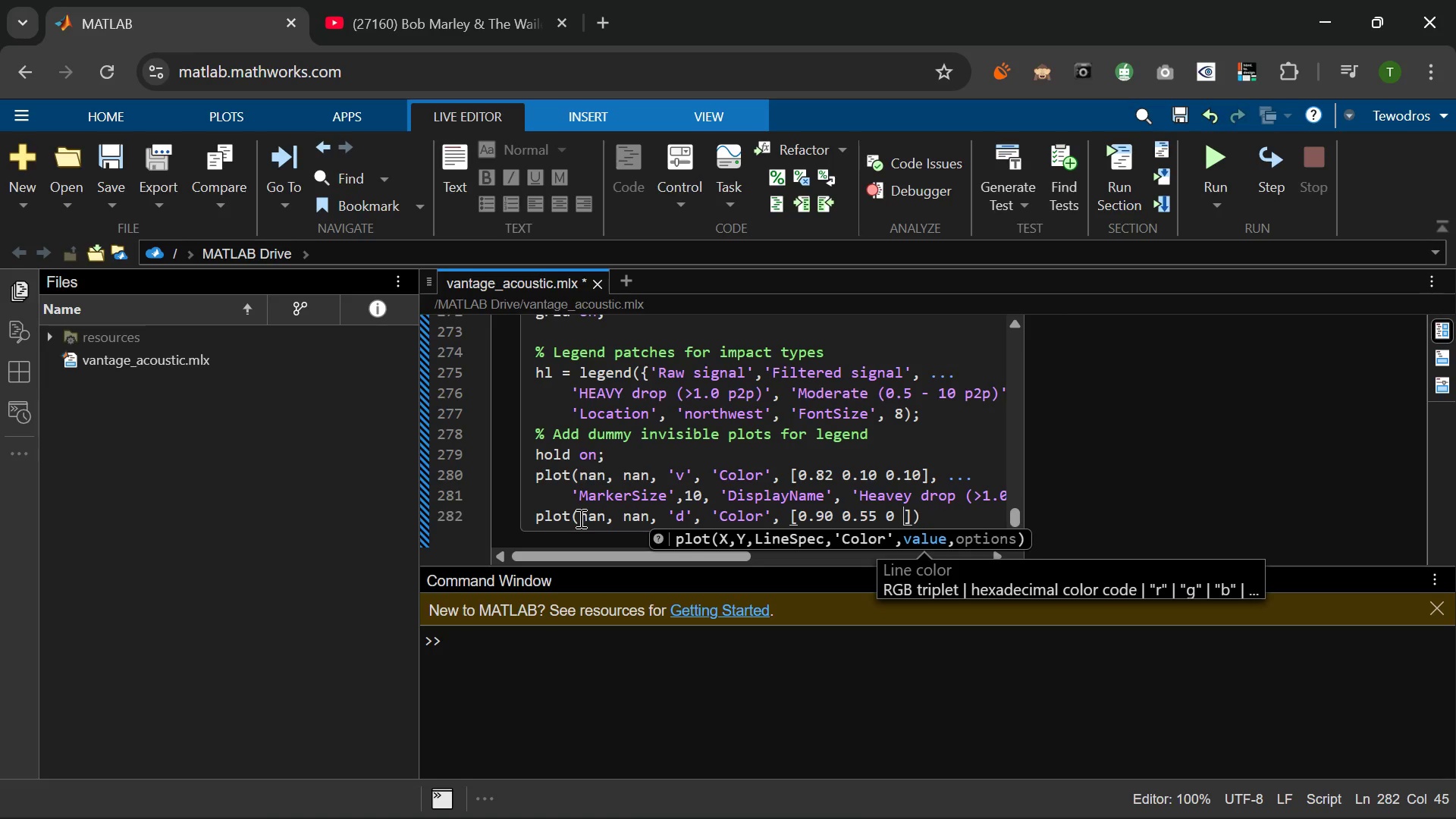 
key(Backspace)
 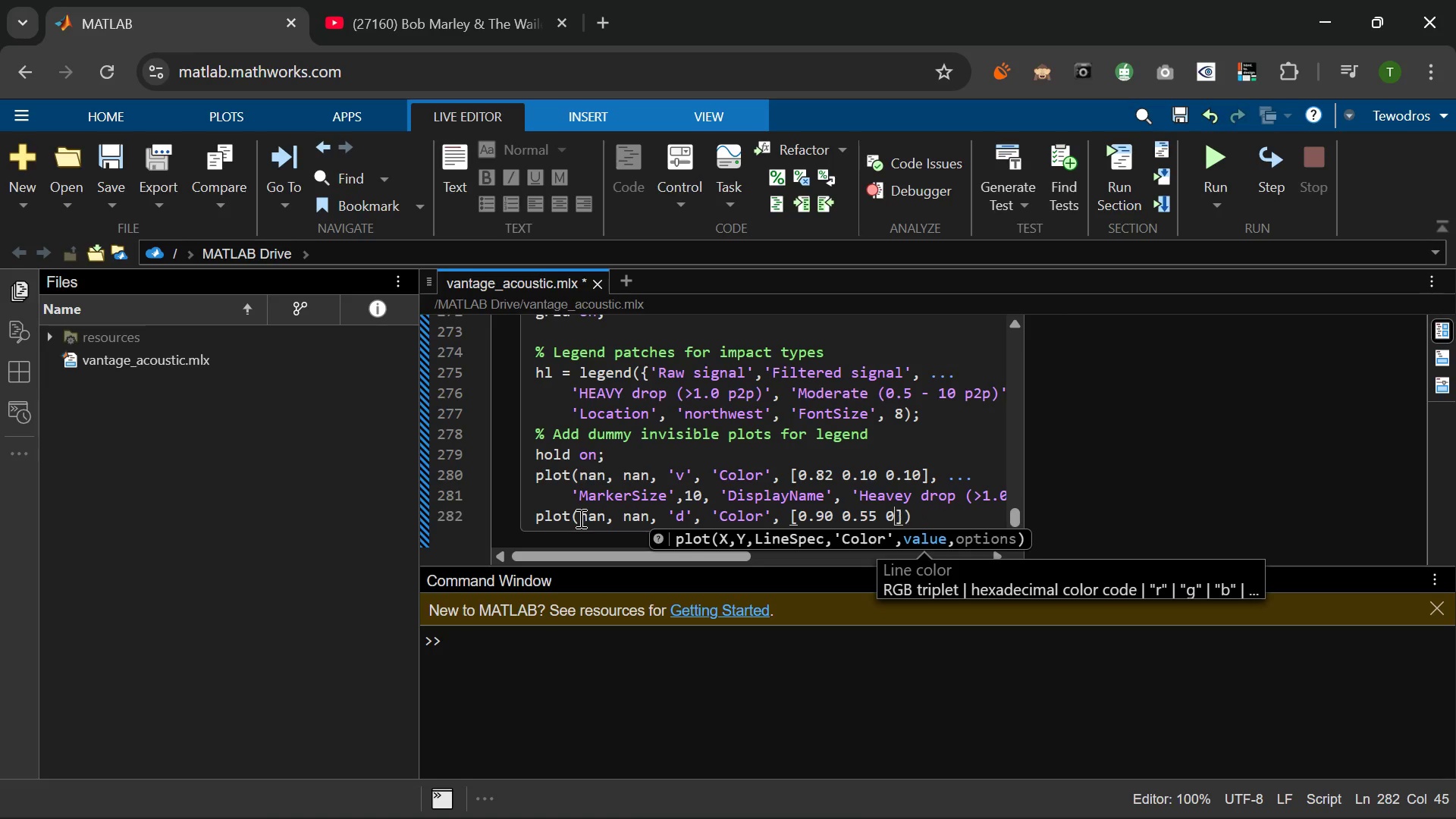 
key(Backspace)
 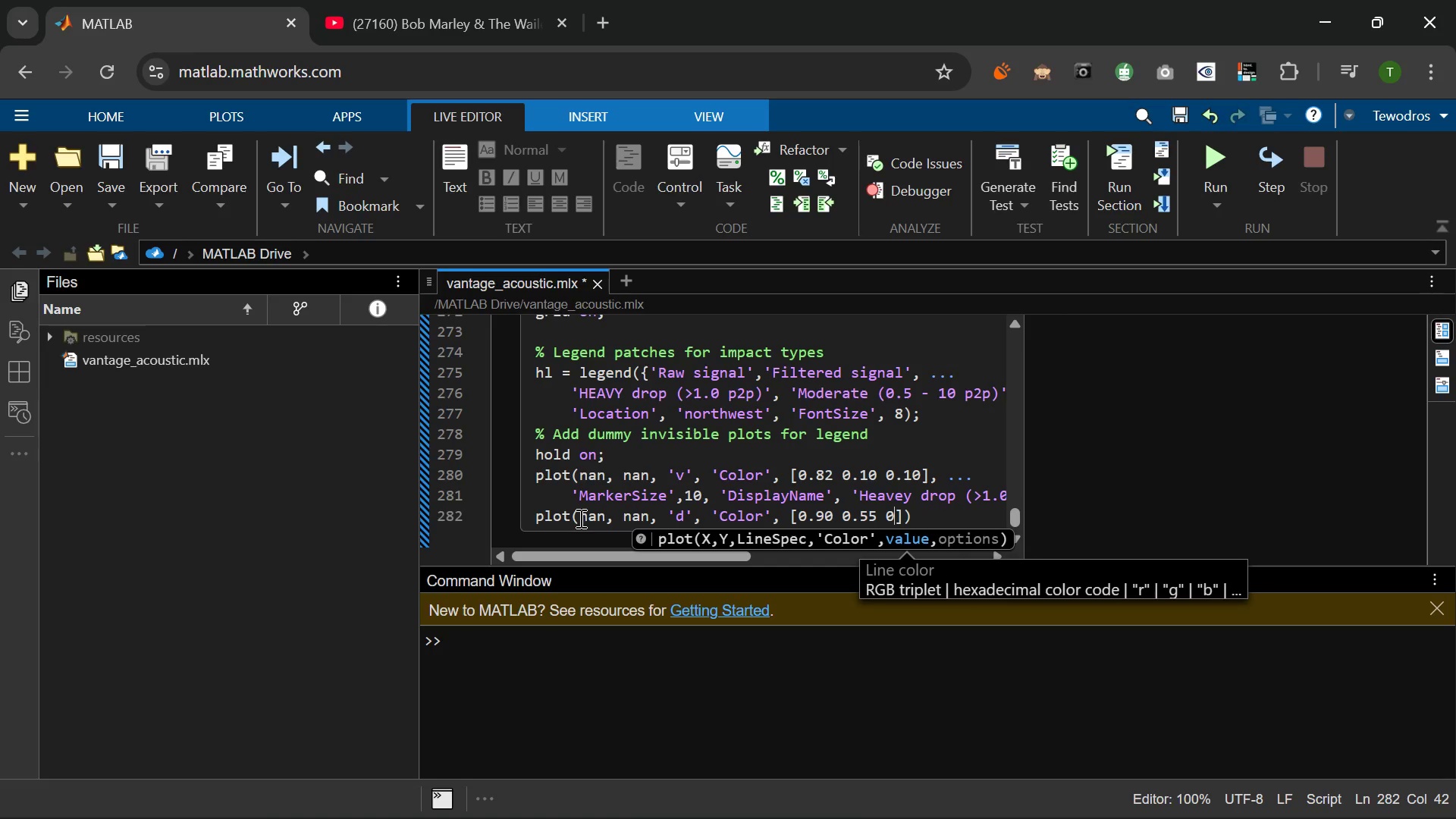 
key(NumpadDecimal)
 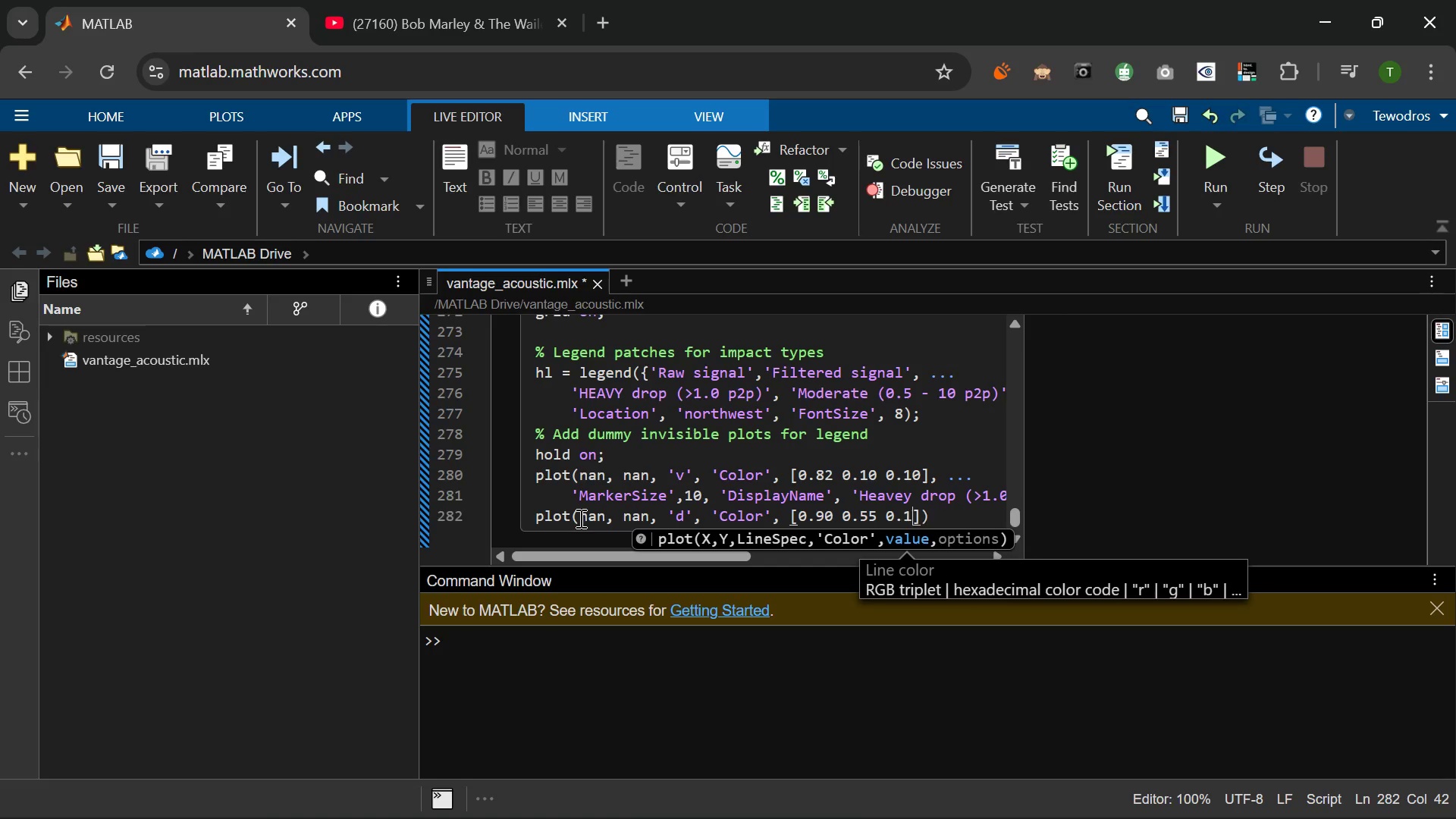 
key(Numpad1)
 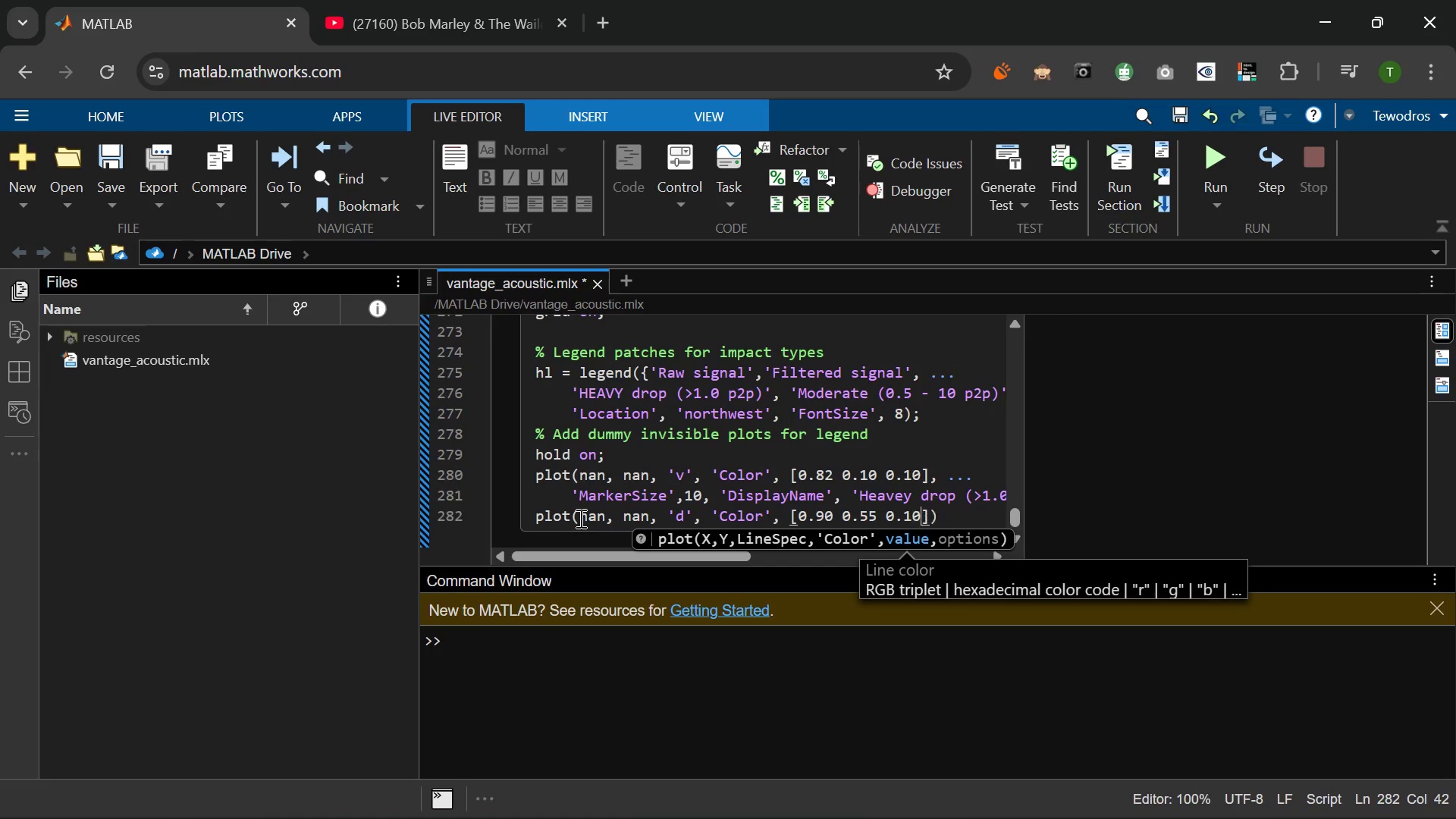 
key(Numpad0)
 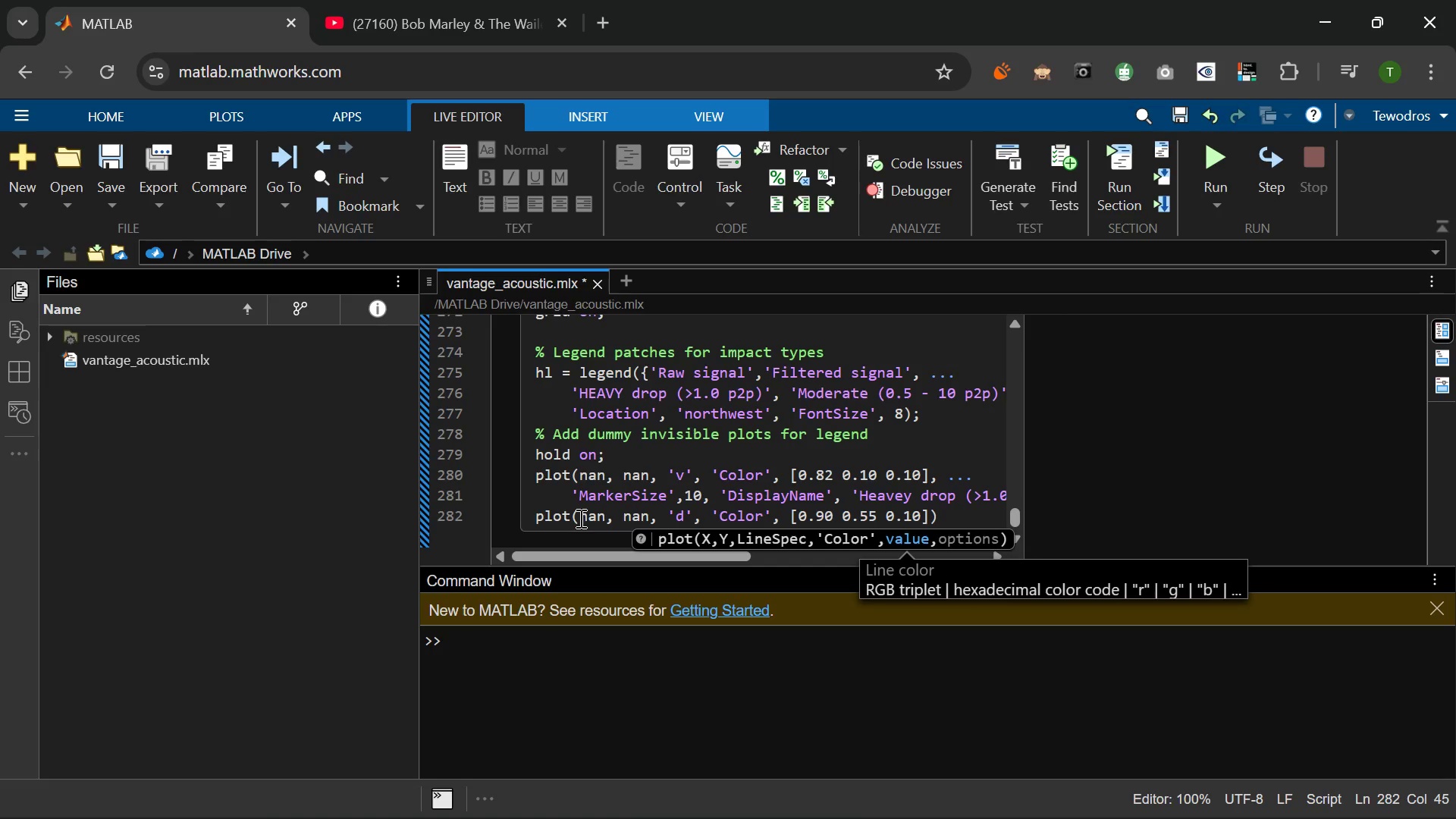 
key(ArrowRight)
 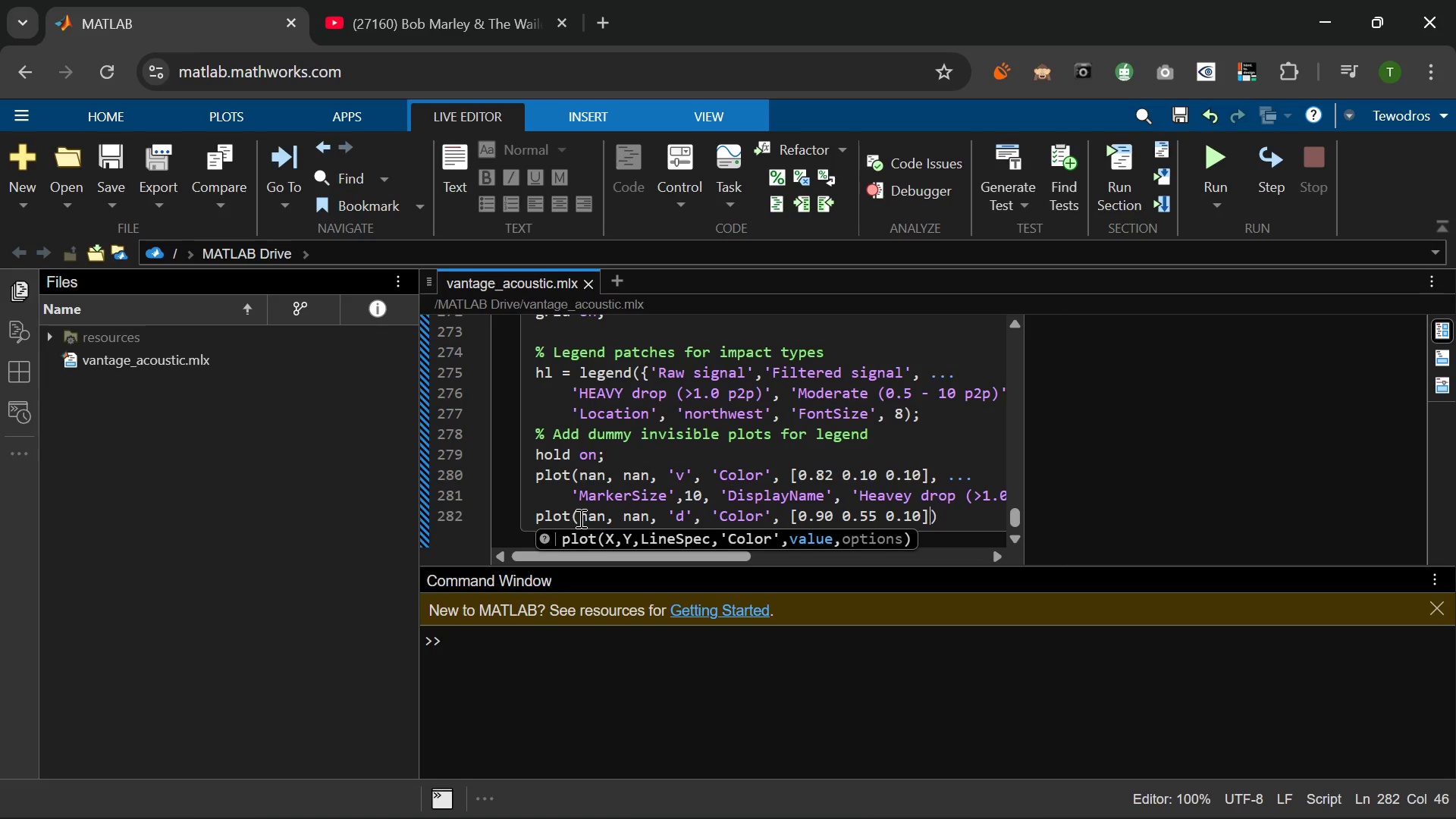 
type(, 'MarkerF)
key(Tab)
 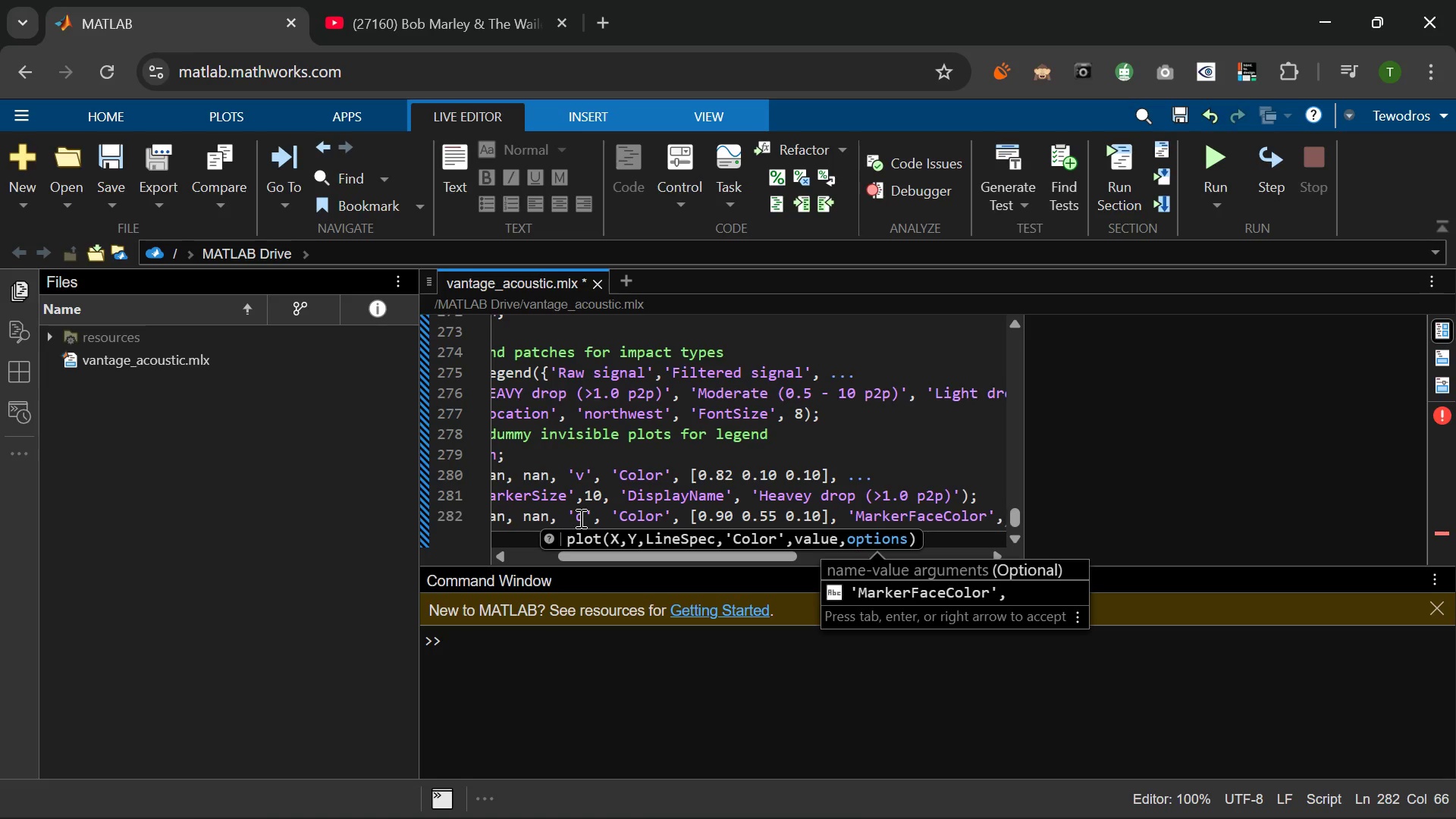 
key(Space)
 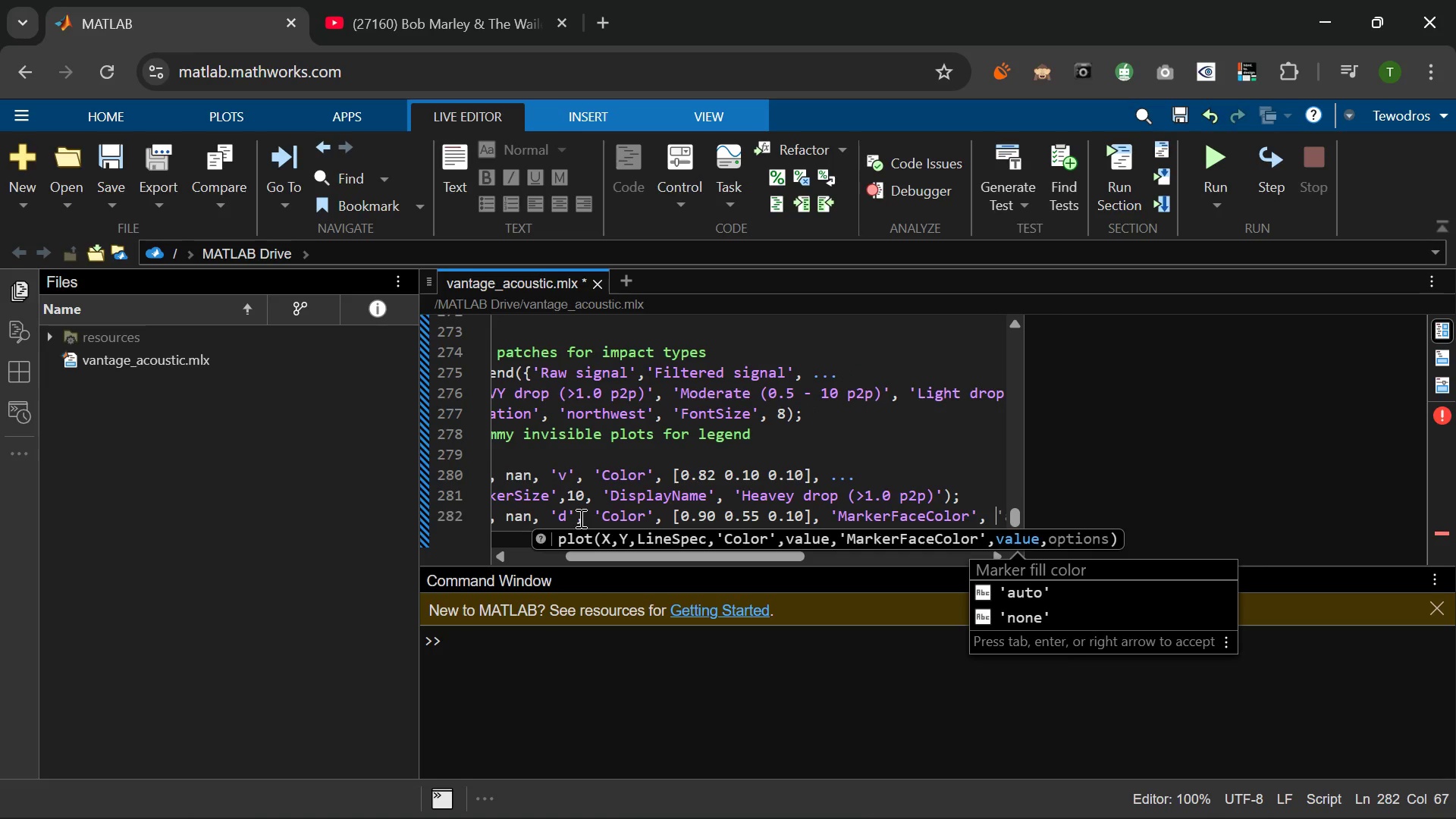 
key(BracketLeft)
 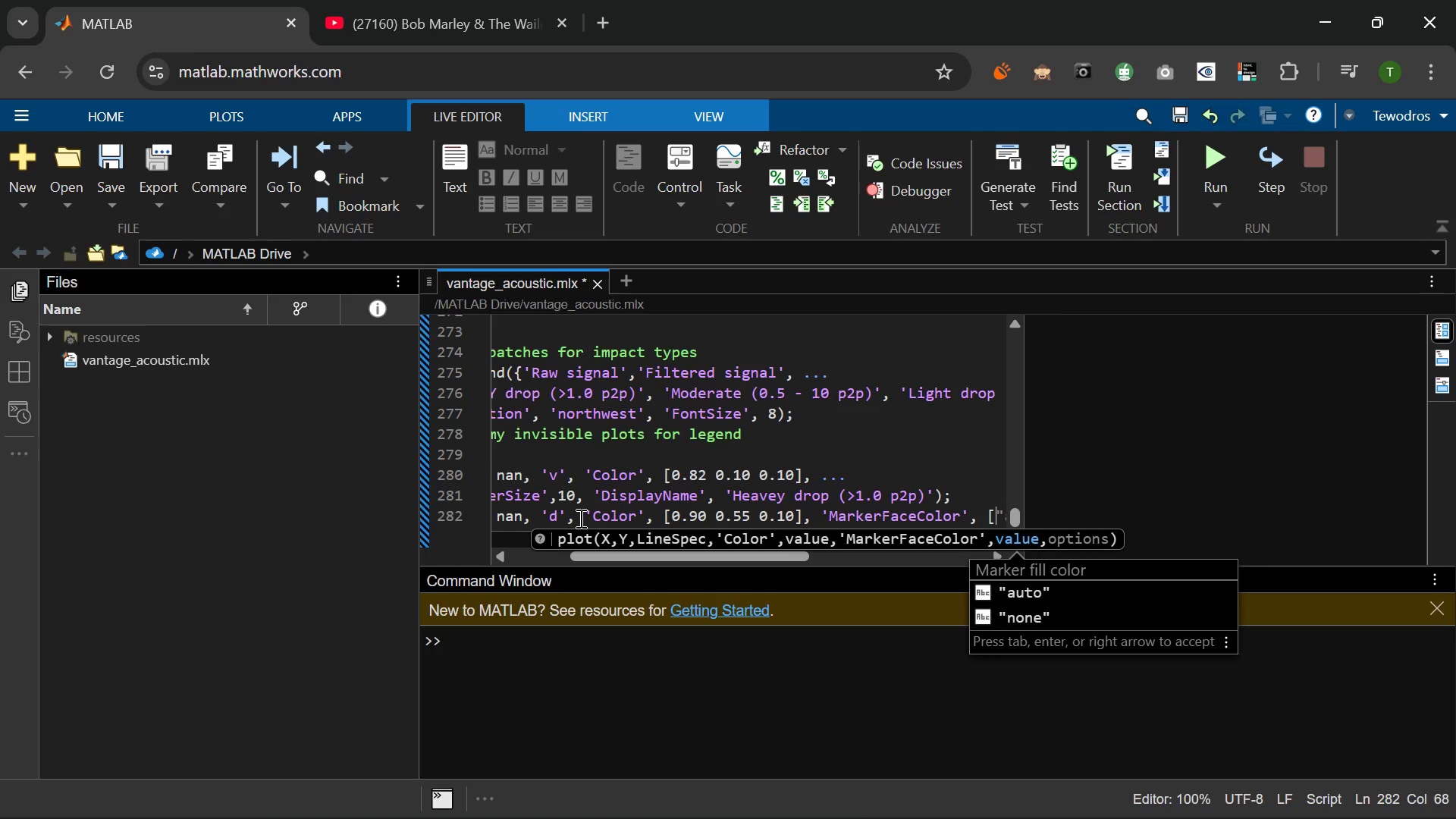 
key(Numpad0)
 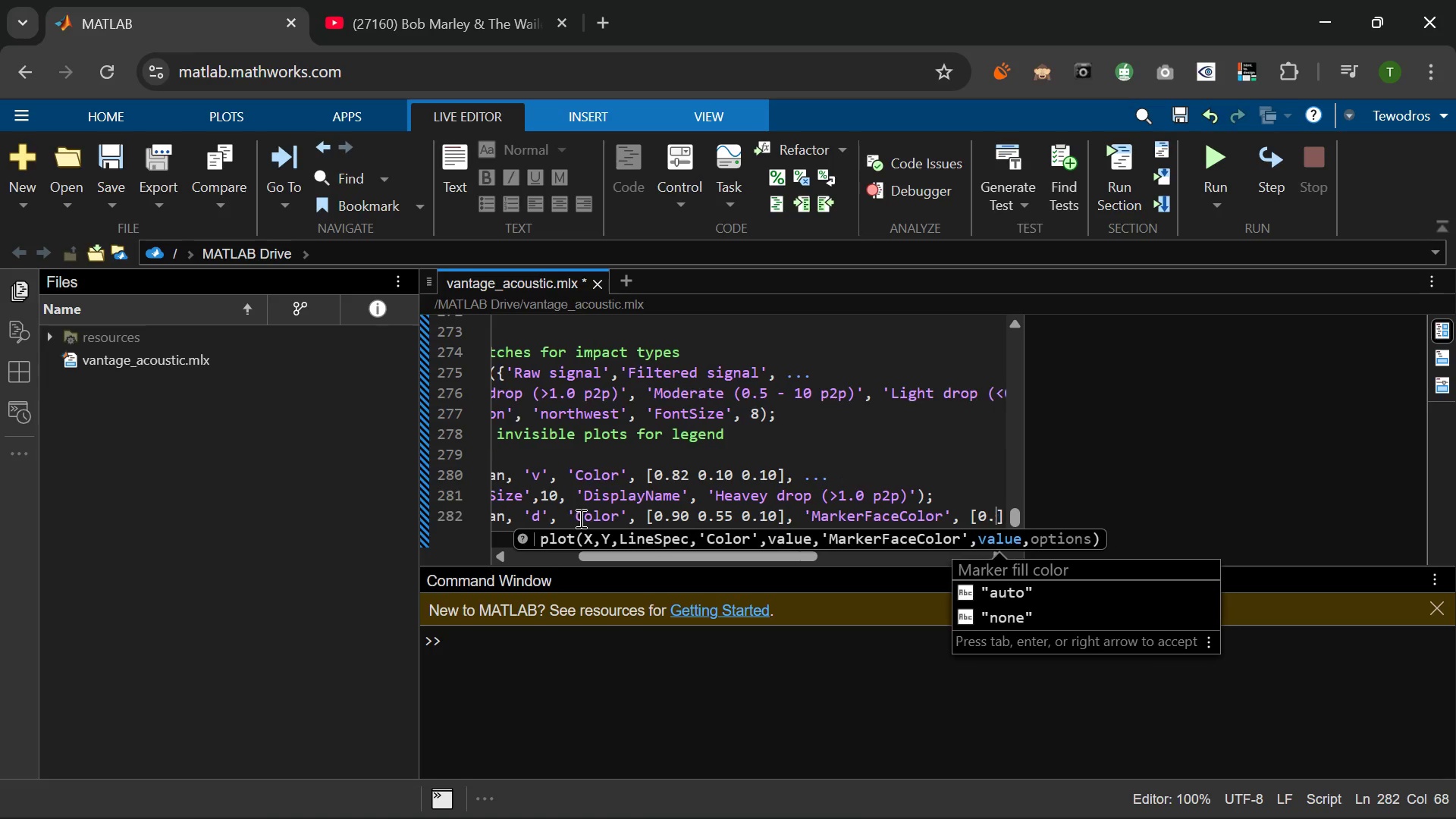 
key(NumpadDecimal)
 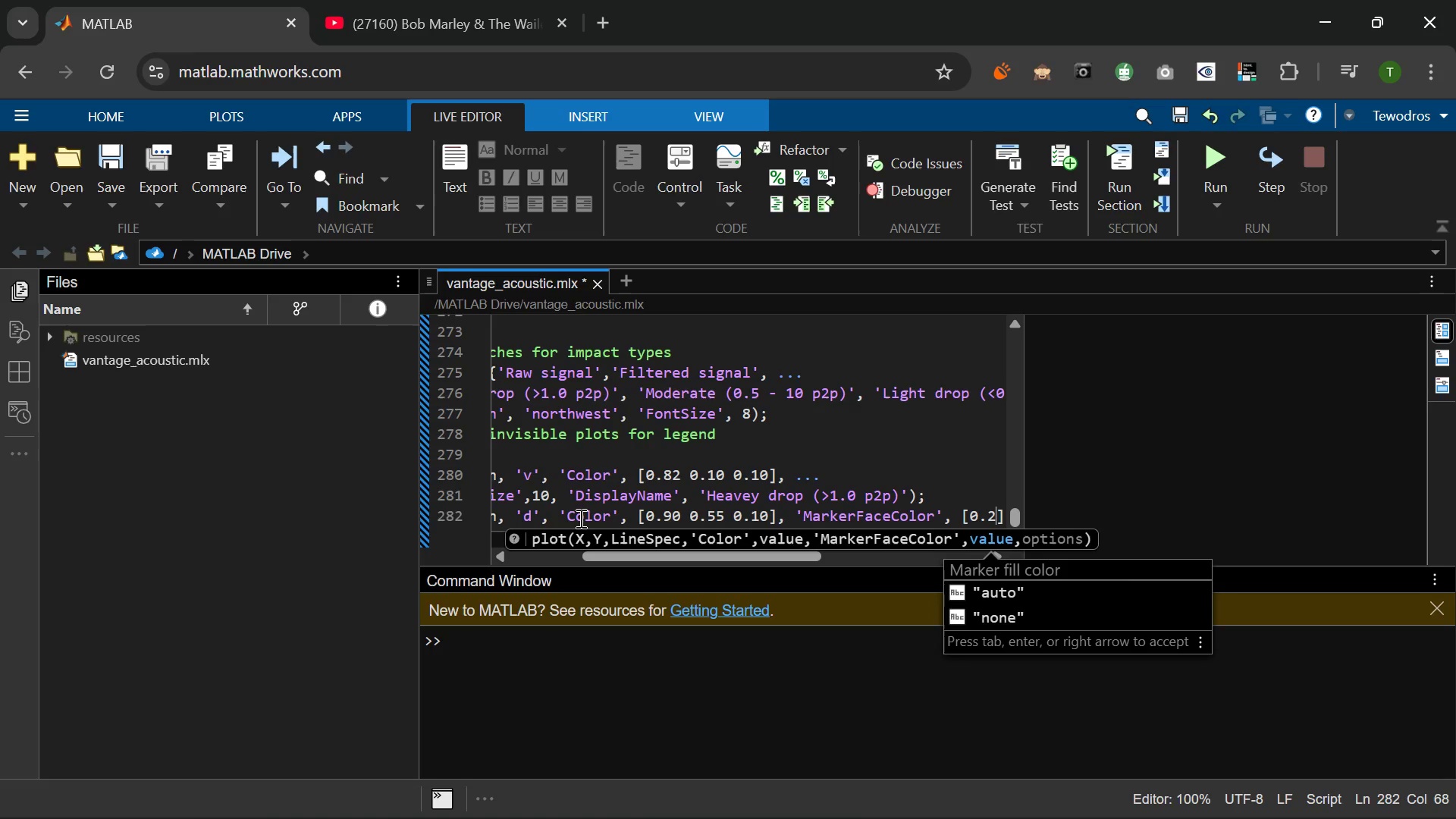 
key(Numpad2)
 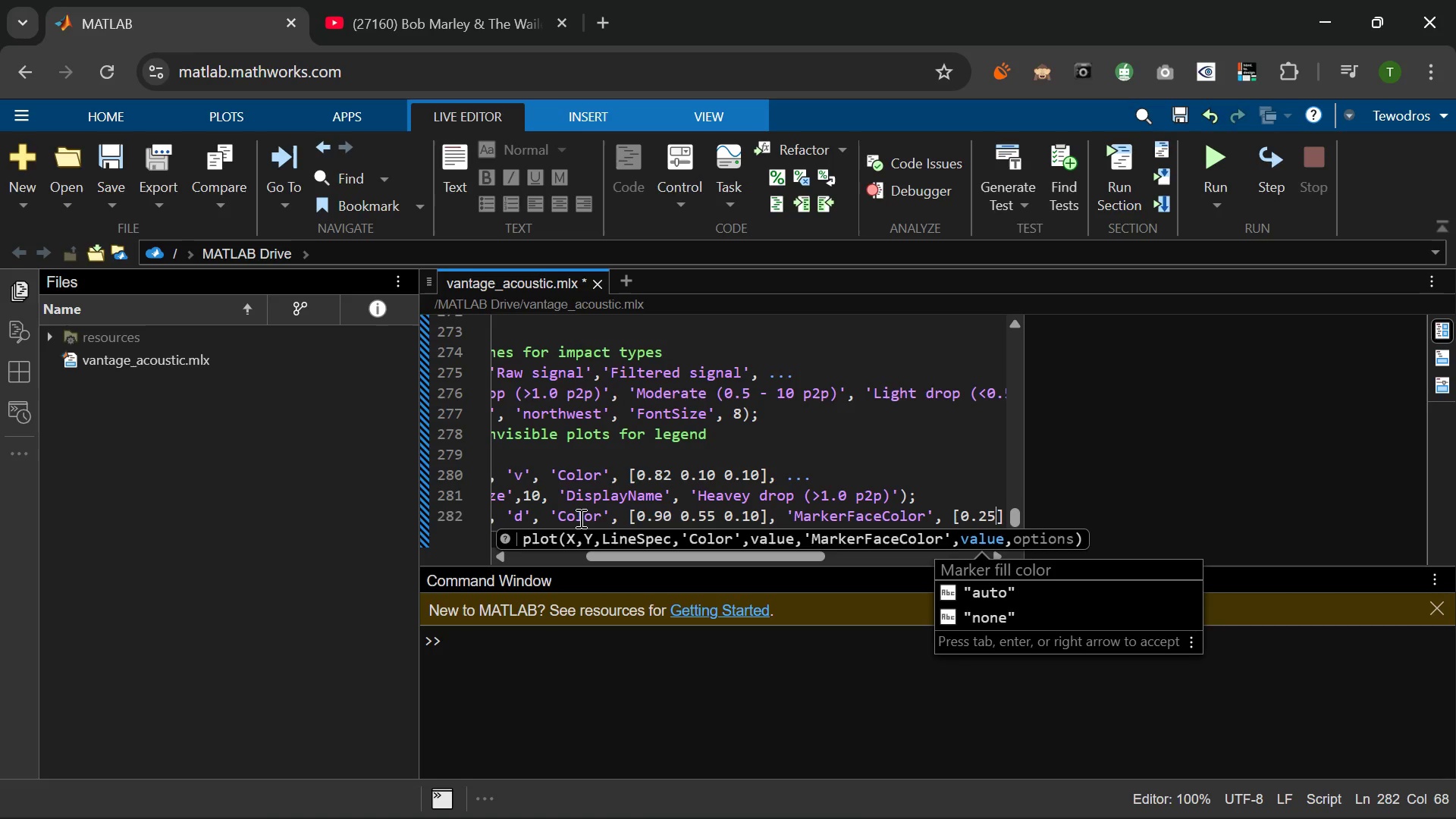 
key(Numpad5)
 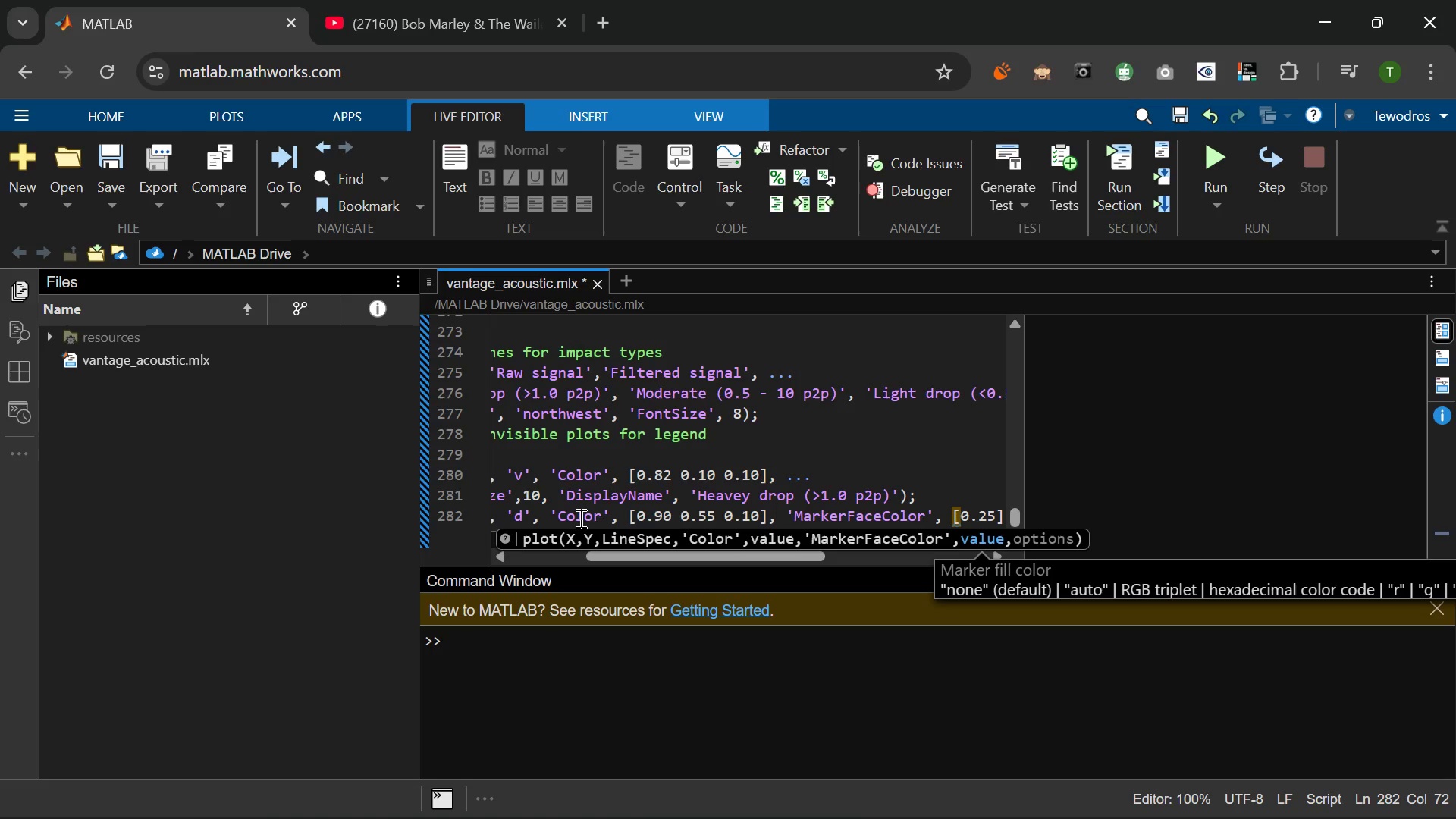 
key(Space)
 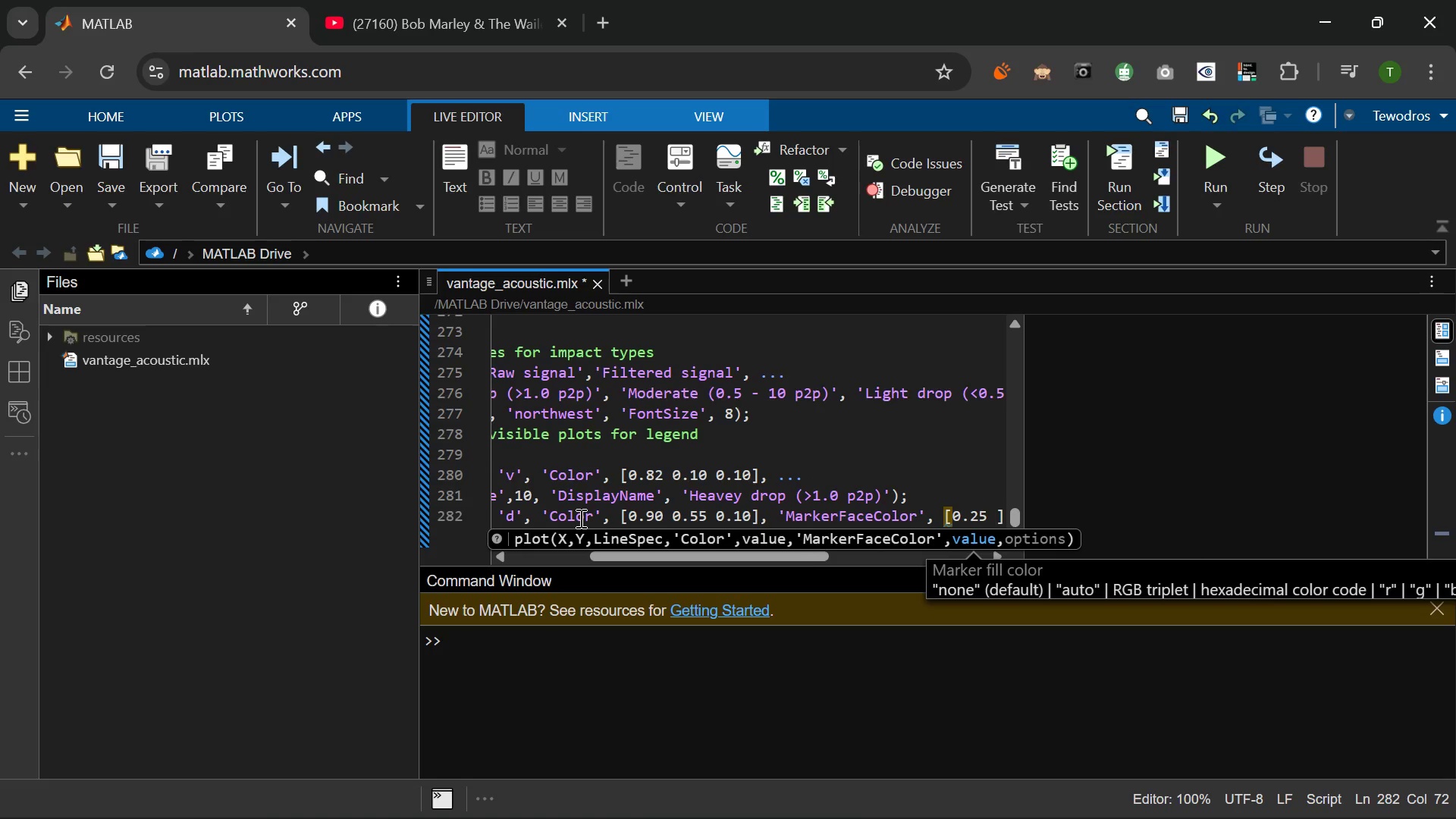 
key(Numpad0)
 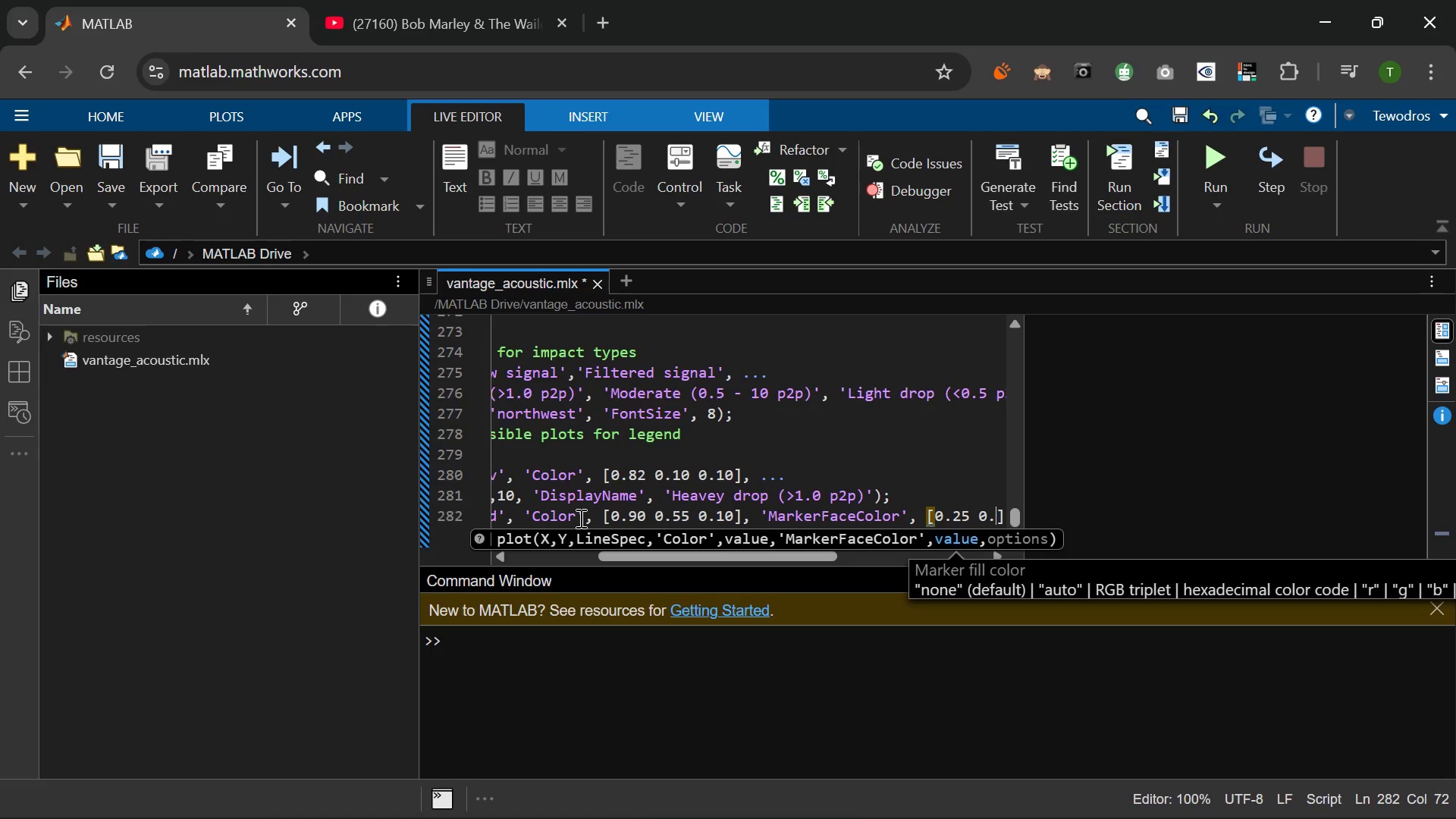 
key(NumpadDecimal)
 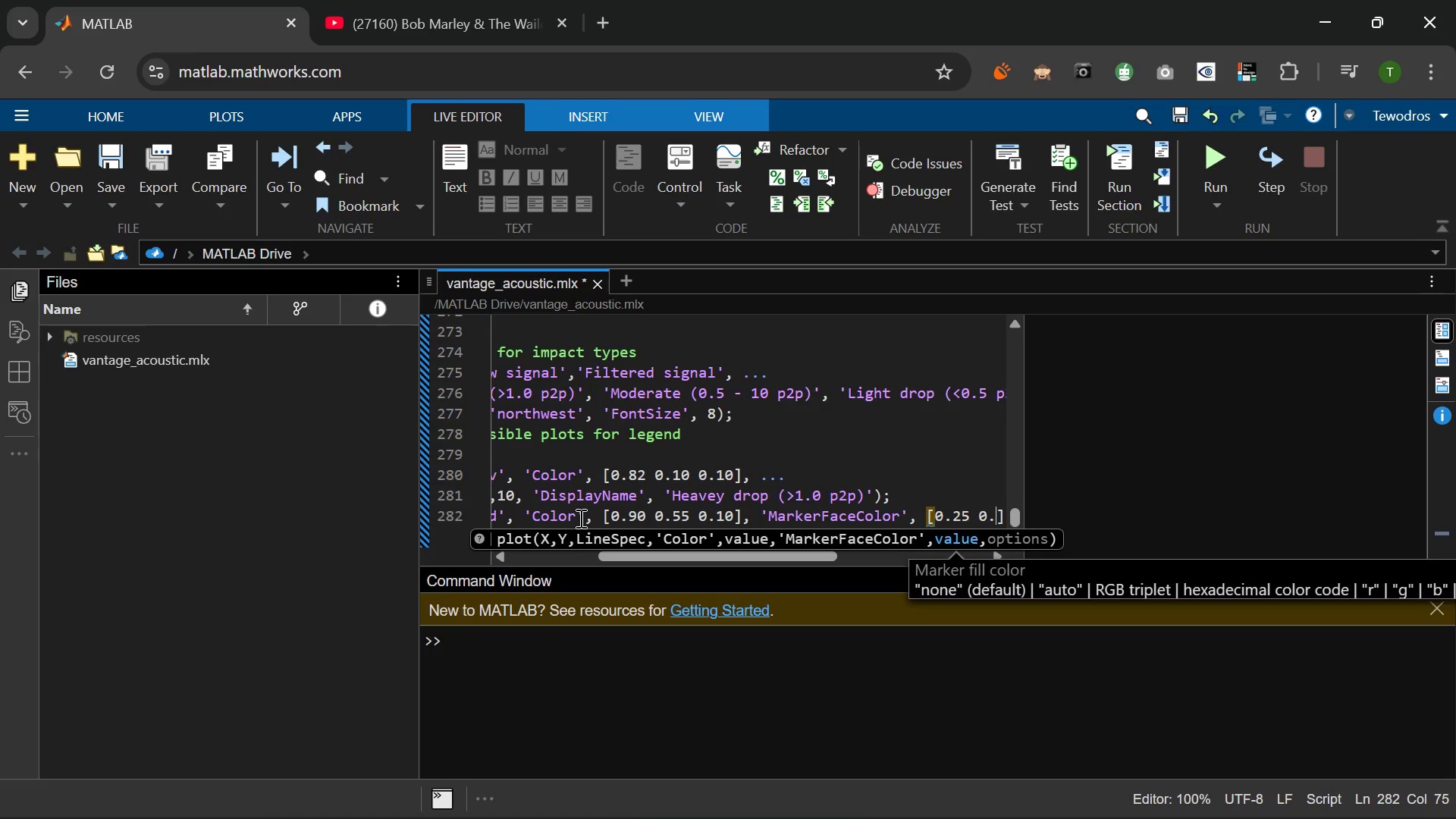 
key(Numpad6)
 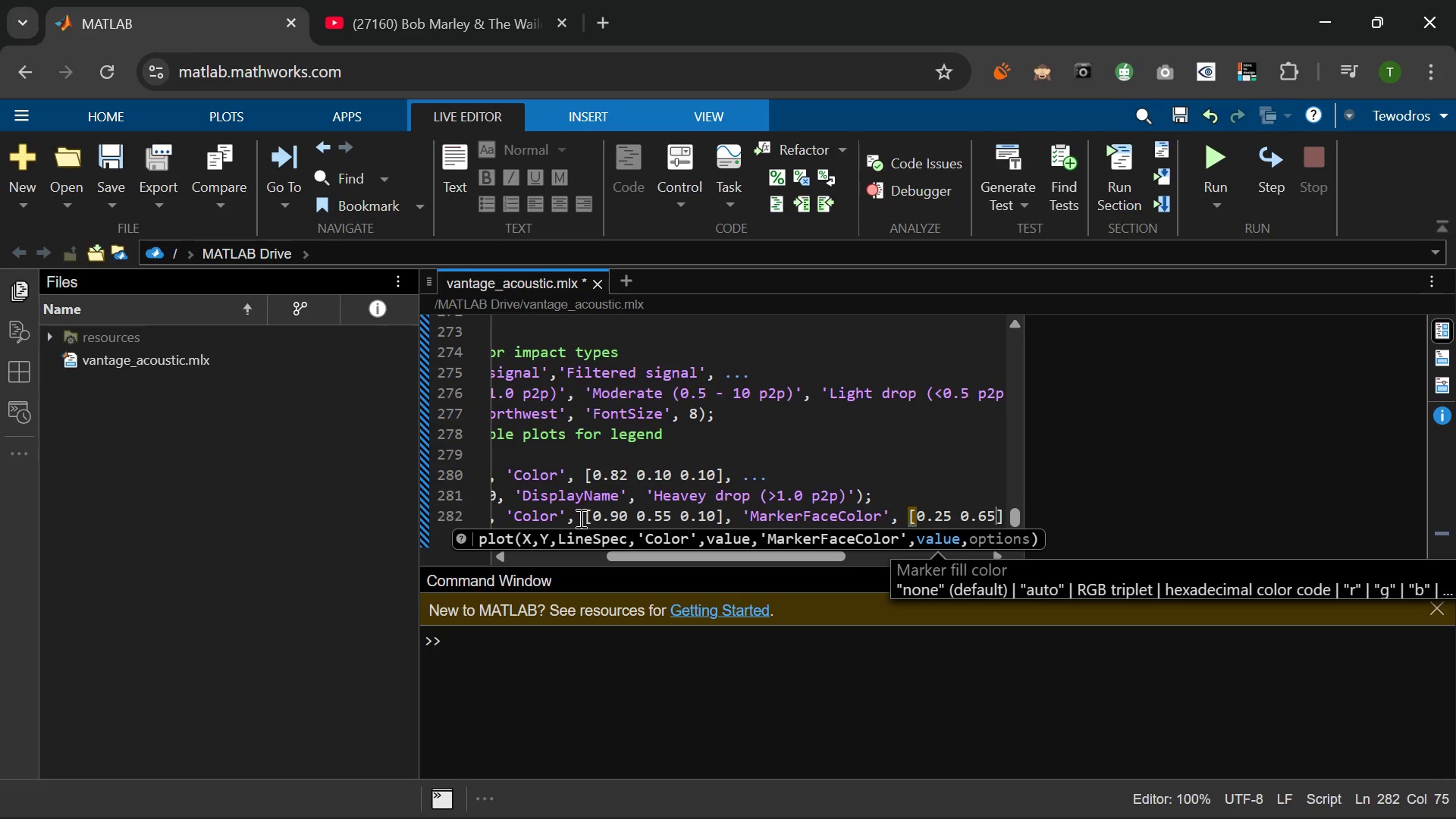 
key(Numpad5)
 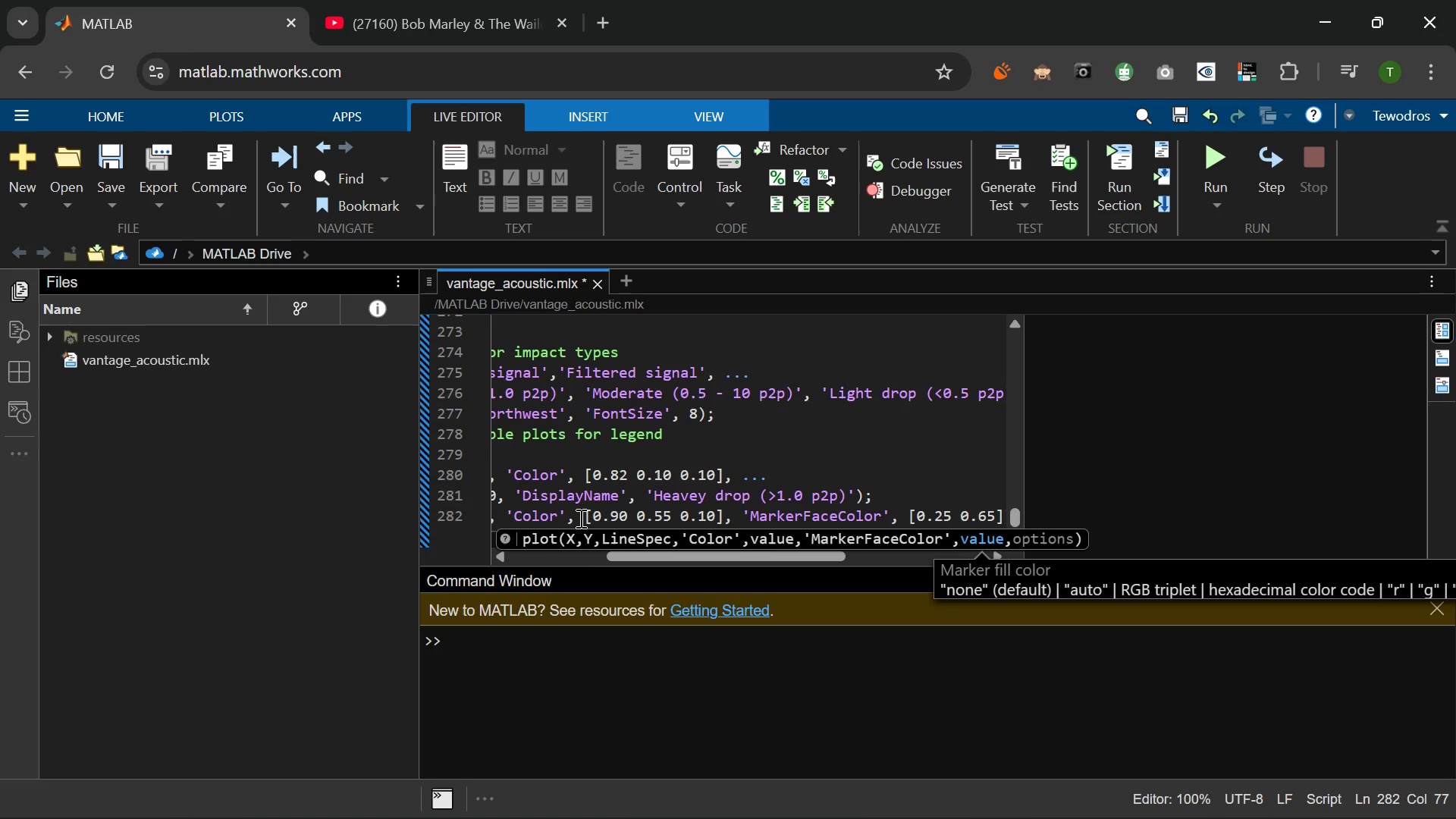 
key(Space)
 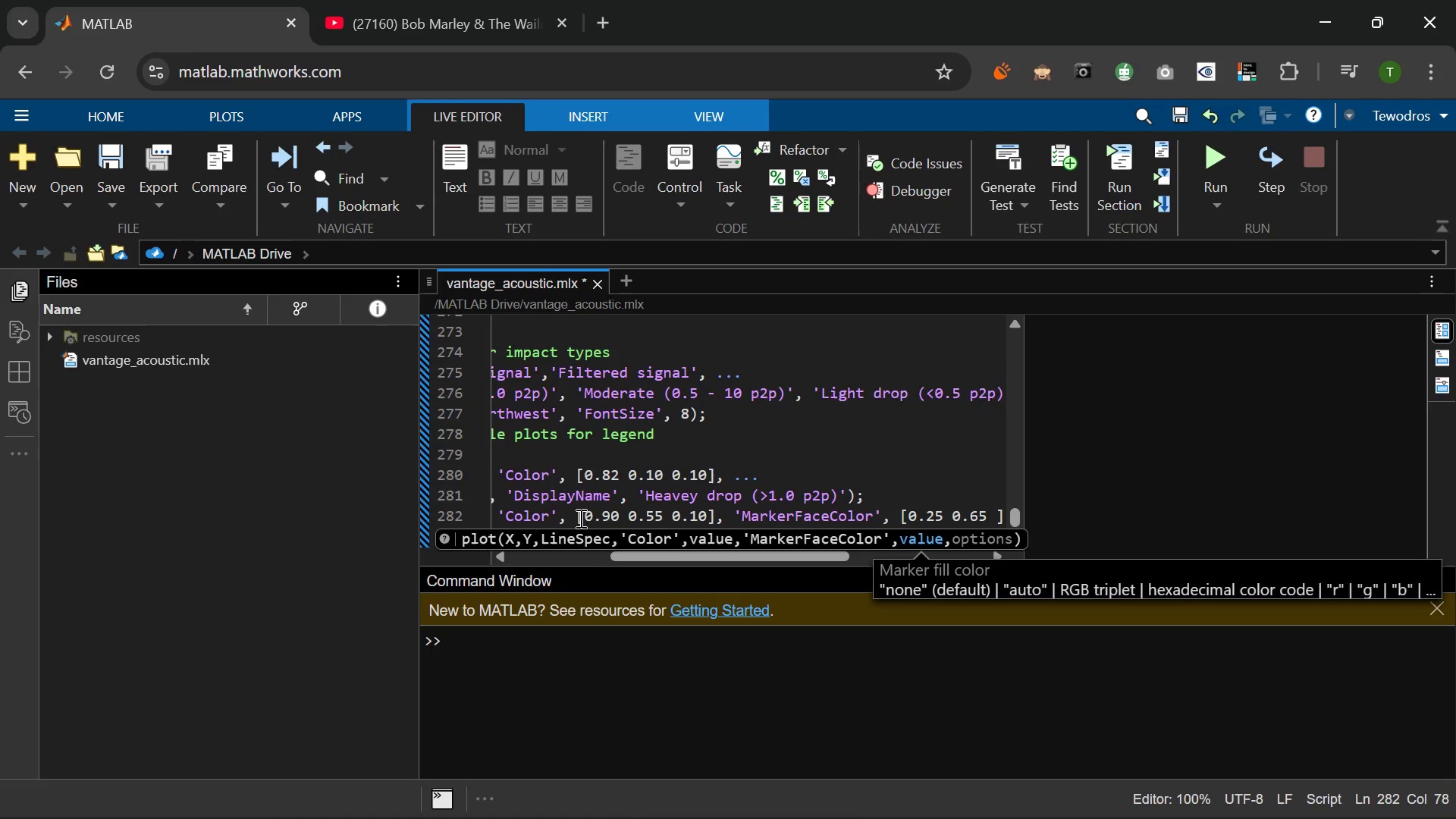 
key(Numpad0)
 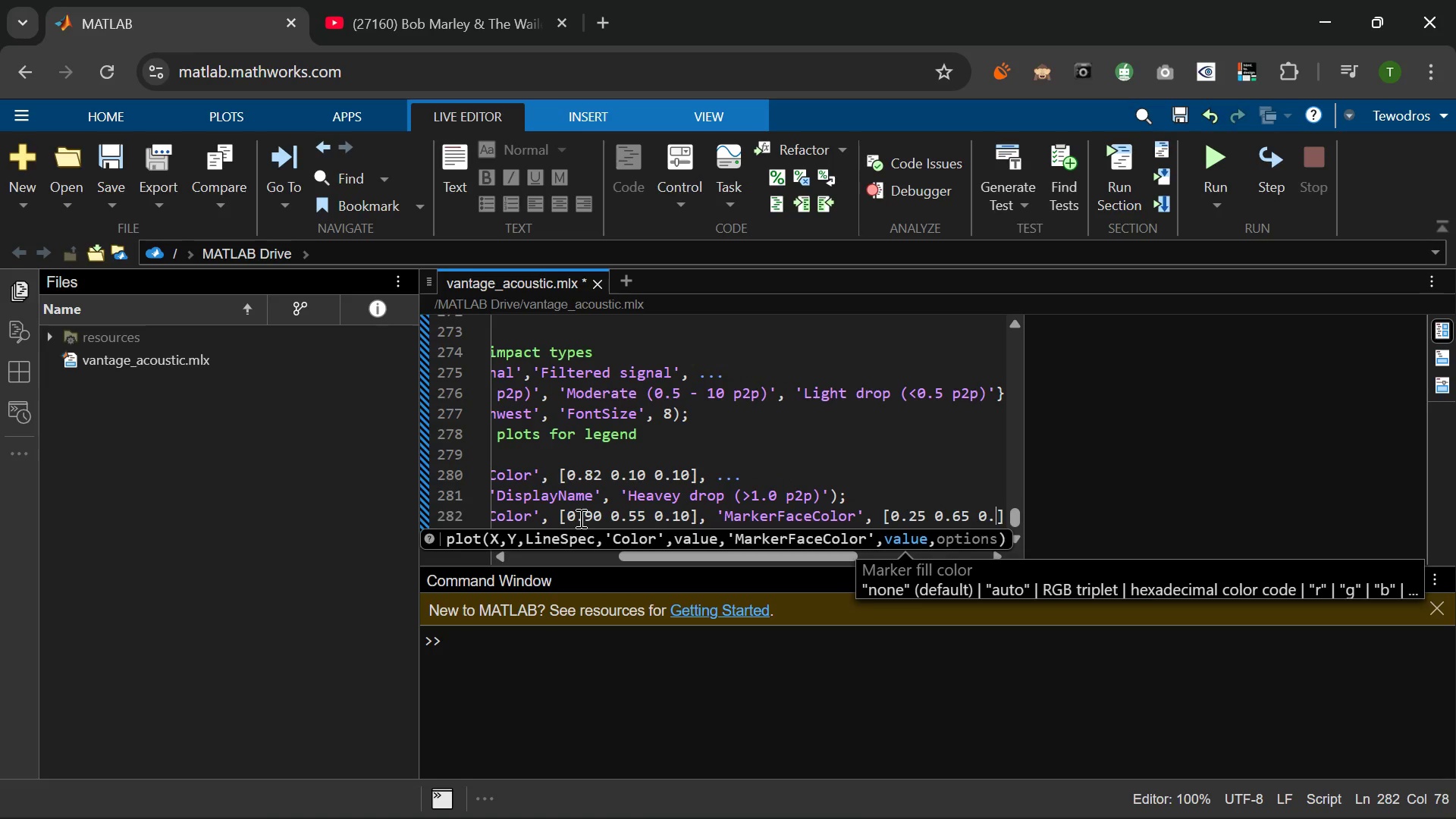 
key(NumpadDecimal)
 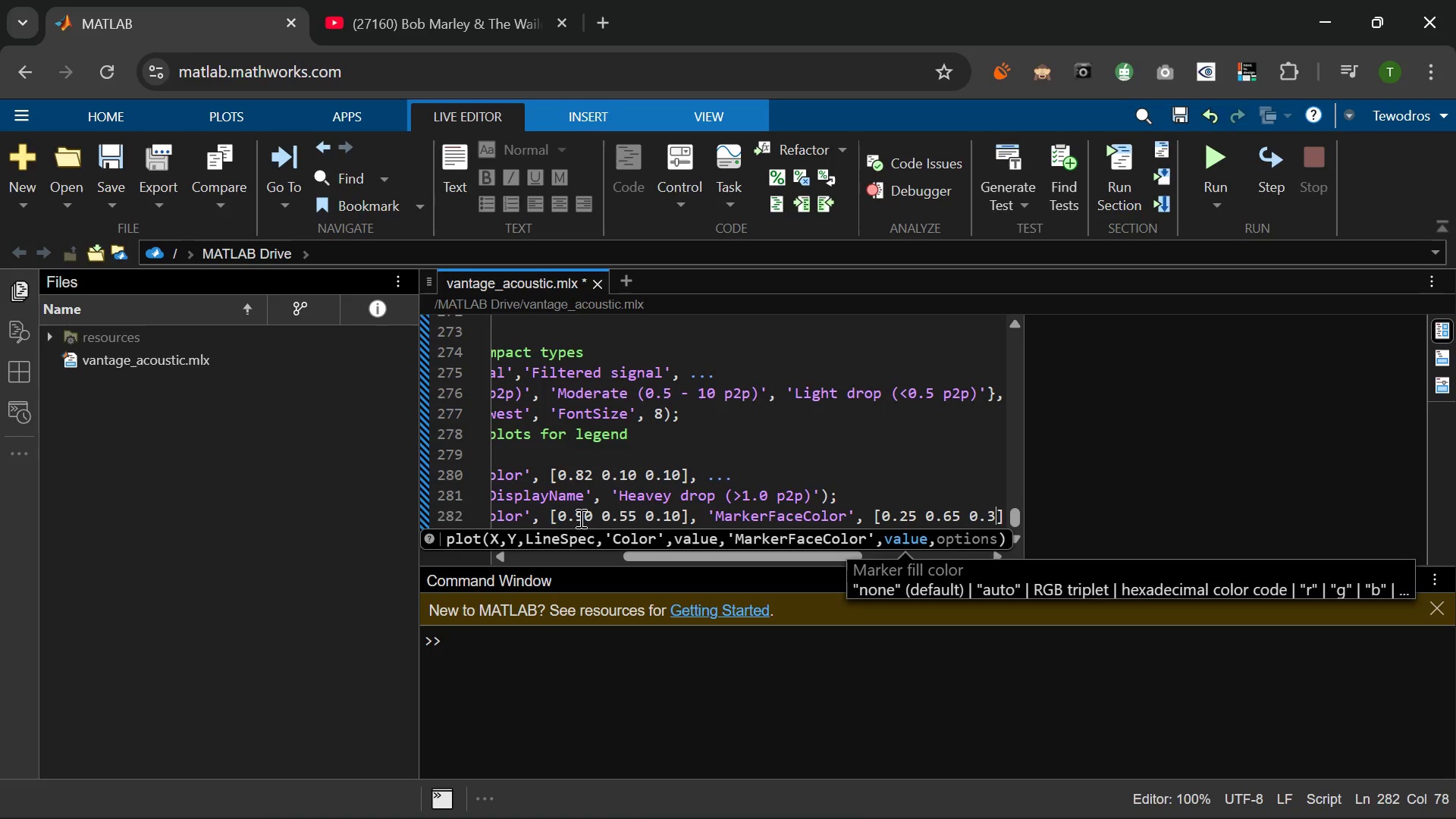 
key(Numpad3)
 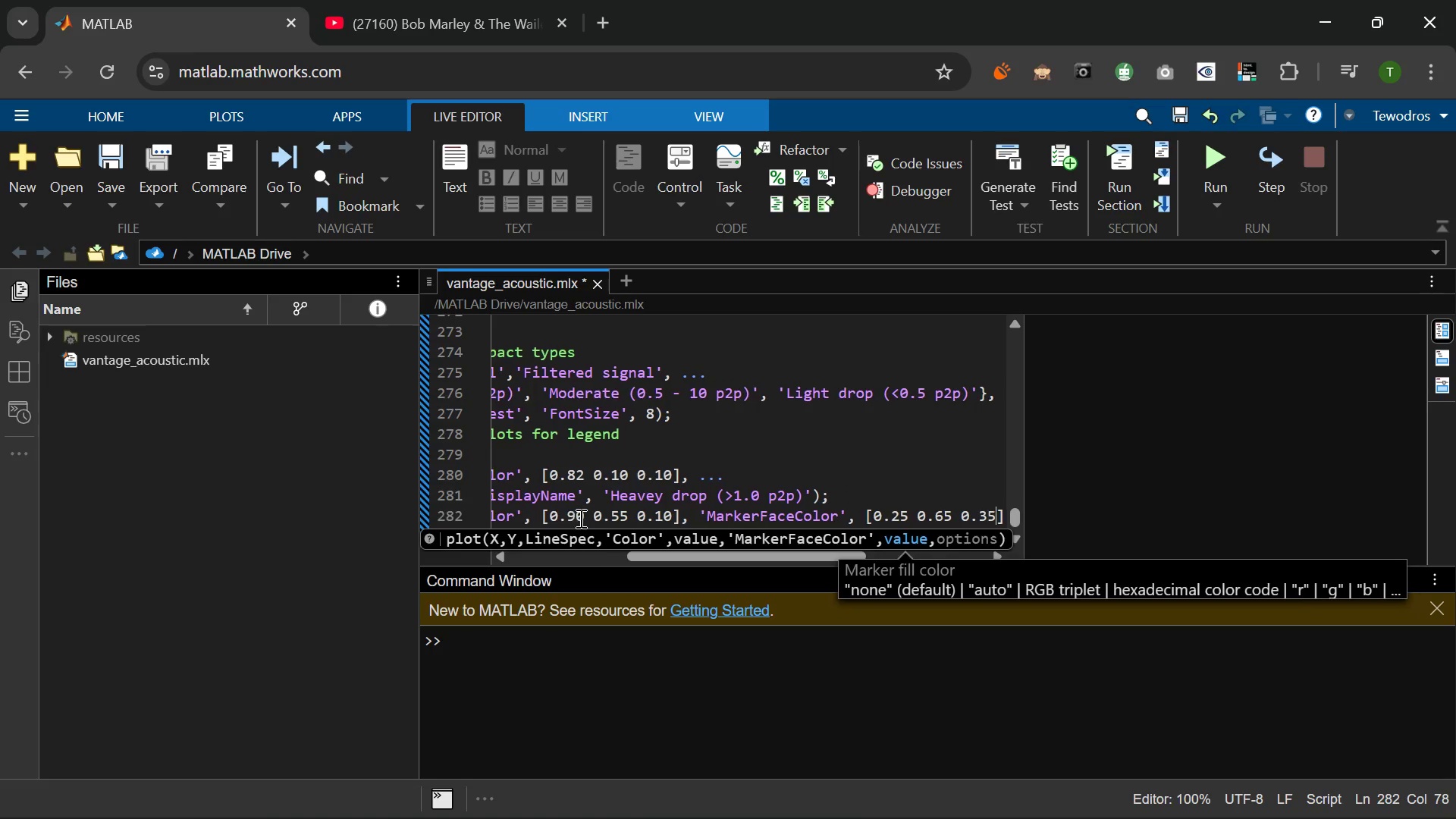 
key(Numpad5)
 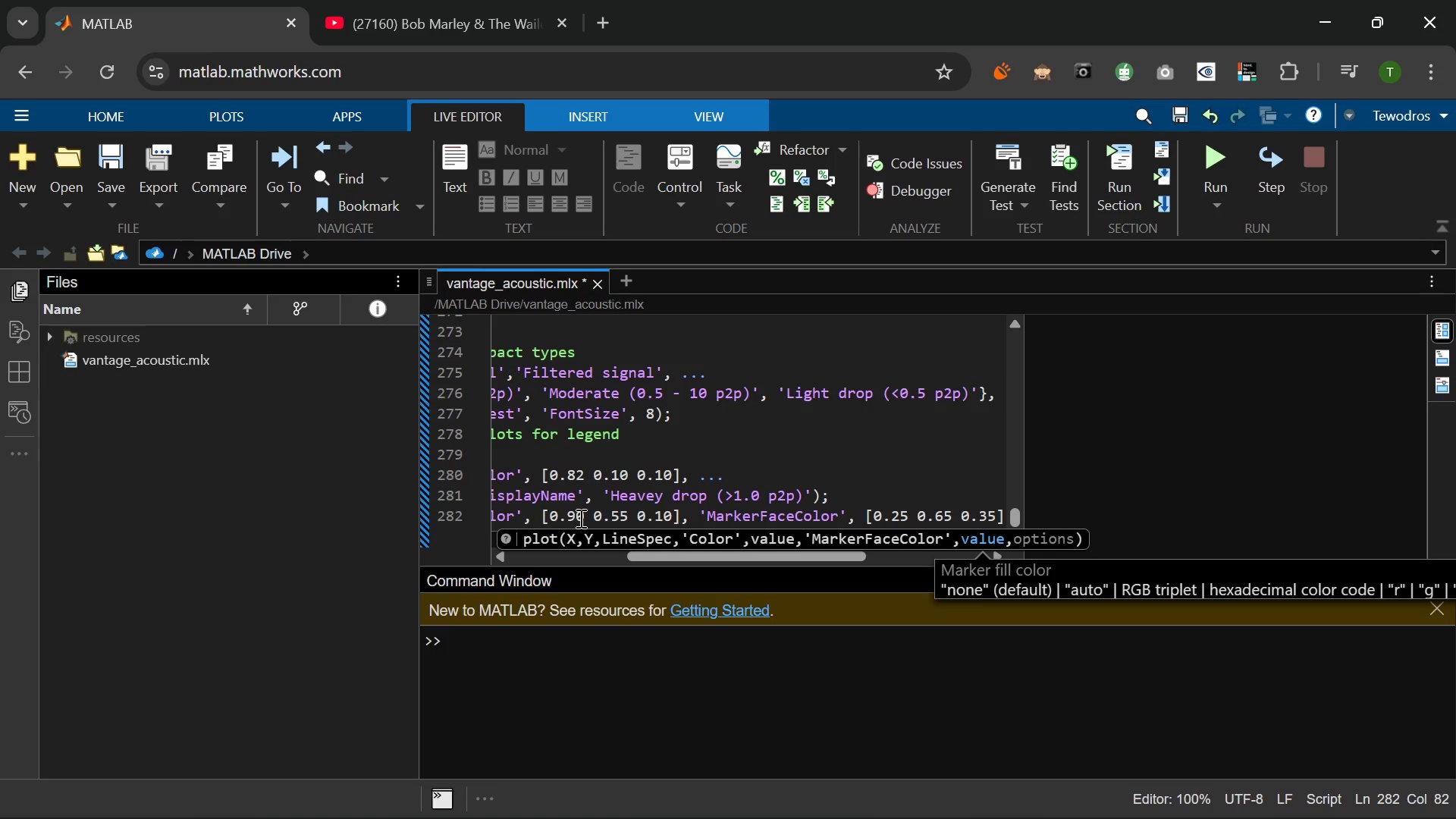 
key(ArrowRight)
 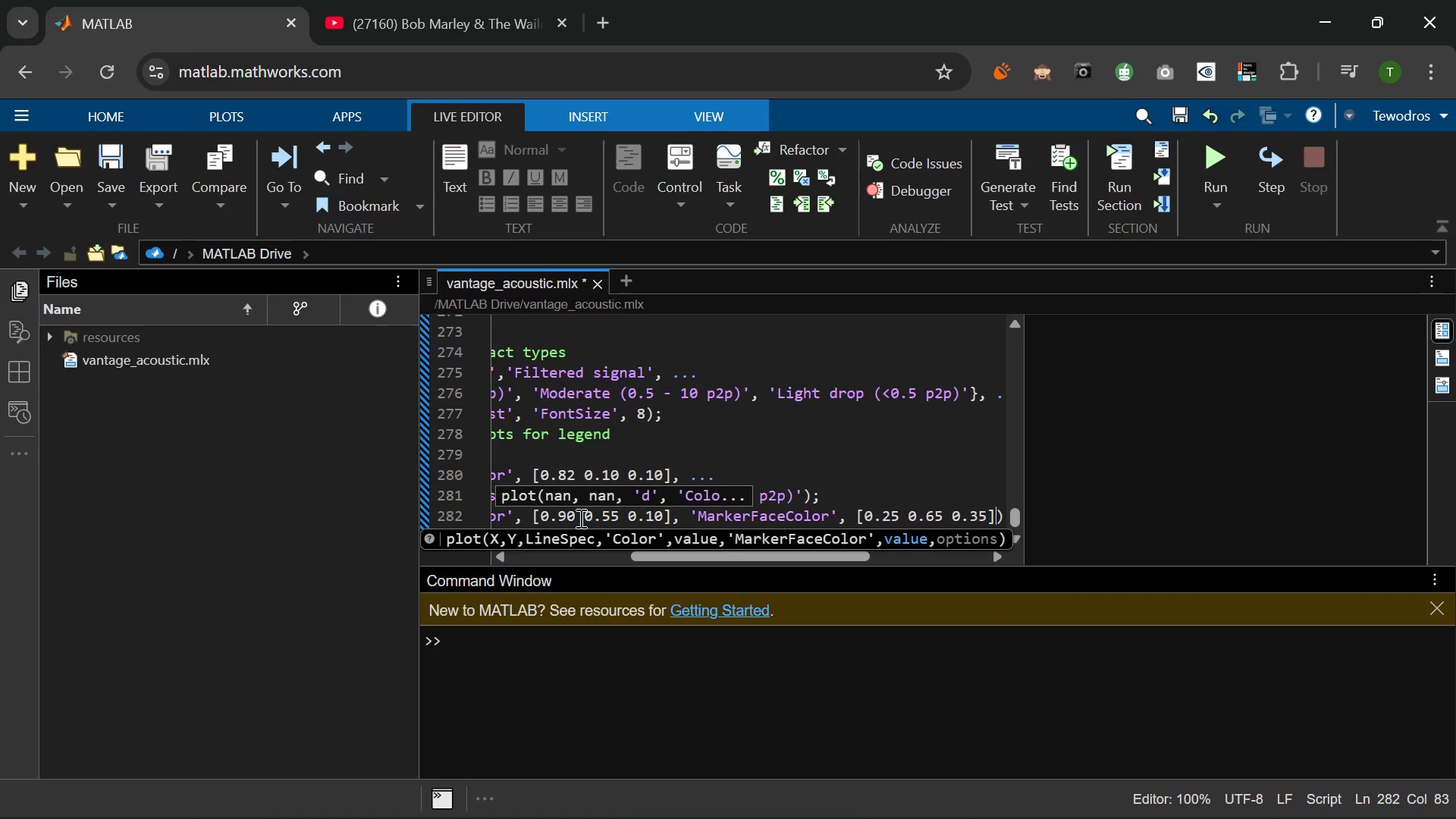 
key(Comma)
 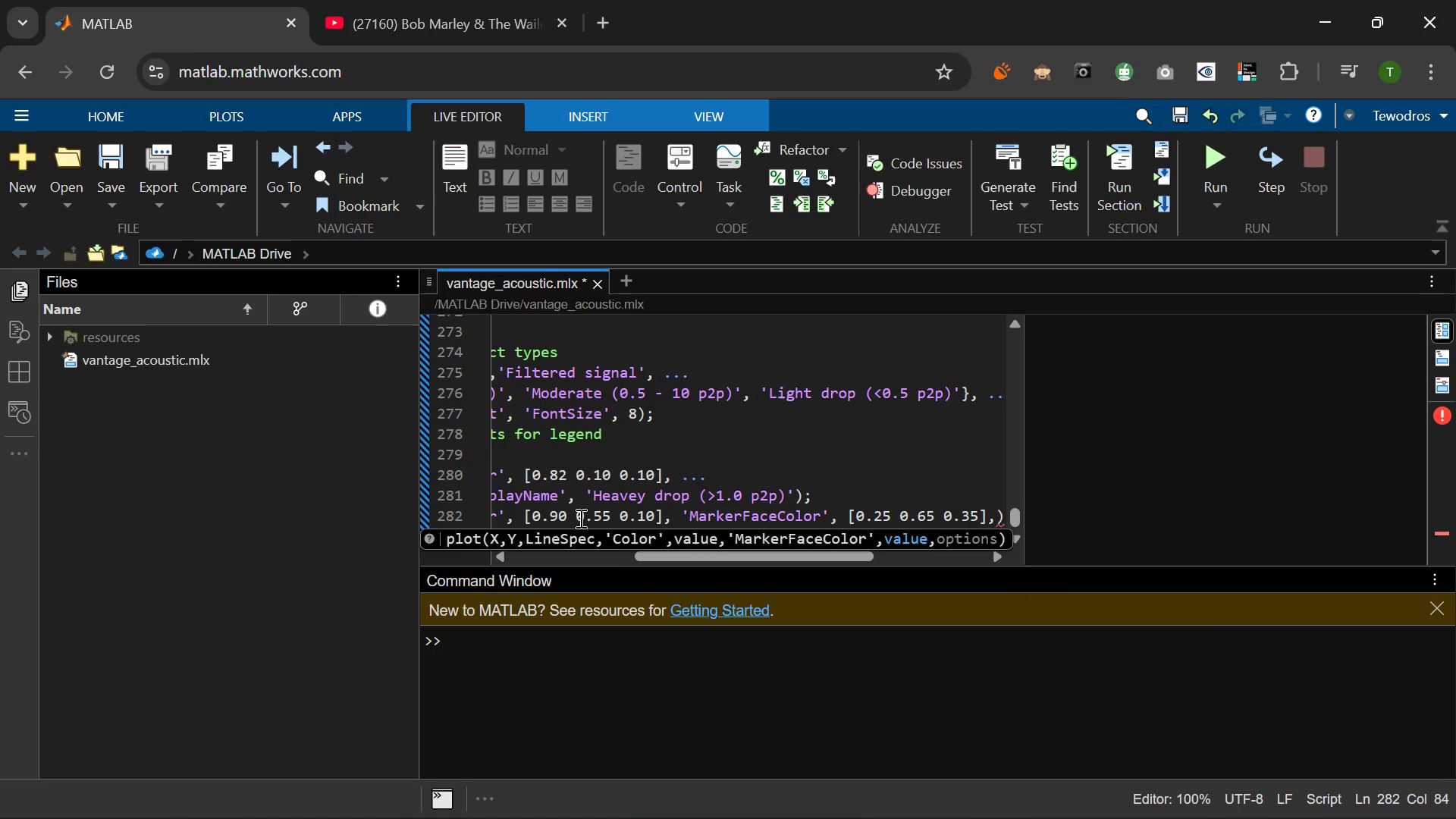 
key(Space)
 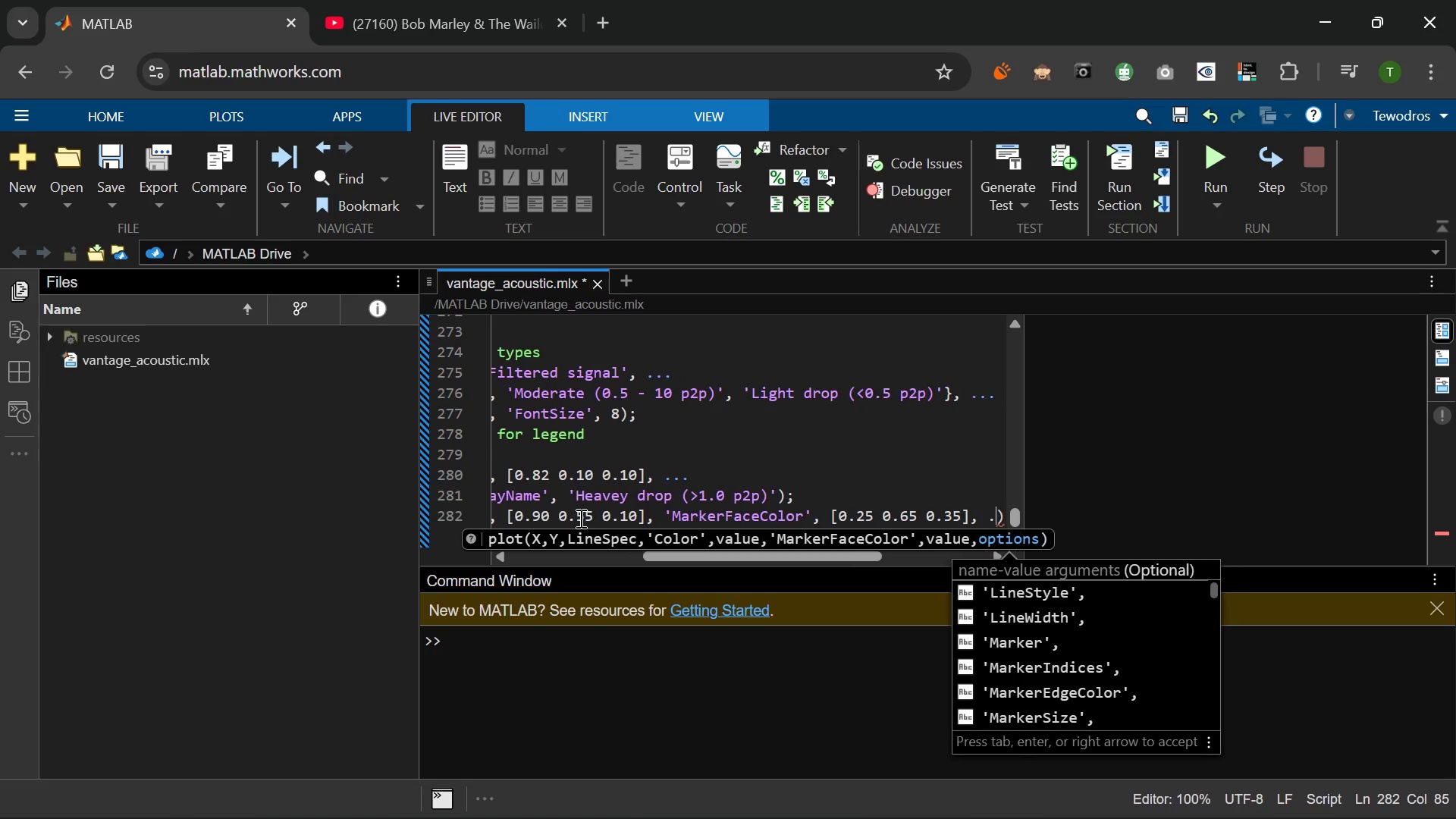 
key(Period)
 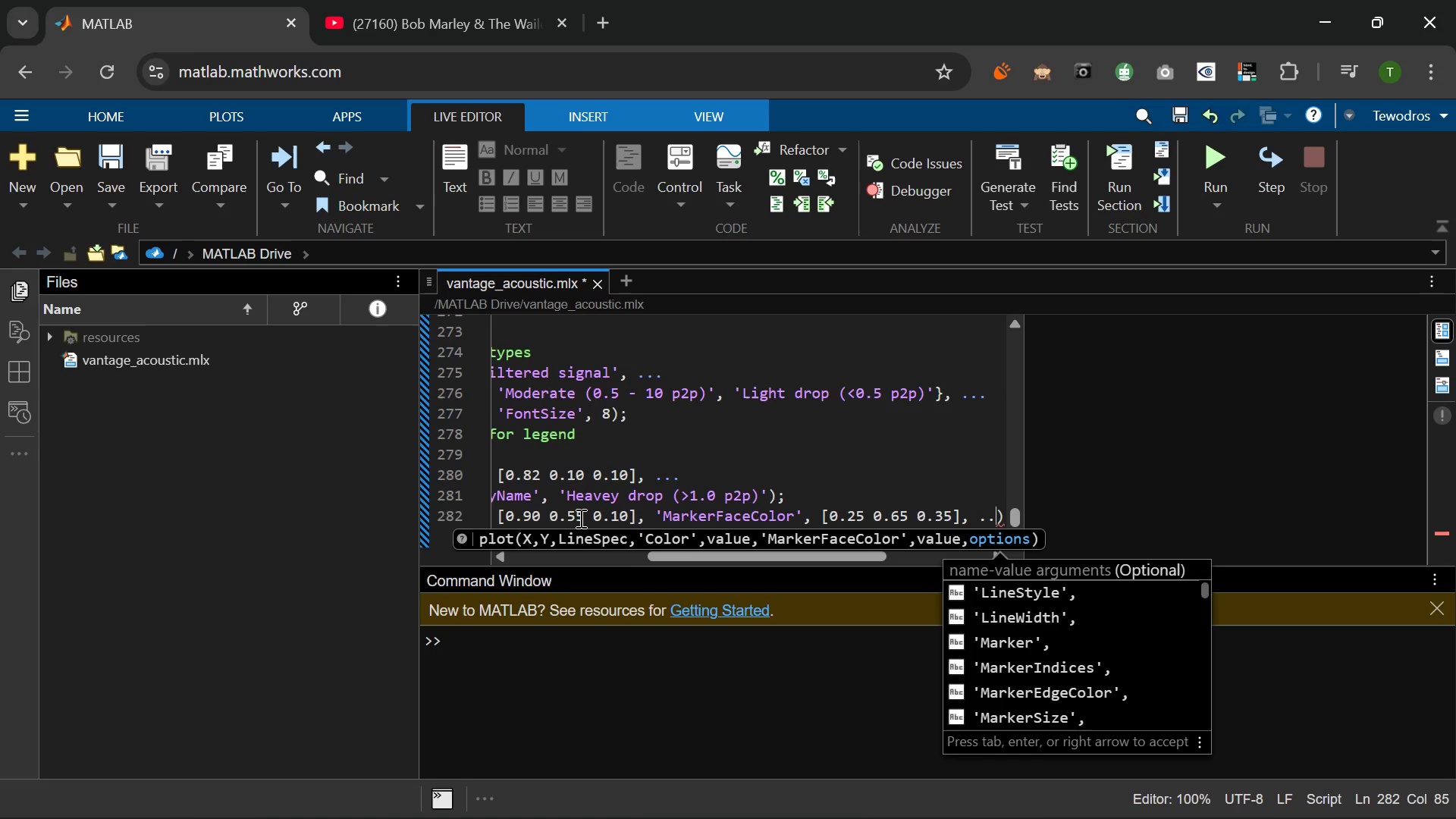 
key(Period)
 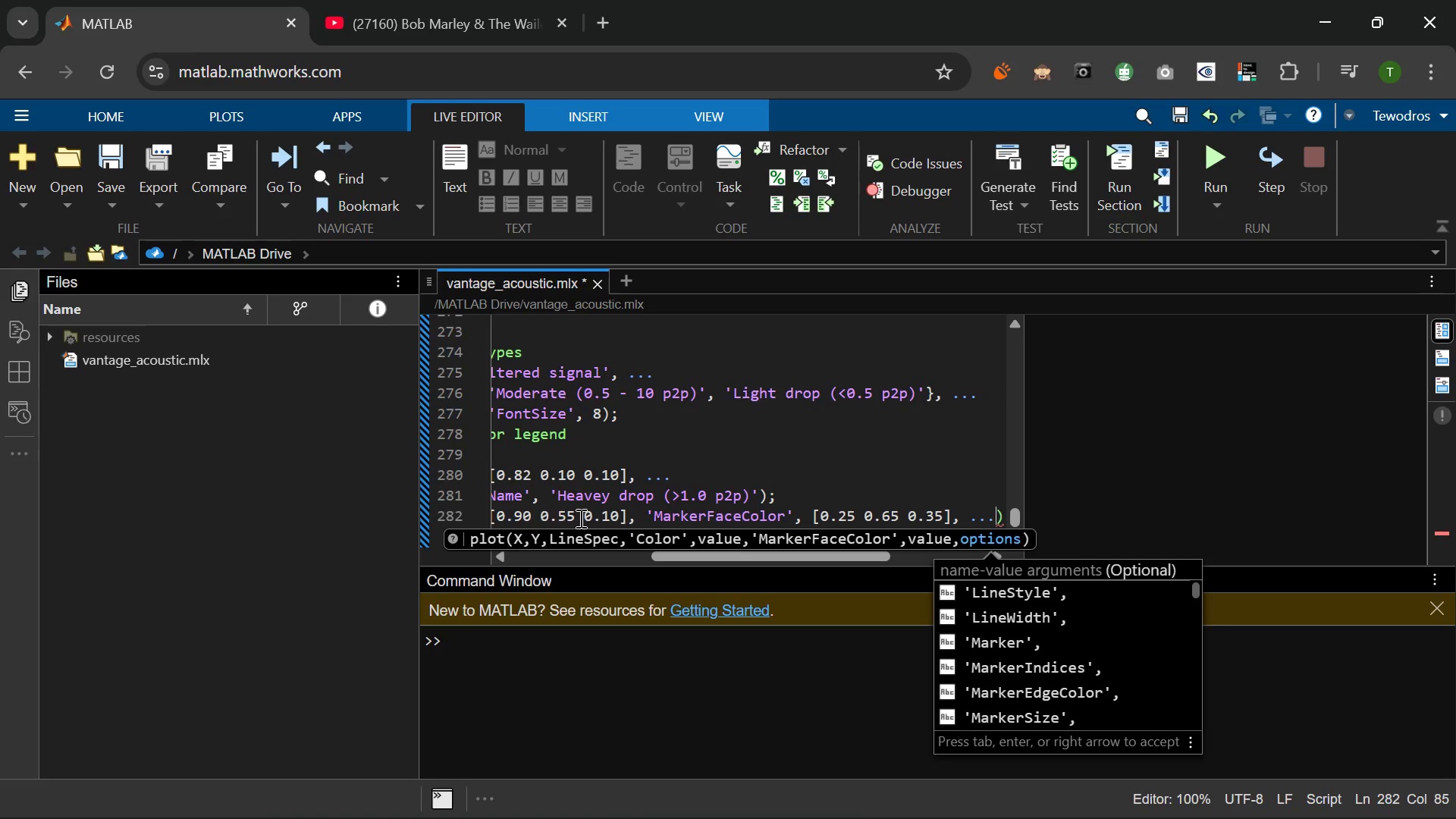 
key(Period)
 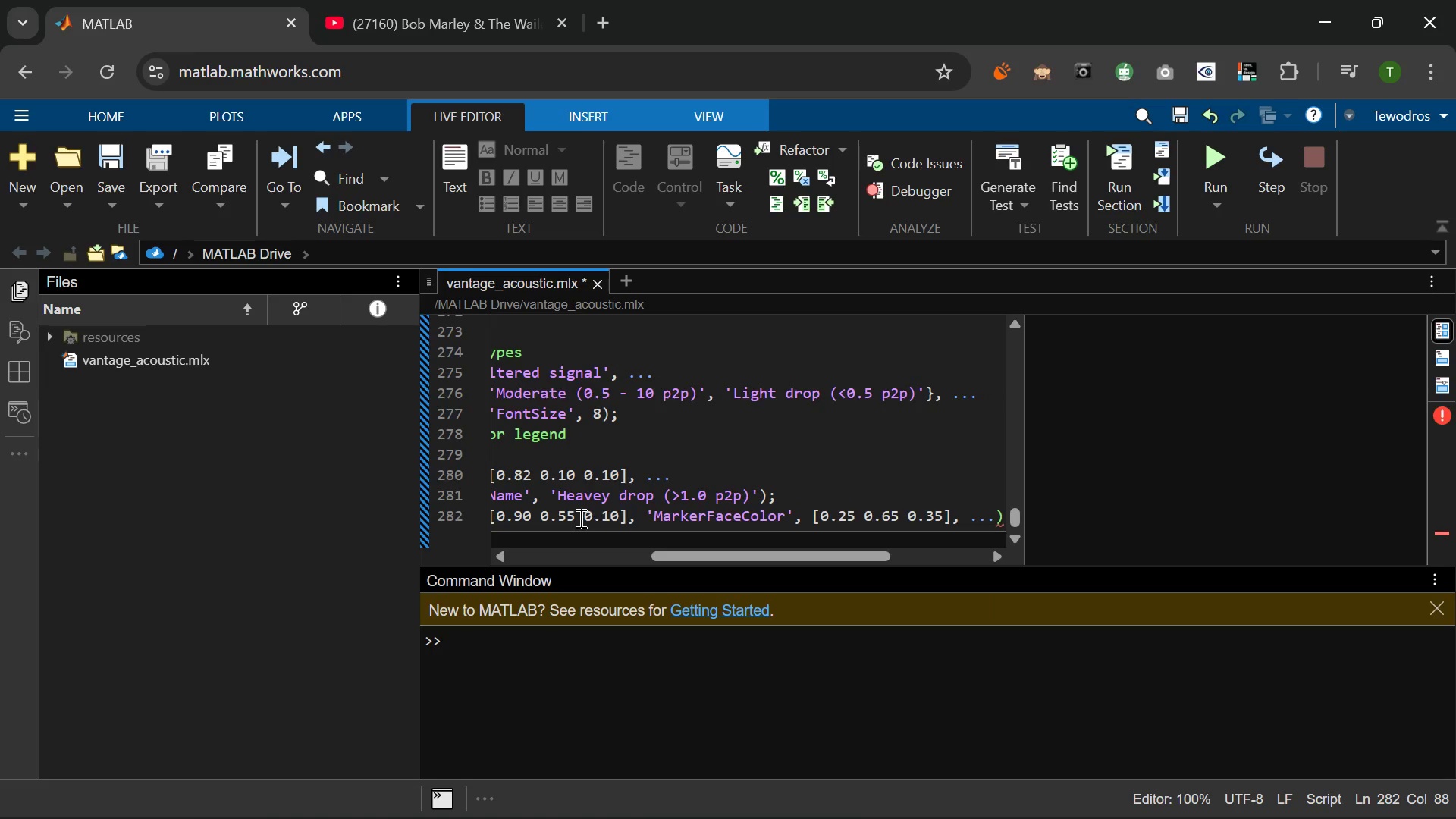 
key(Enter)
 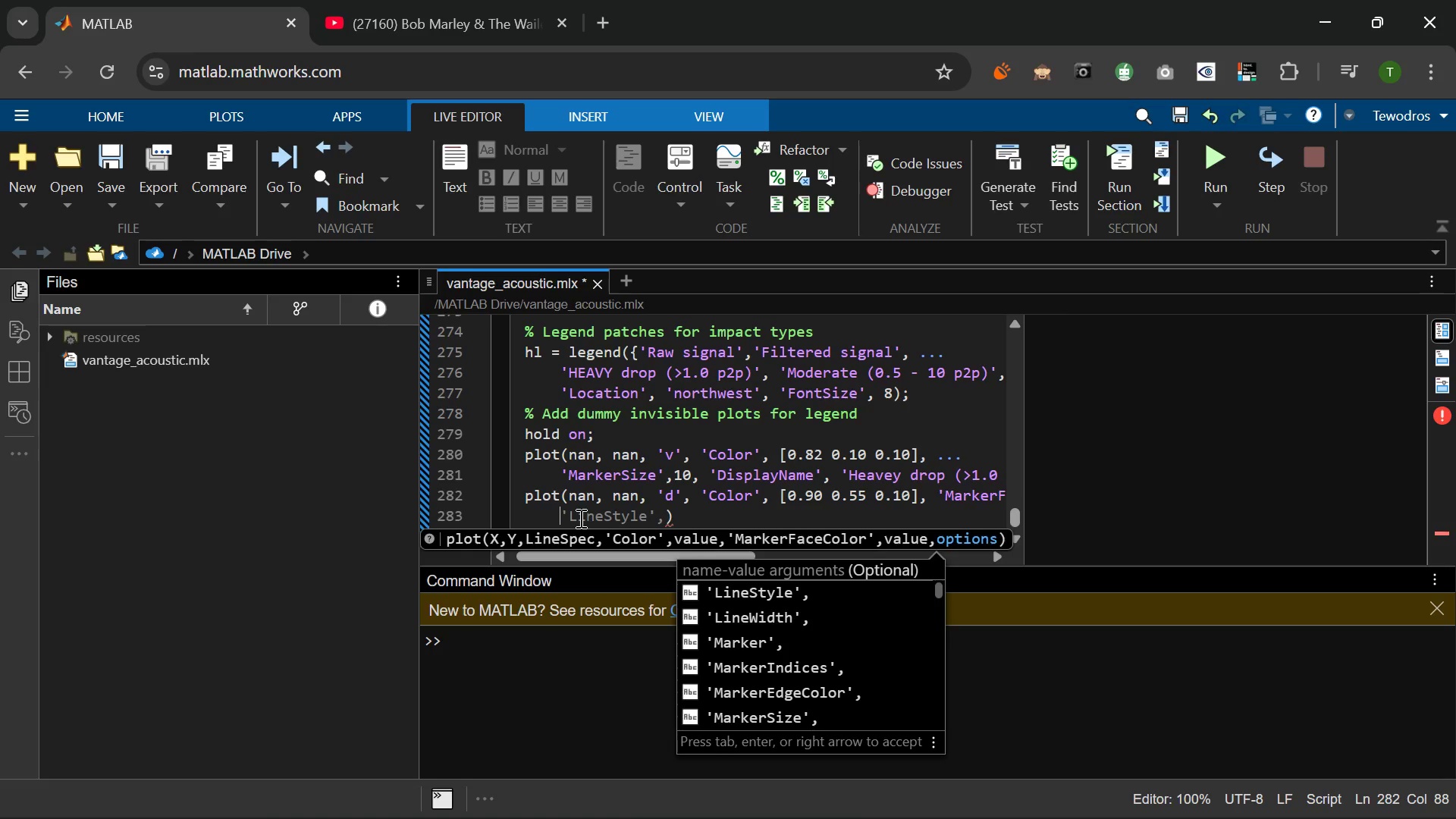 
wait(13.56)
 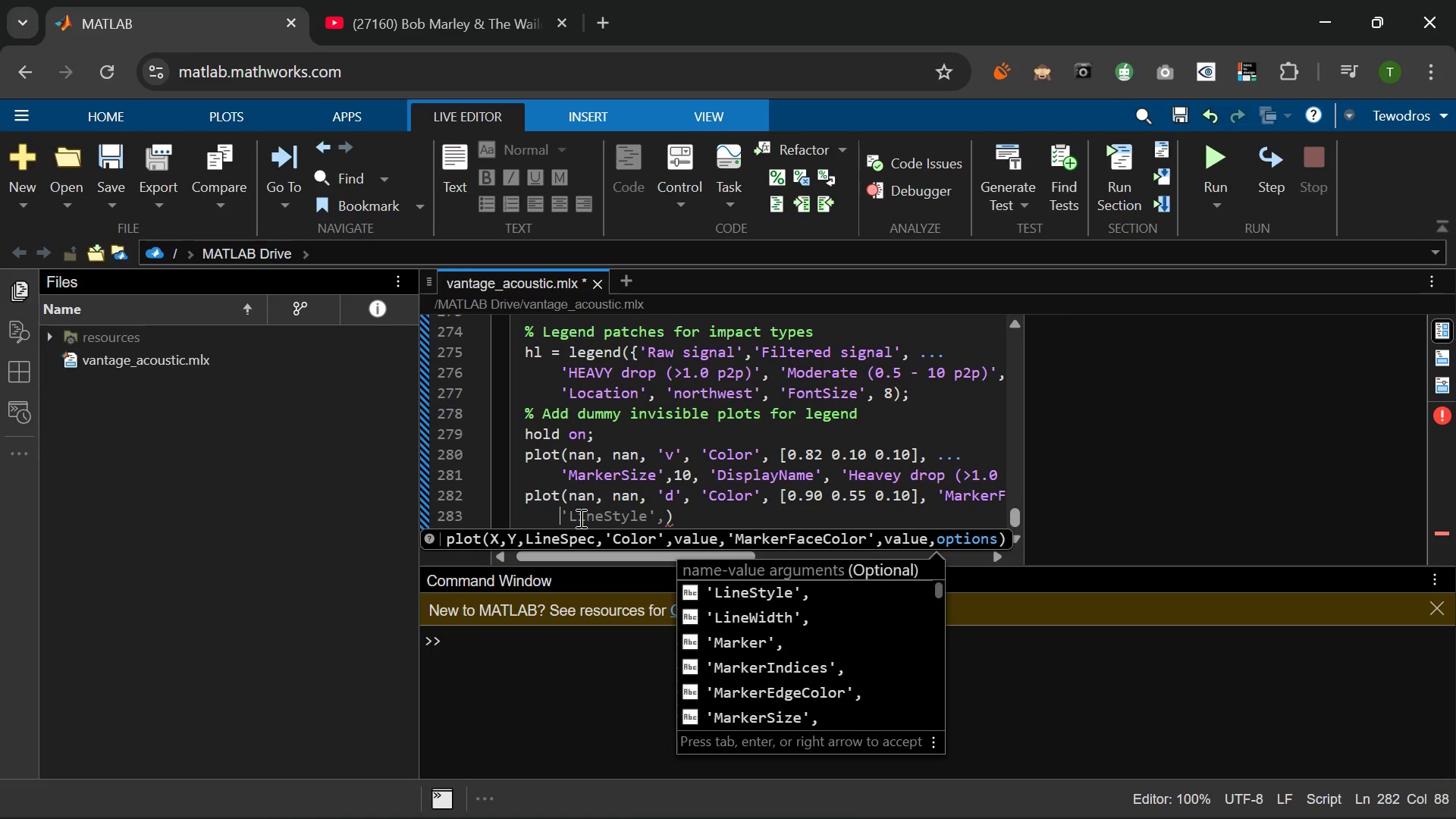 
type('Marker )
key(Backspace)
type(Size)
 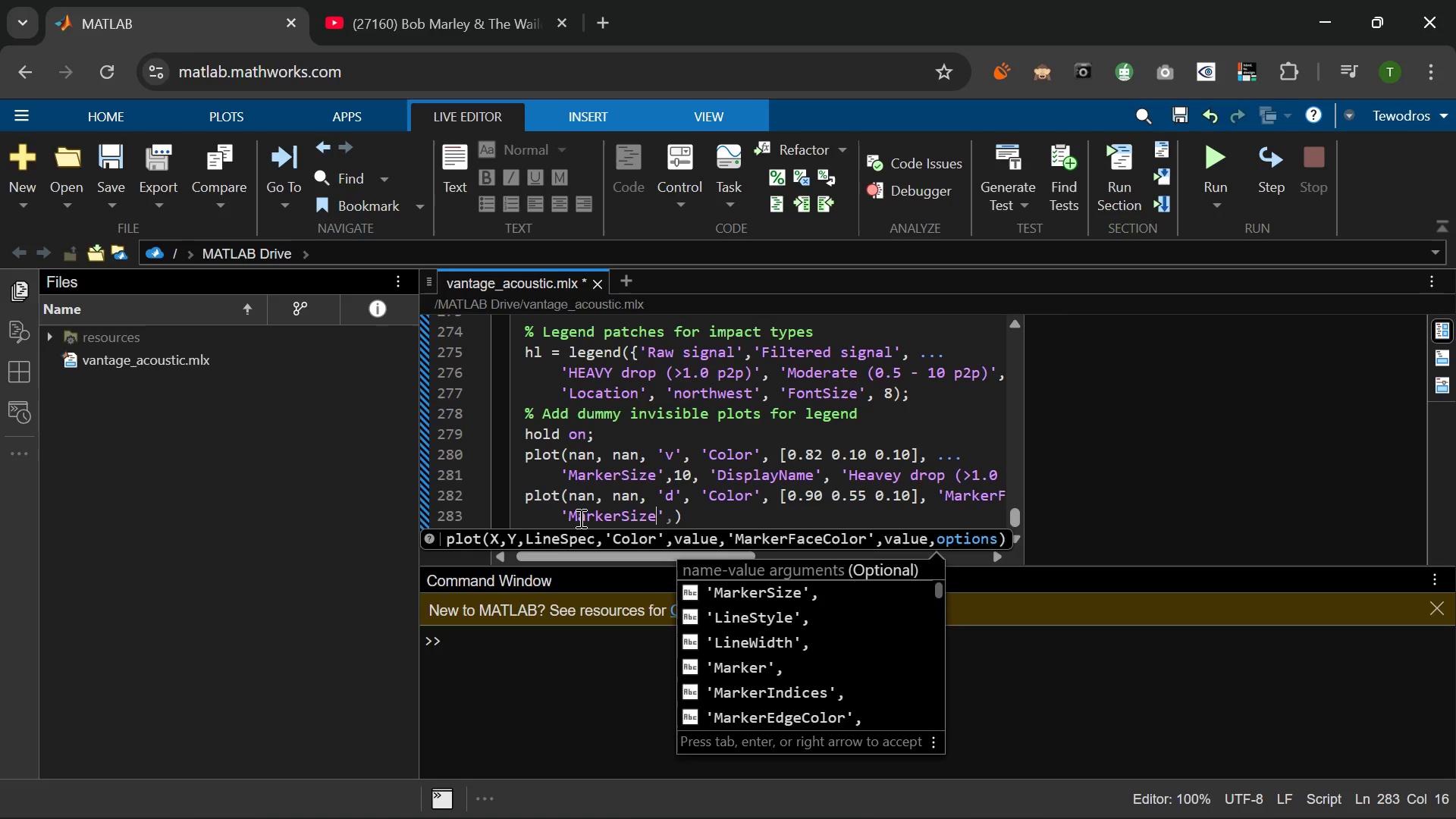 
key(ArrowRight)
 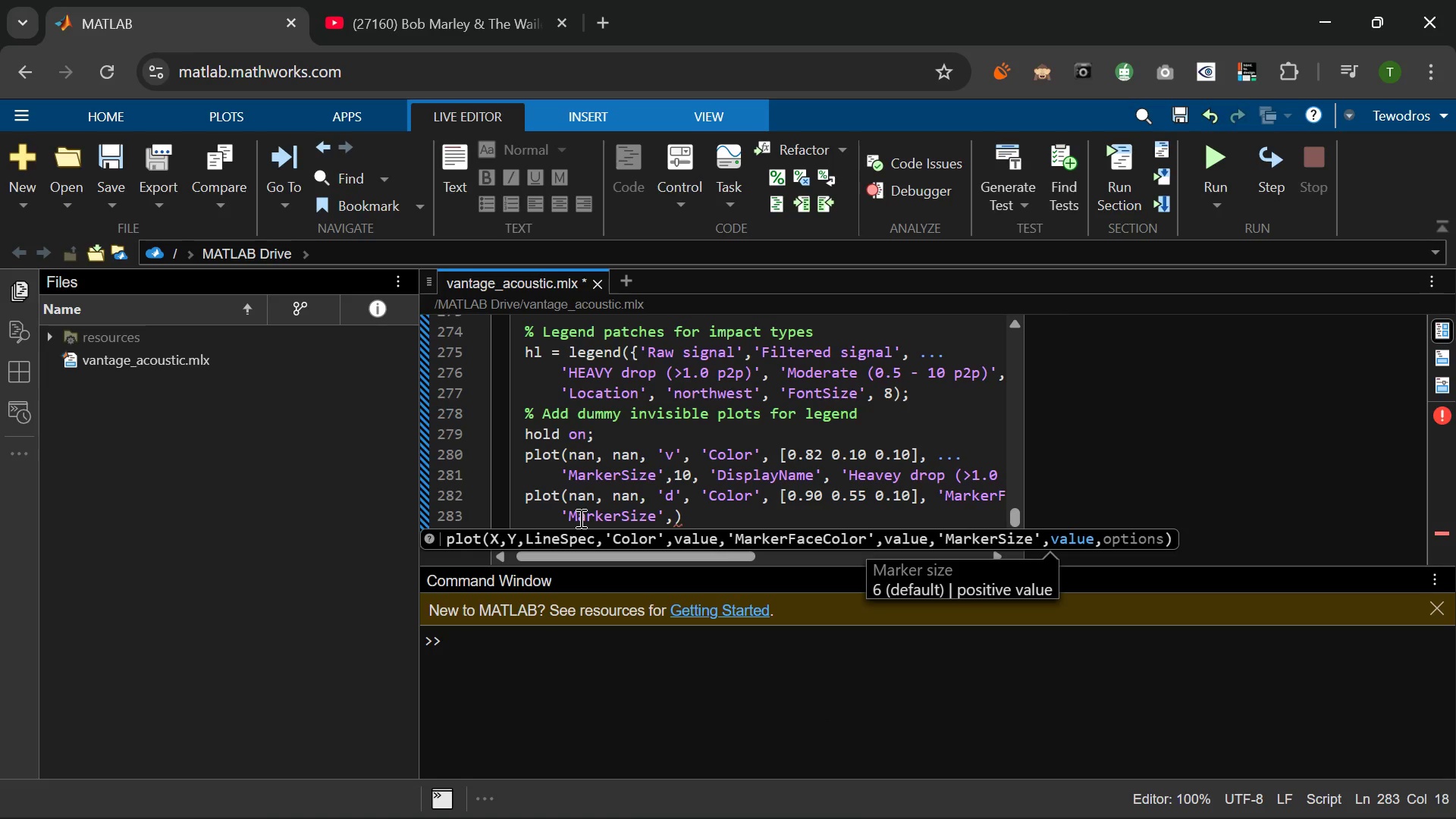 
type(,)
key(Backspace)
type( ()
key(Backspace)
type(k9)
key(Backspace)
key(Backspace)
type(9)
 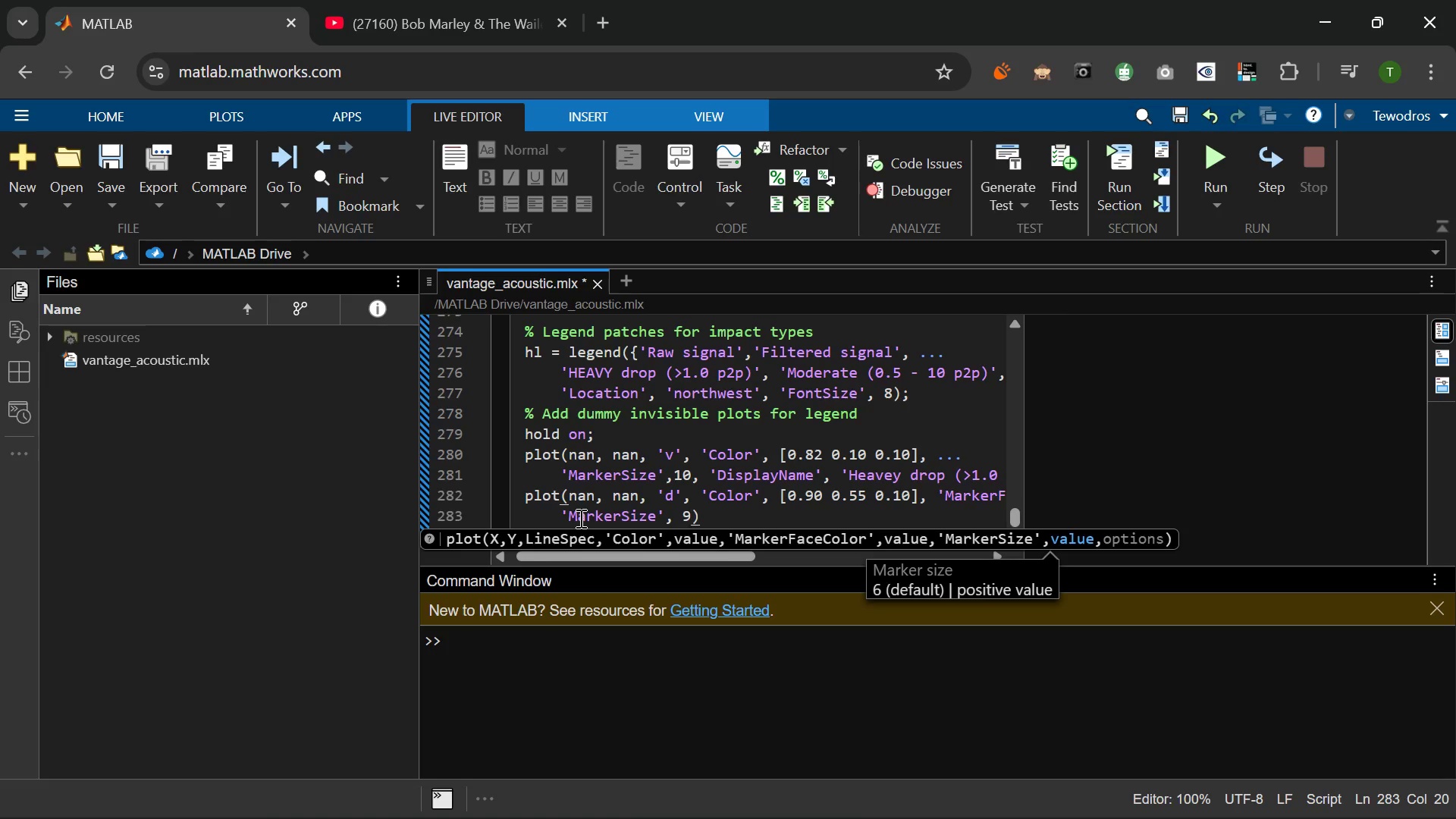 
wait(7.89)
 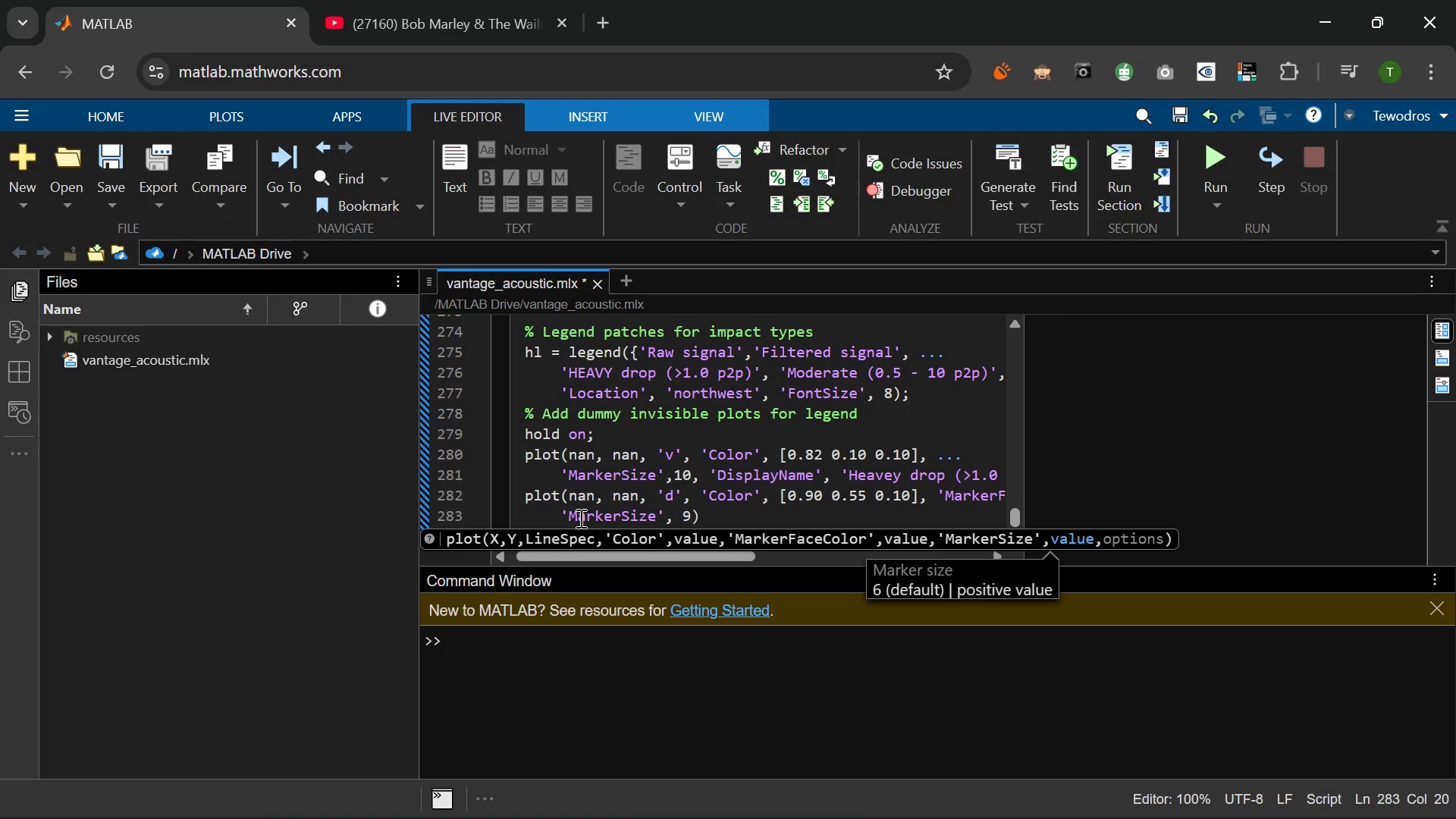 
type(, 'Dis)
key(Tab)
 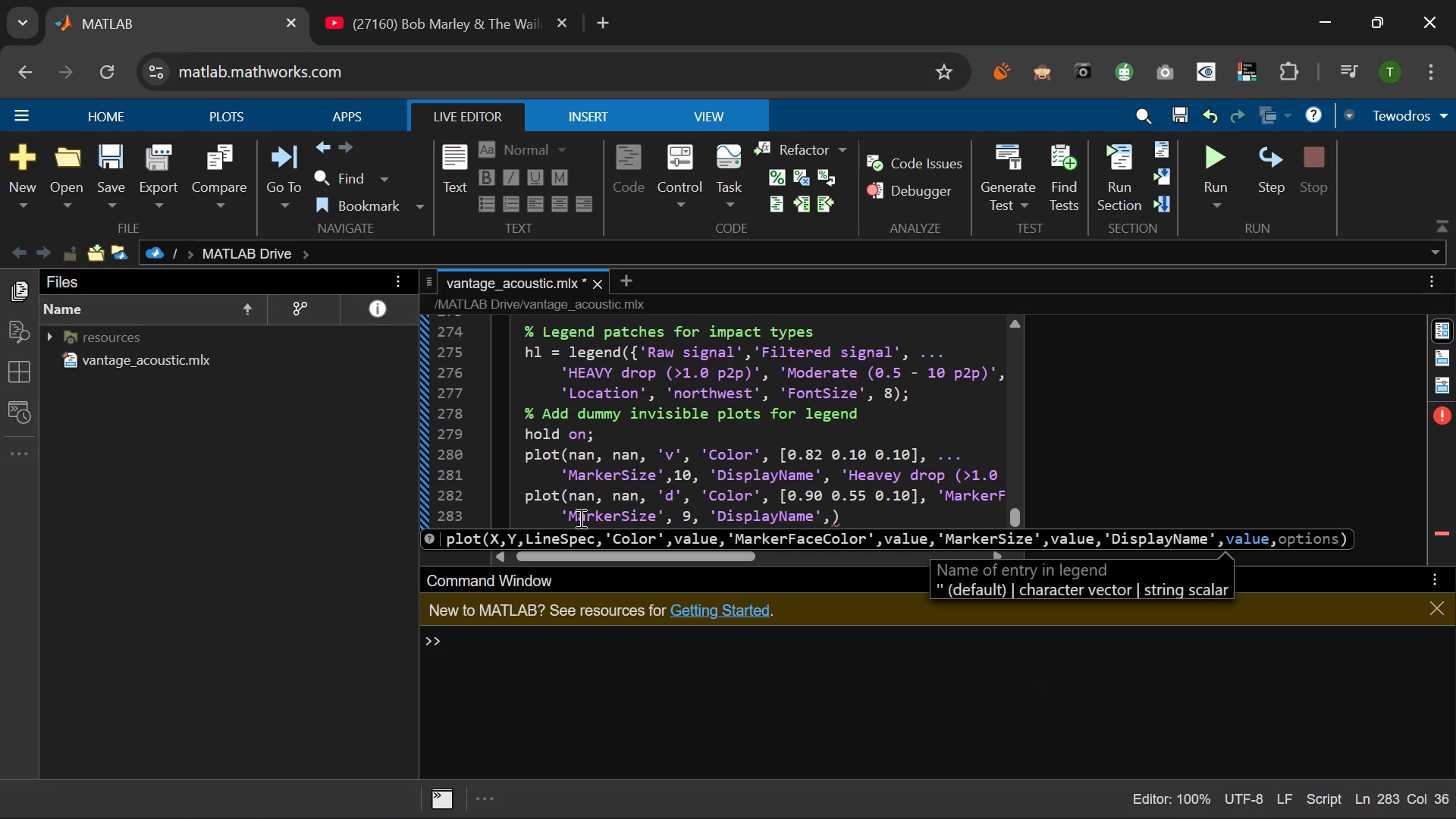 
type( 'Moderate ()
 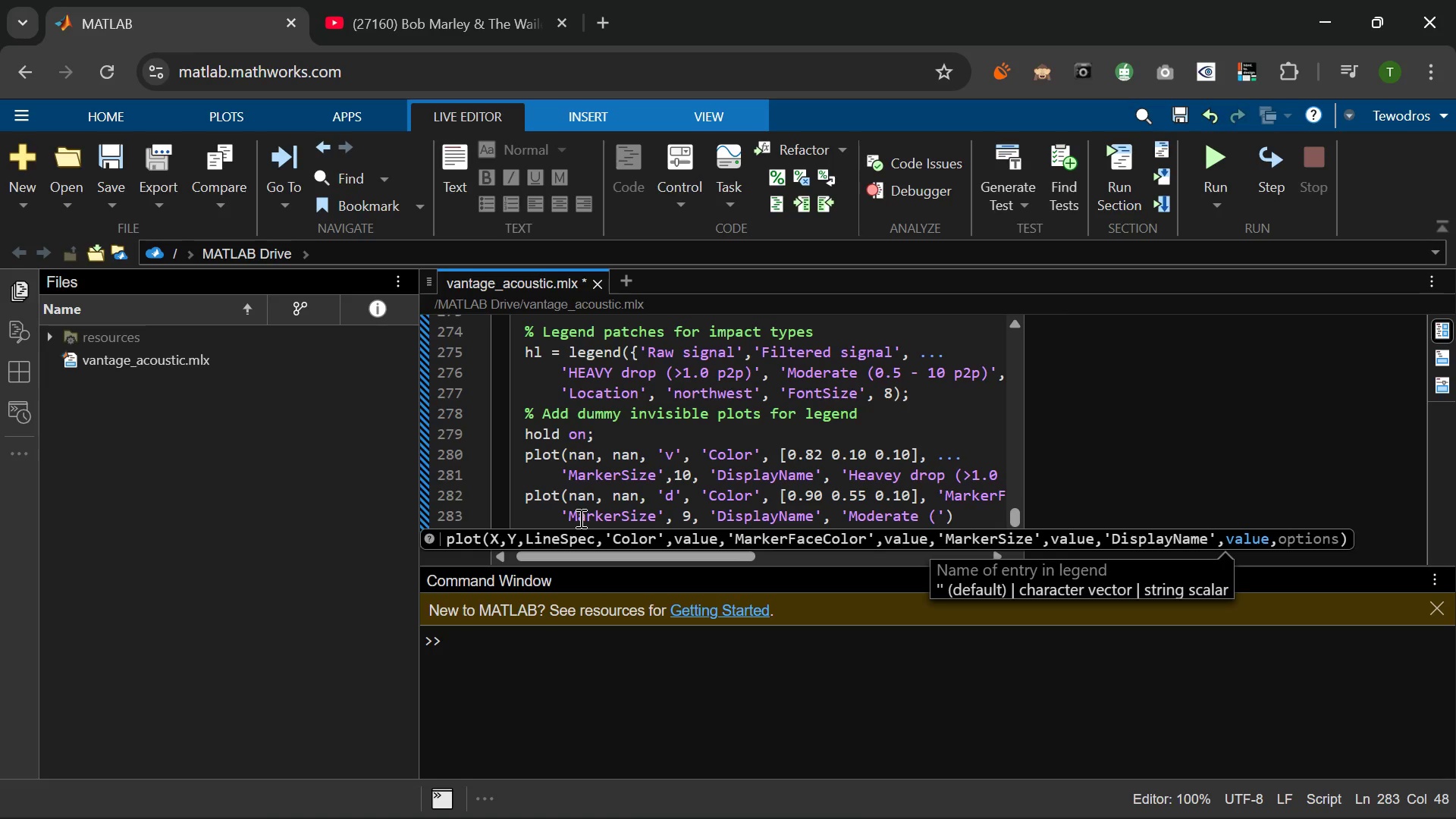 
wait(7.66)
 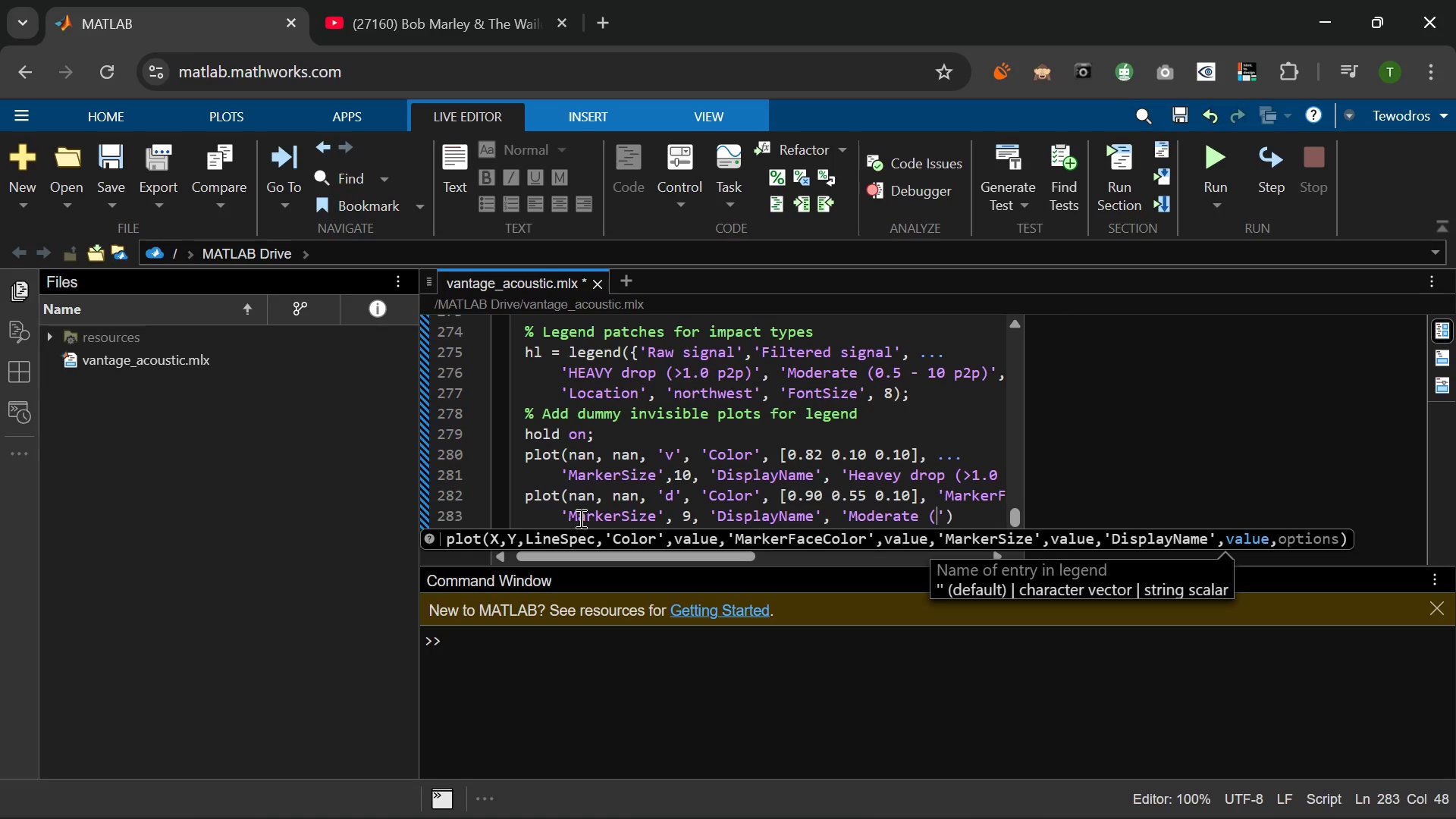 
key(Numpad0)
 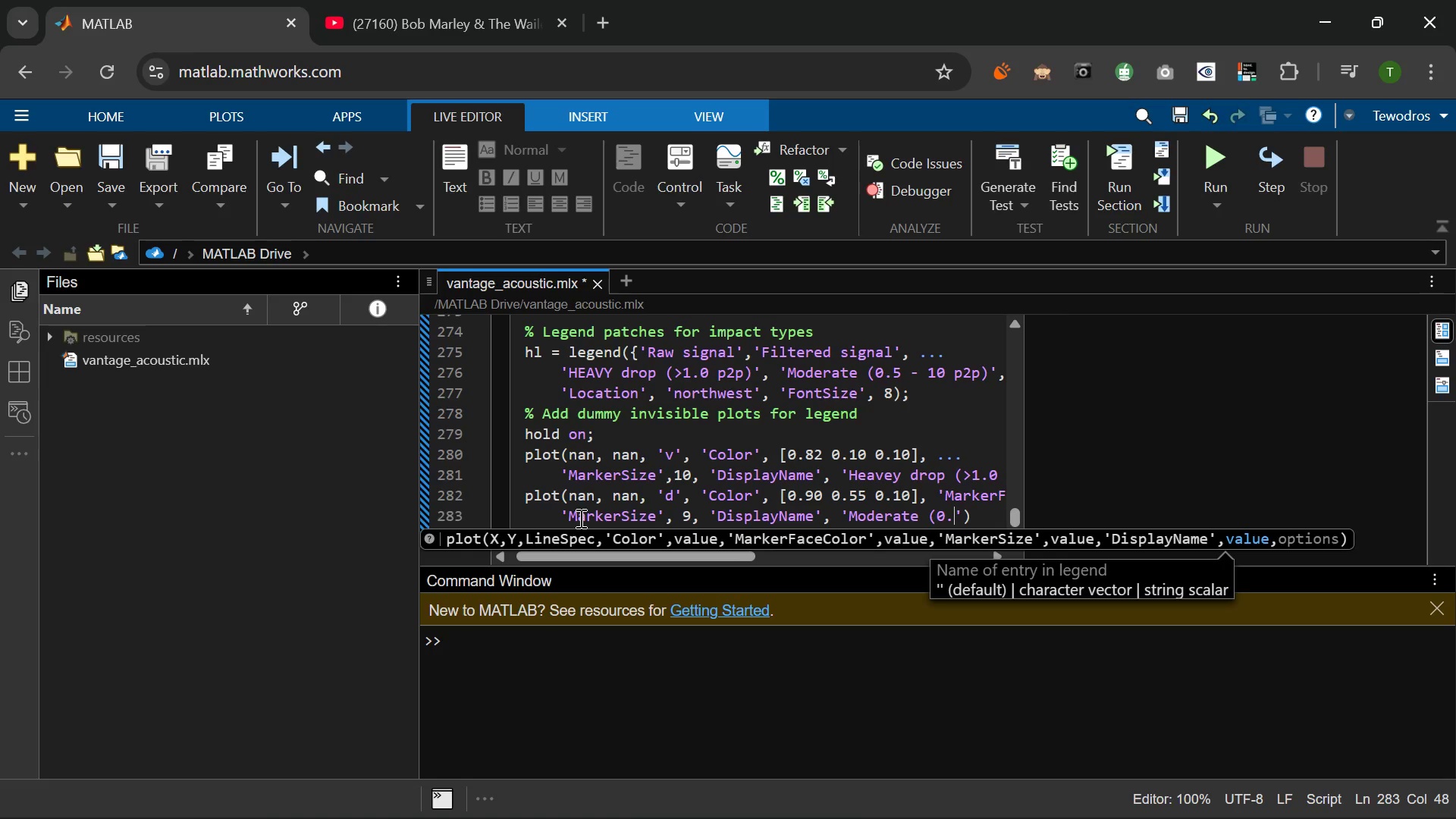 
key(NumpadDecimal)
 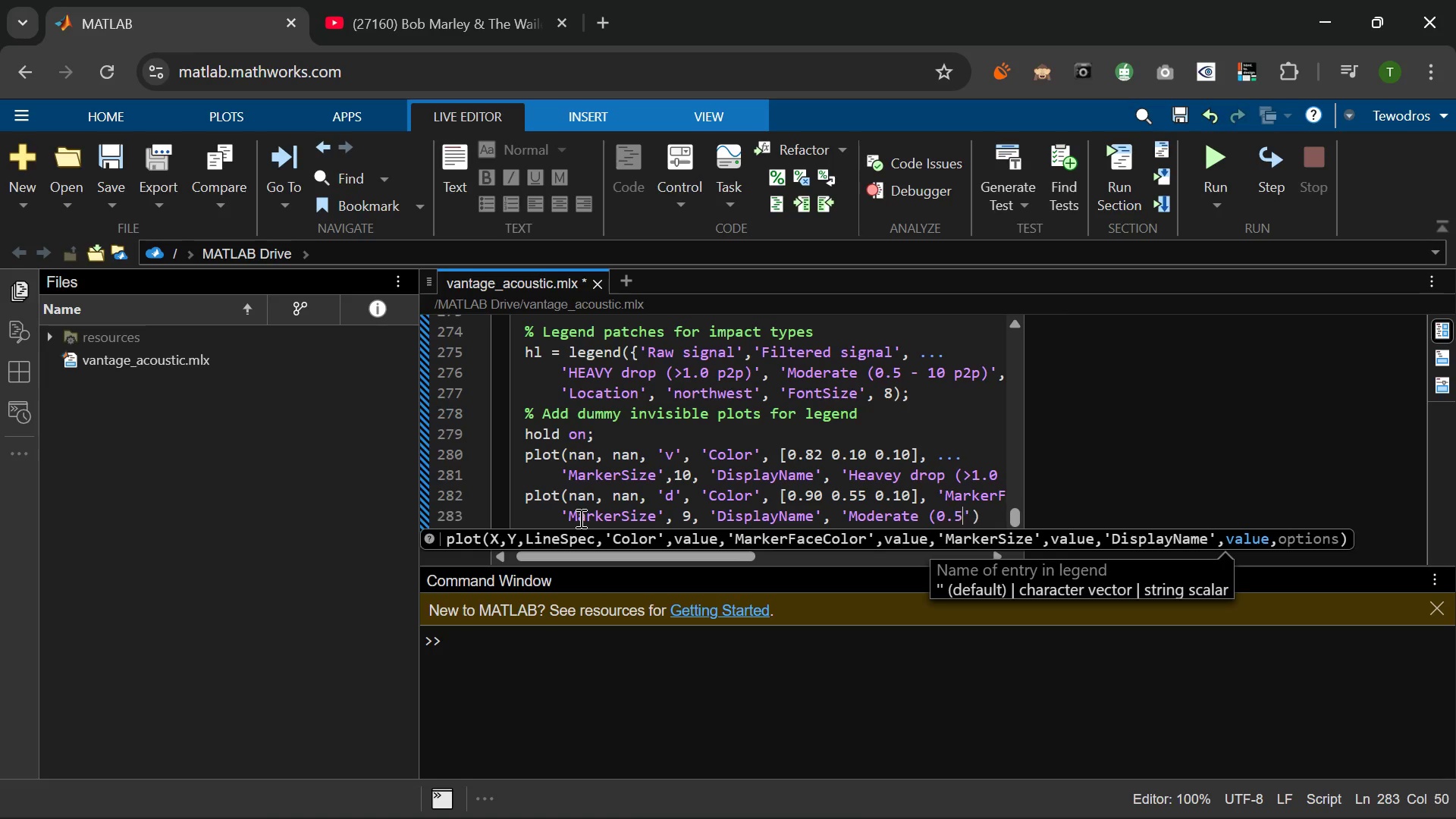 
key(Numpad5)
 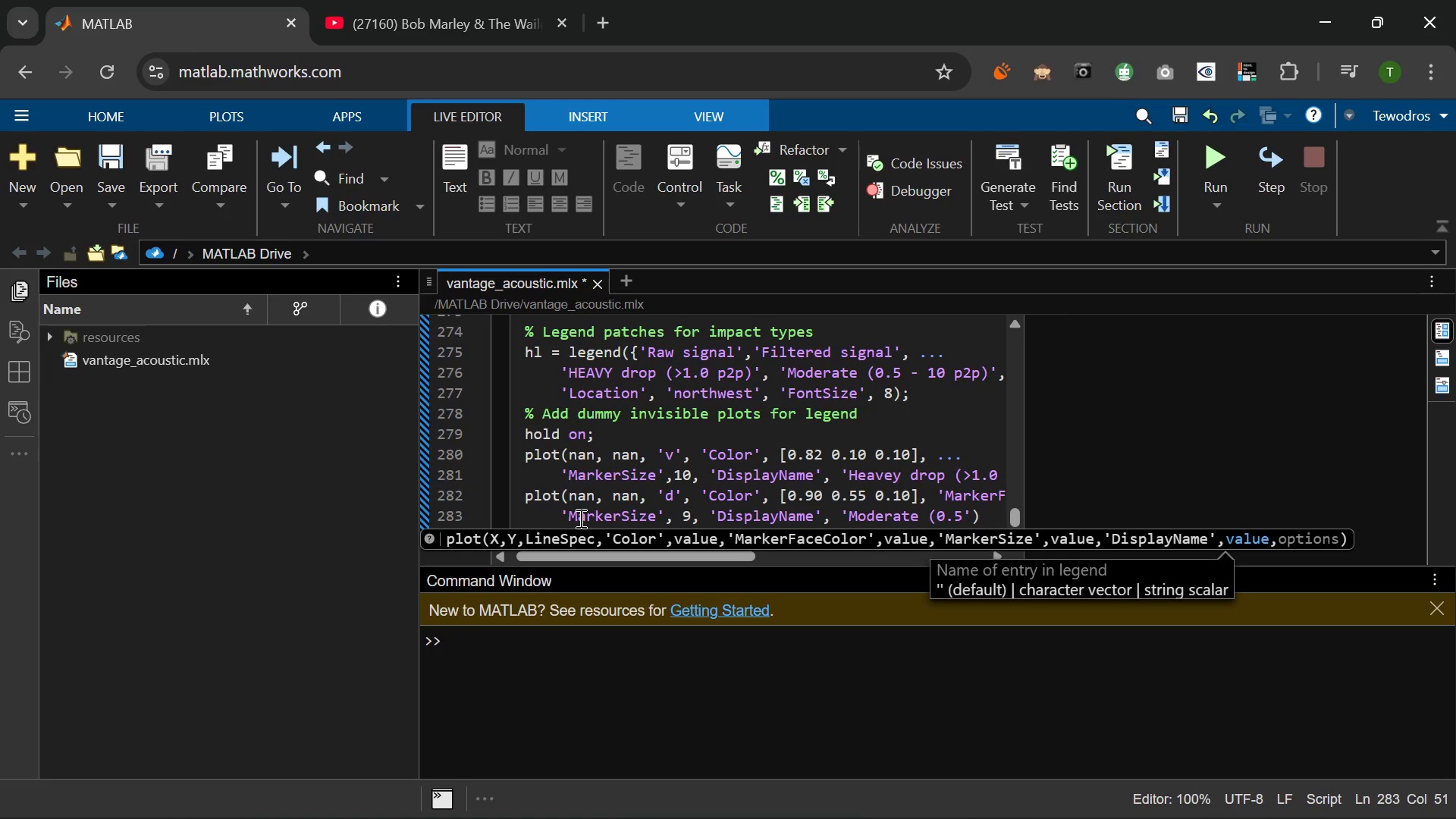 
wait(5.75)
 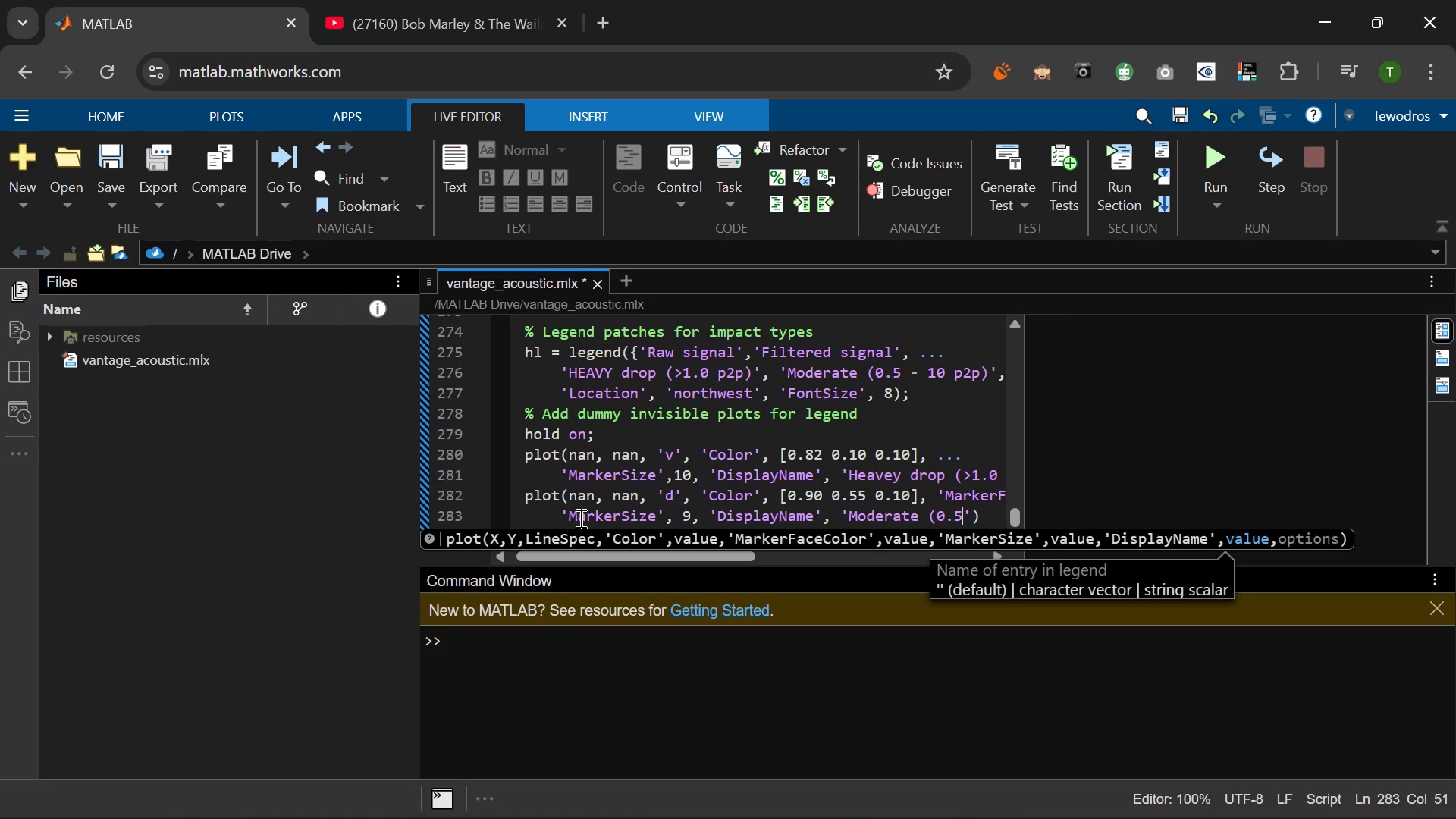 
key(Space)
 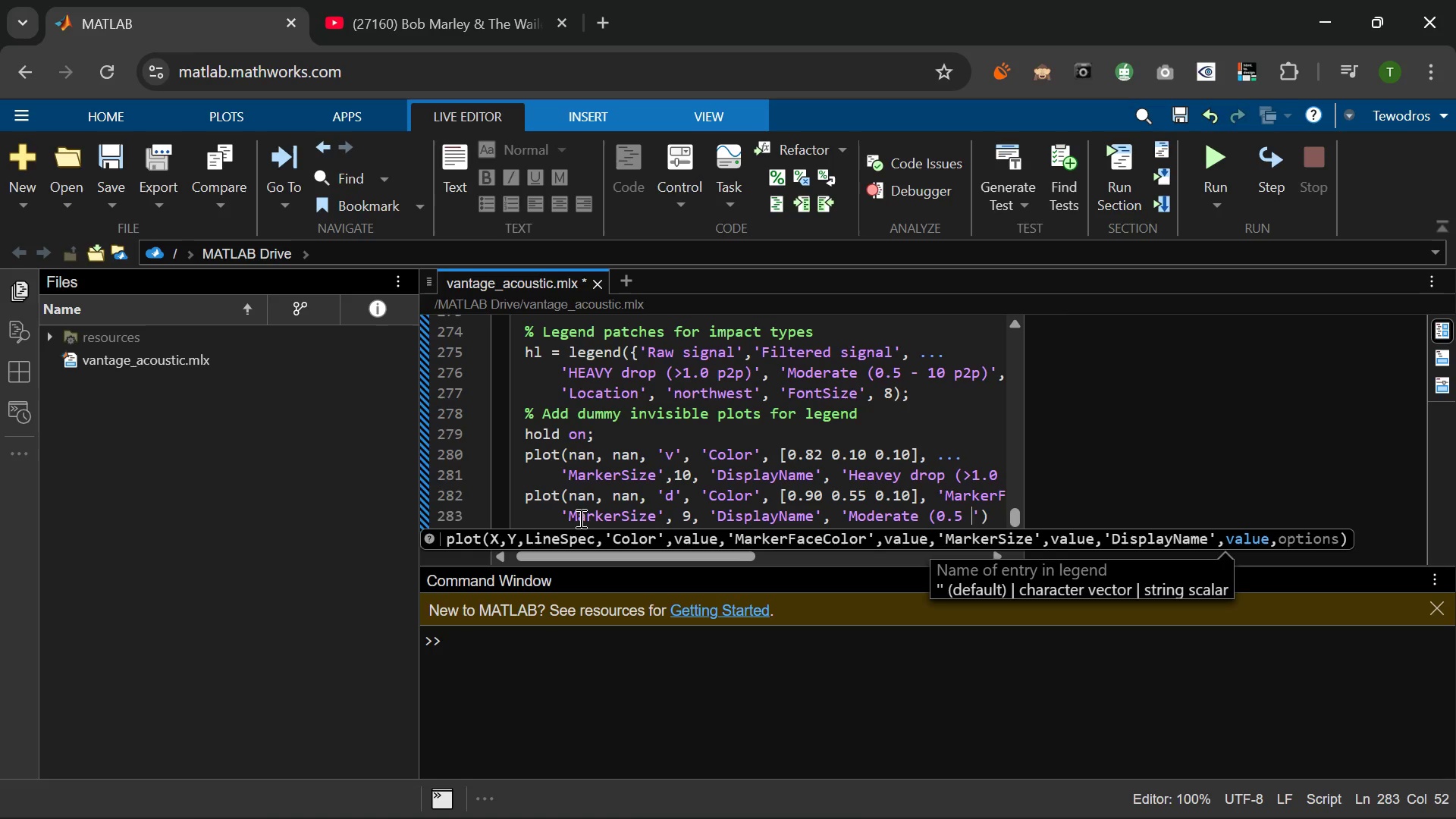 
key(Minus)
 